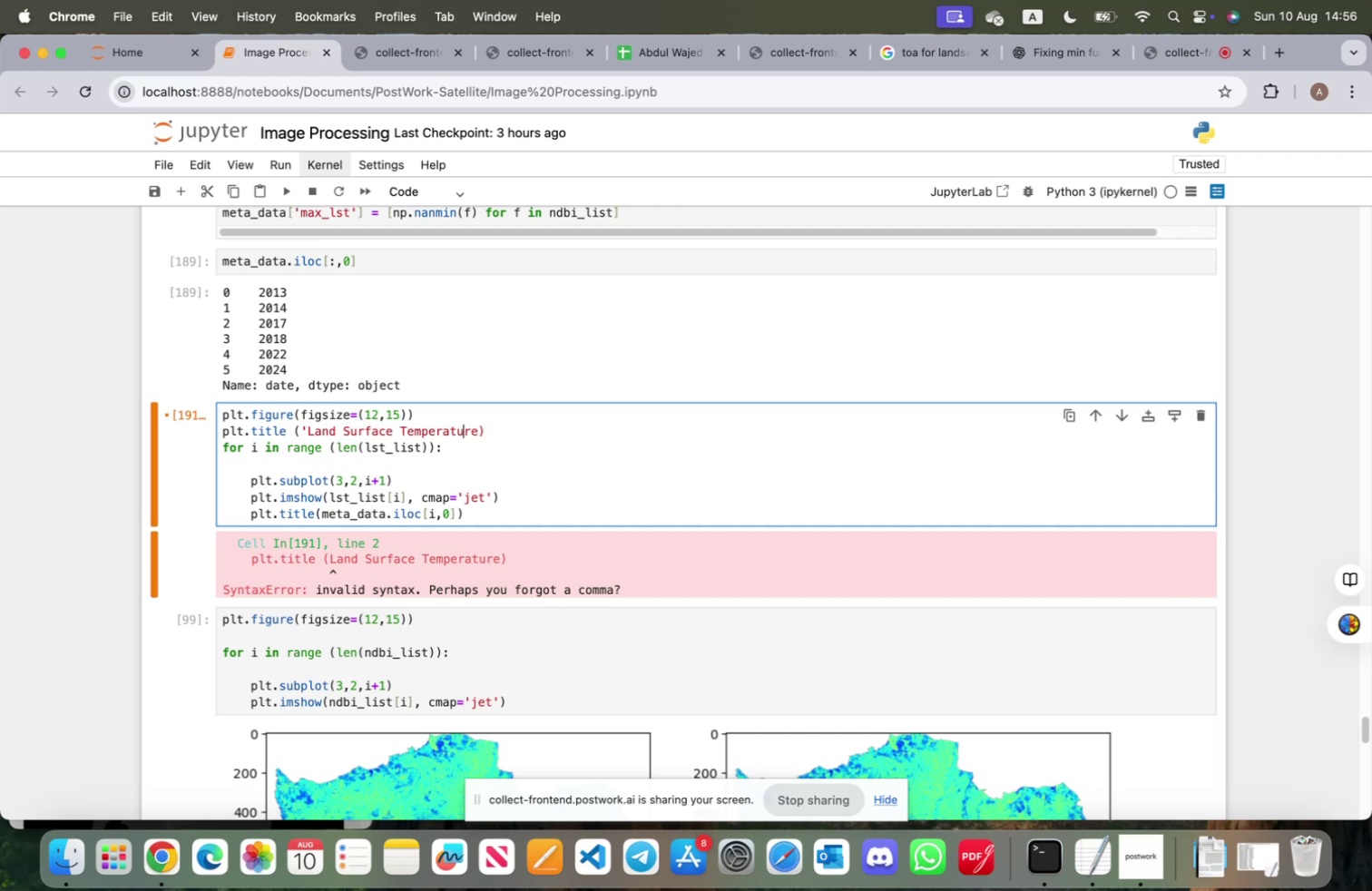 
key(ArrowRight)
 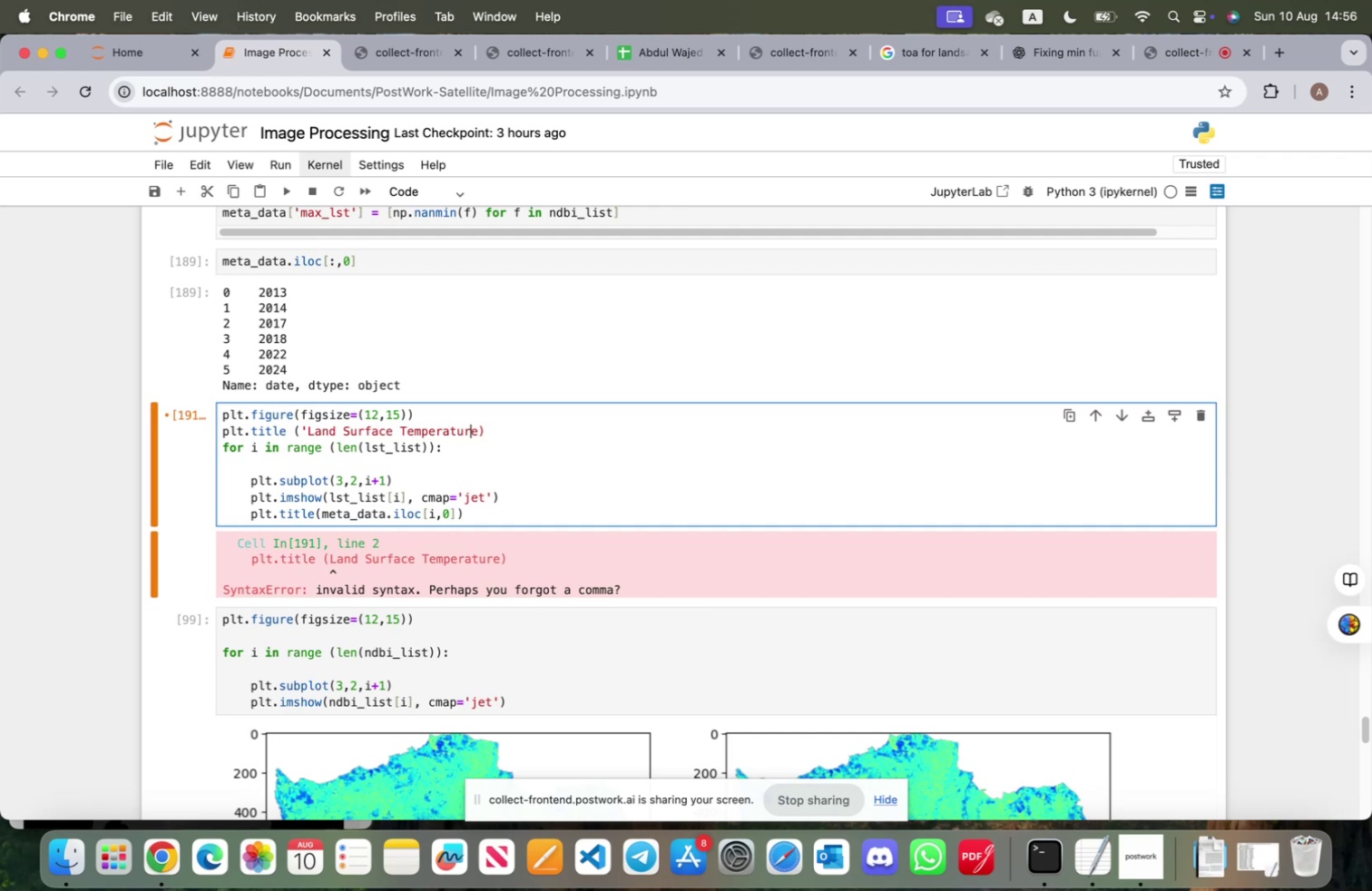 
key(ArrowRight)
 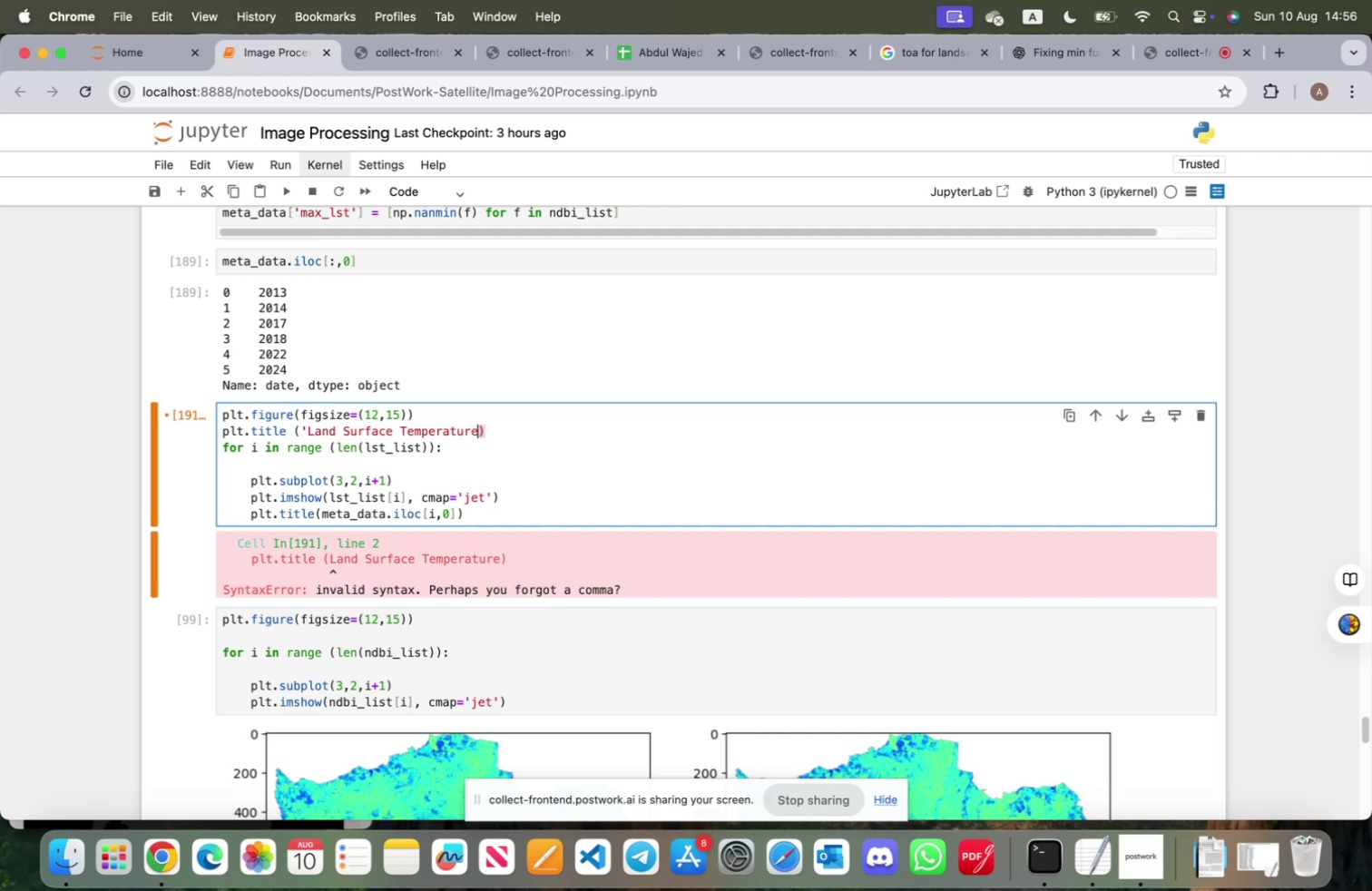 
key(Quote)
 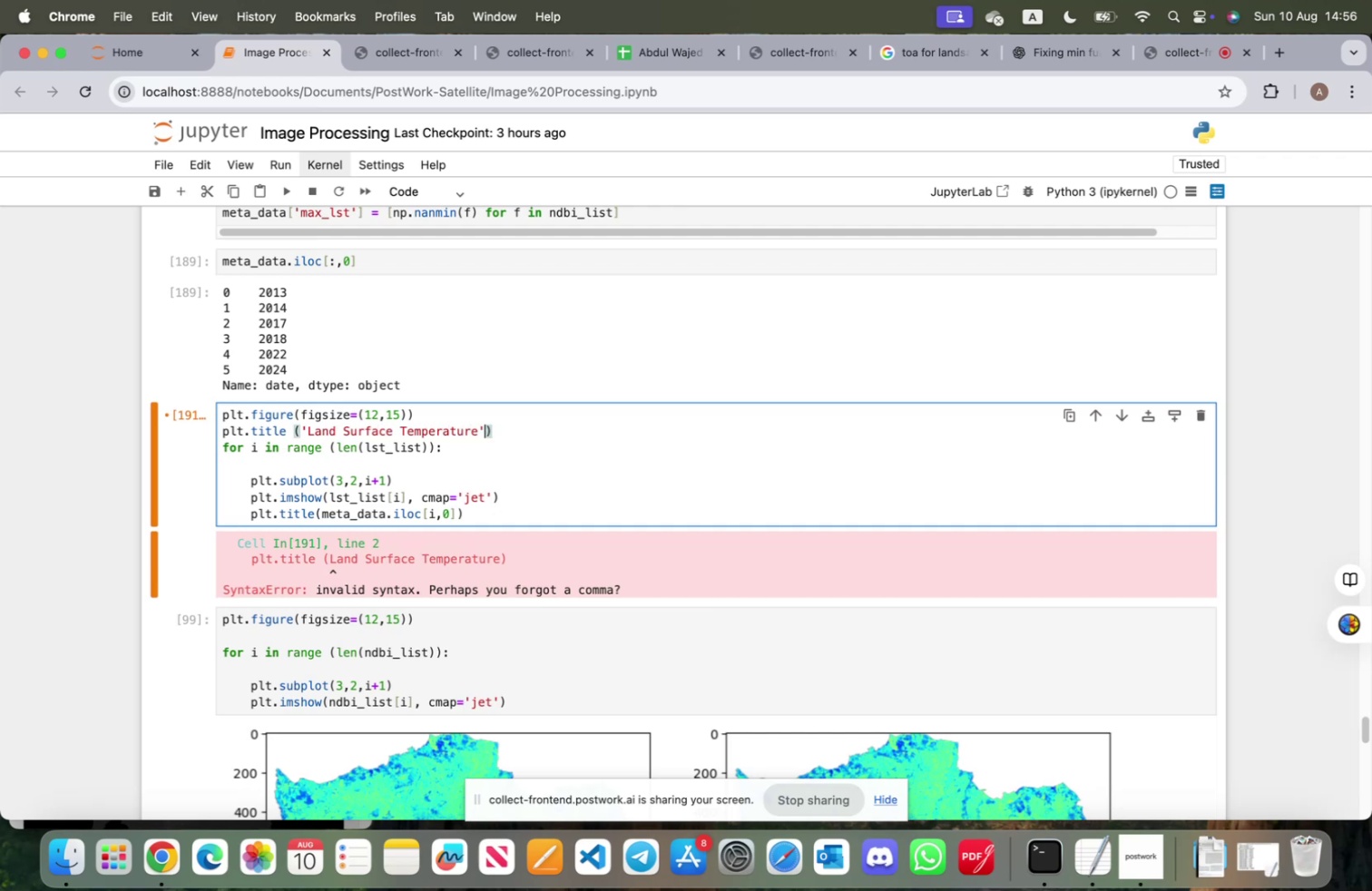 
key(Shift+ShiftRight)
 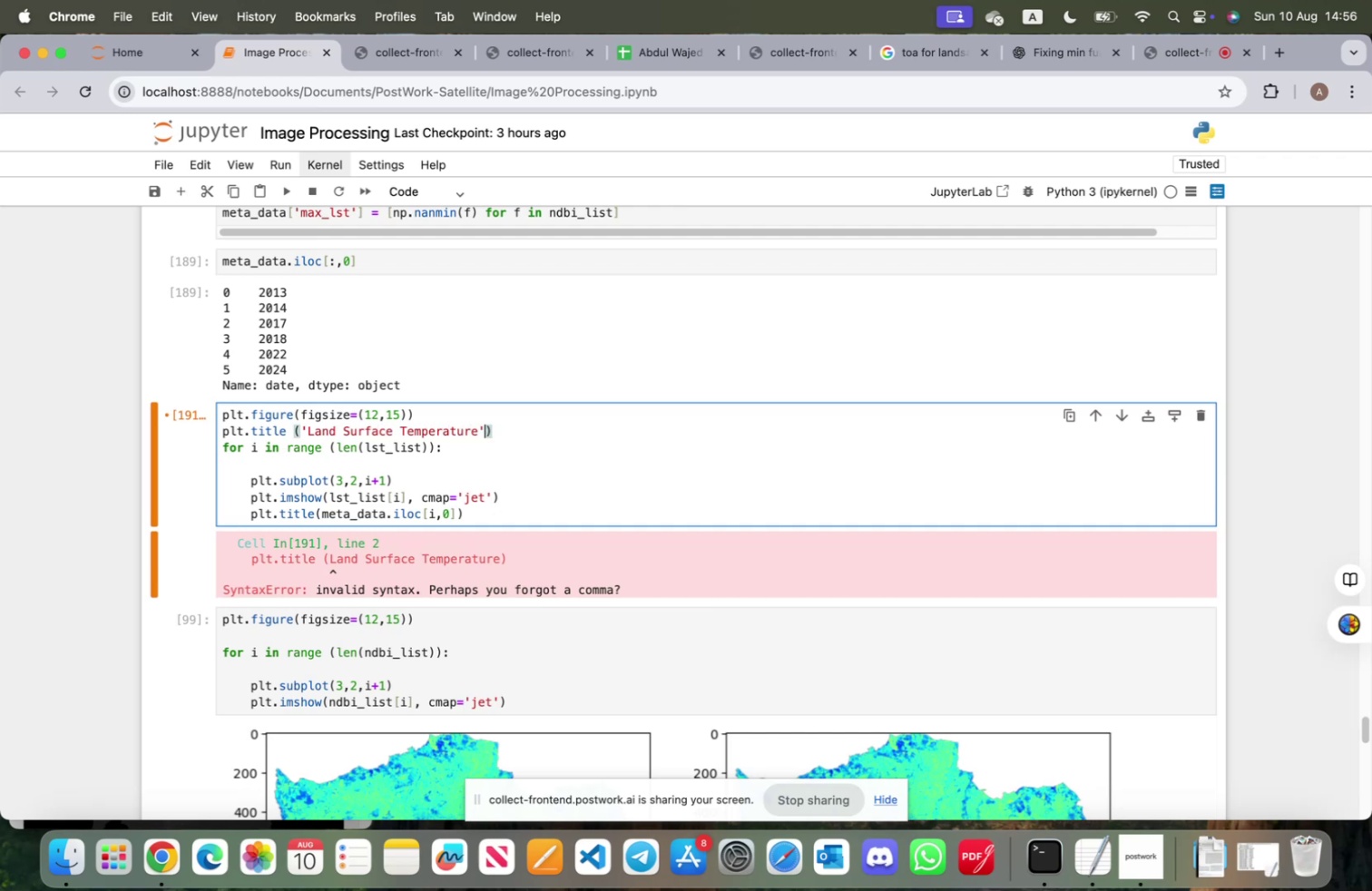 
key(Shift+Enter)
 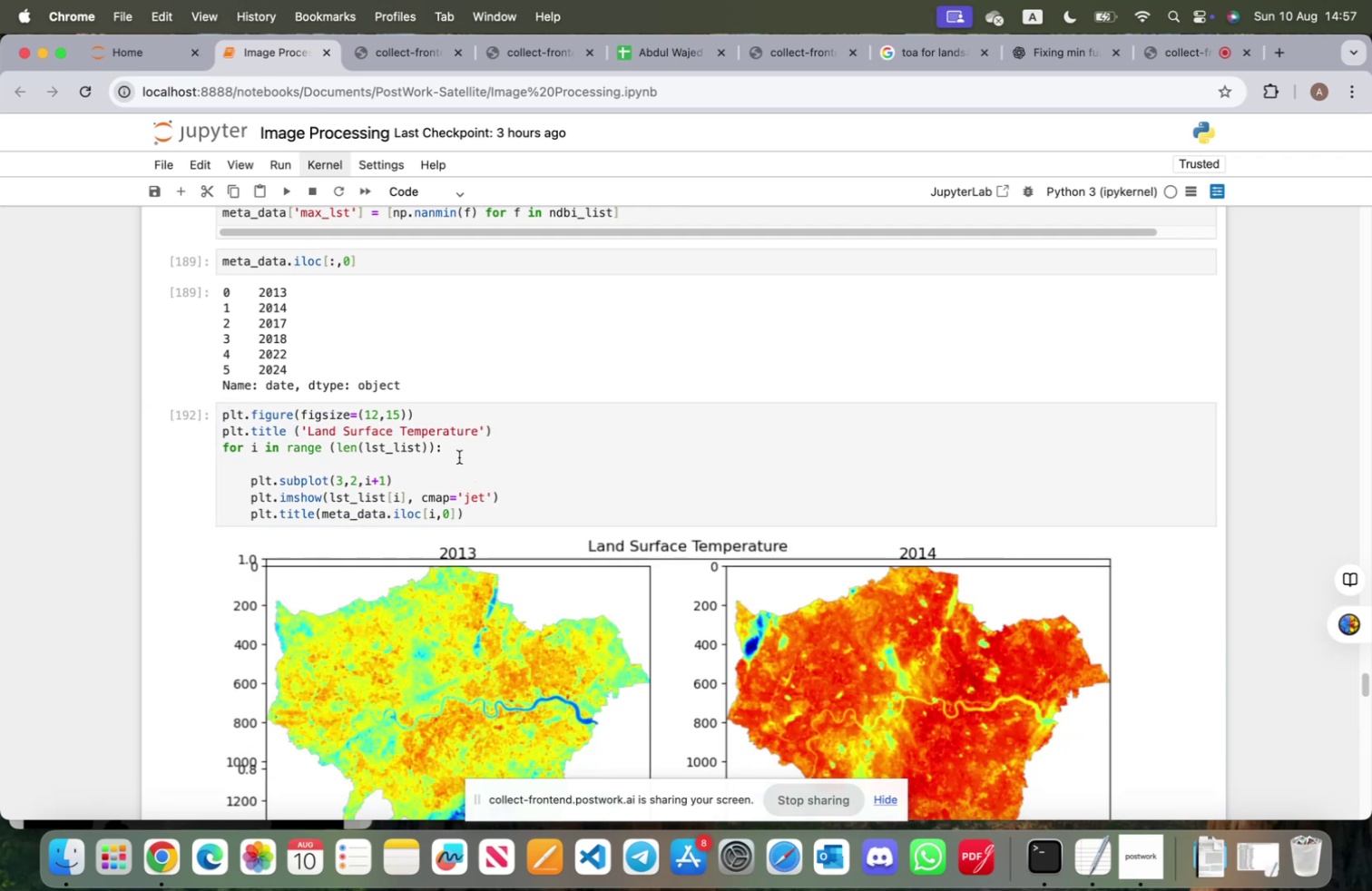 
scroll: coordinate [457, 480], scroll_direction: down, amount: 3.0
 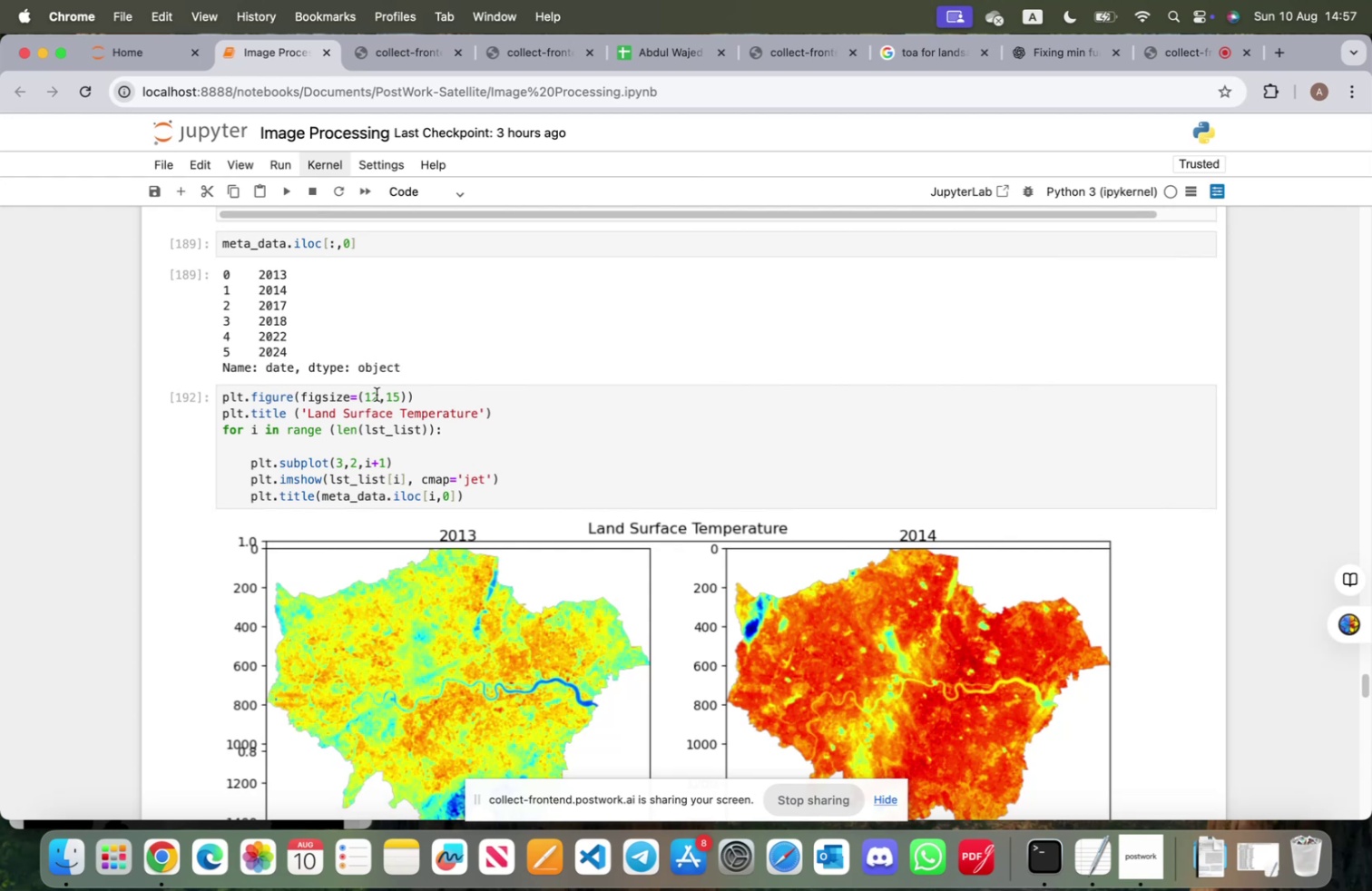 
left_click([401, 394])
 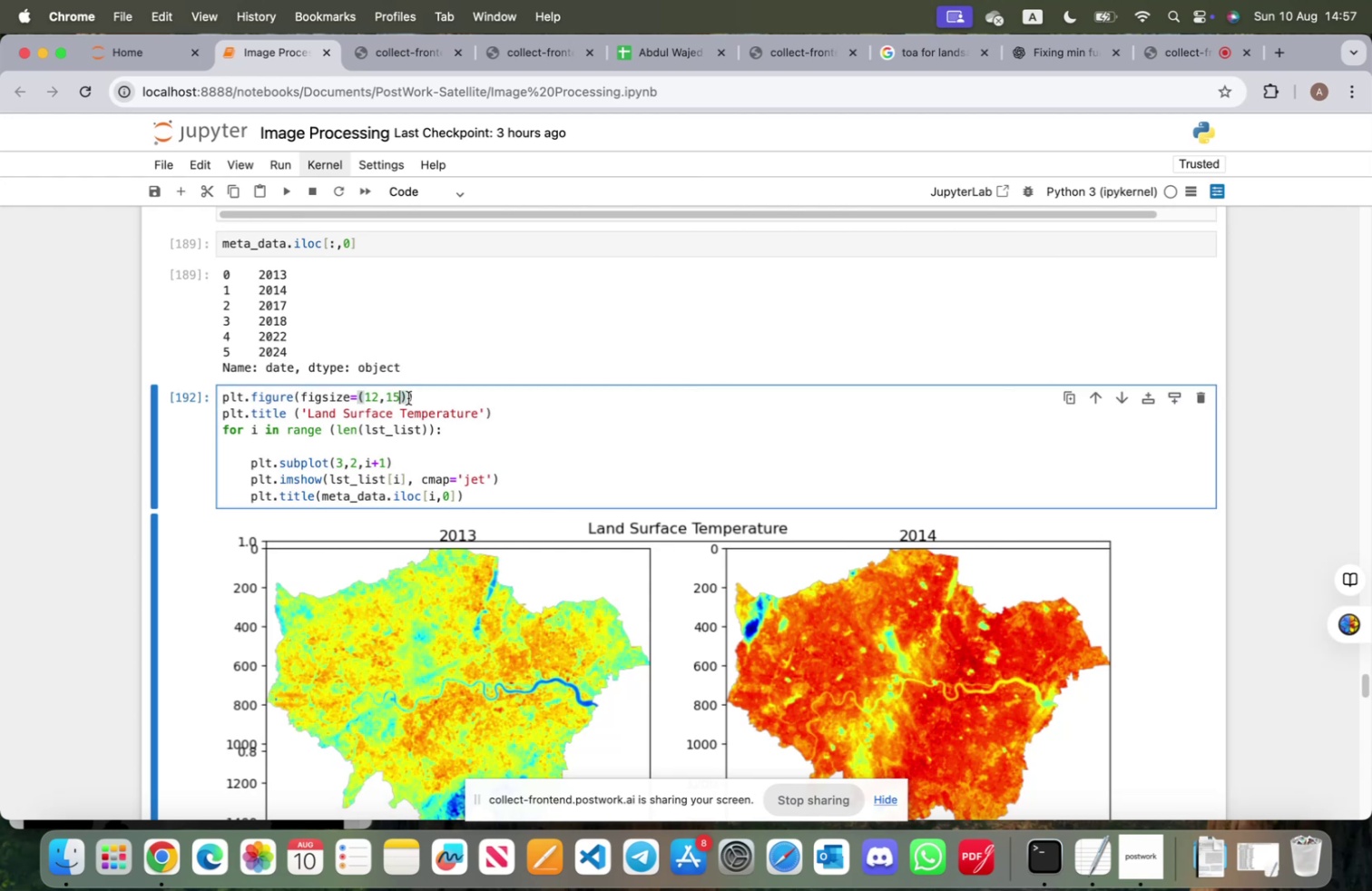 
key(Backspace)
 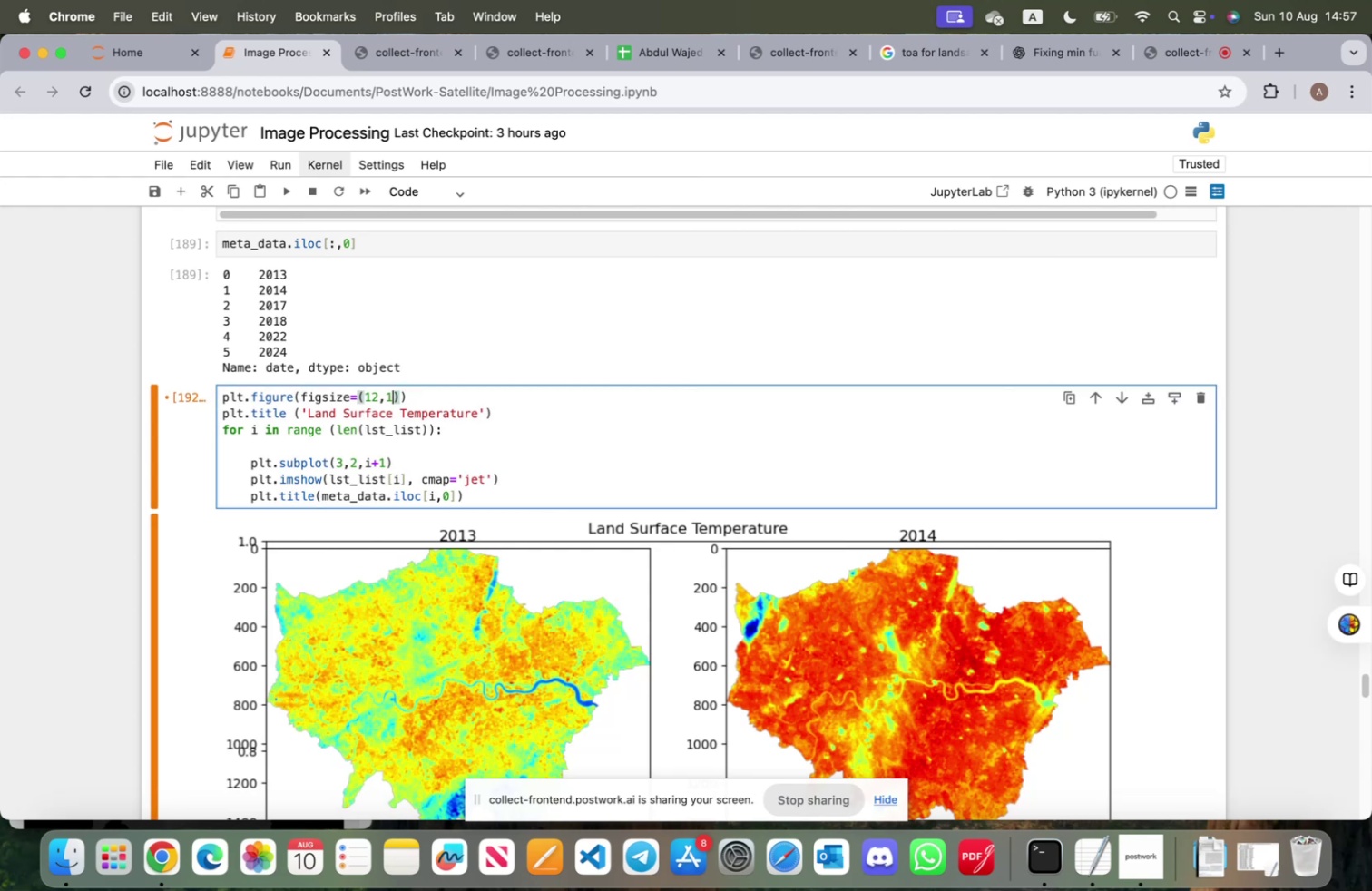 
key(6)
 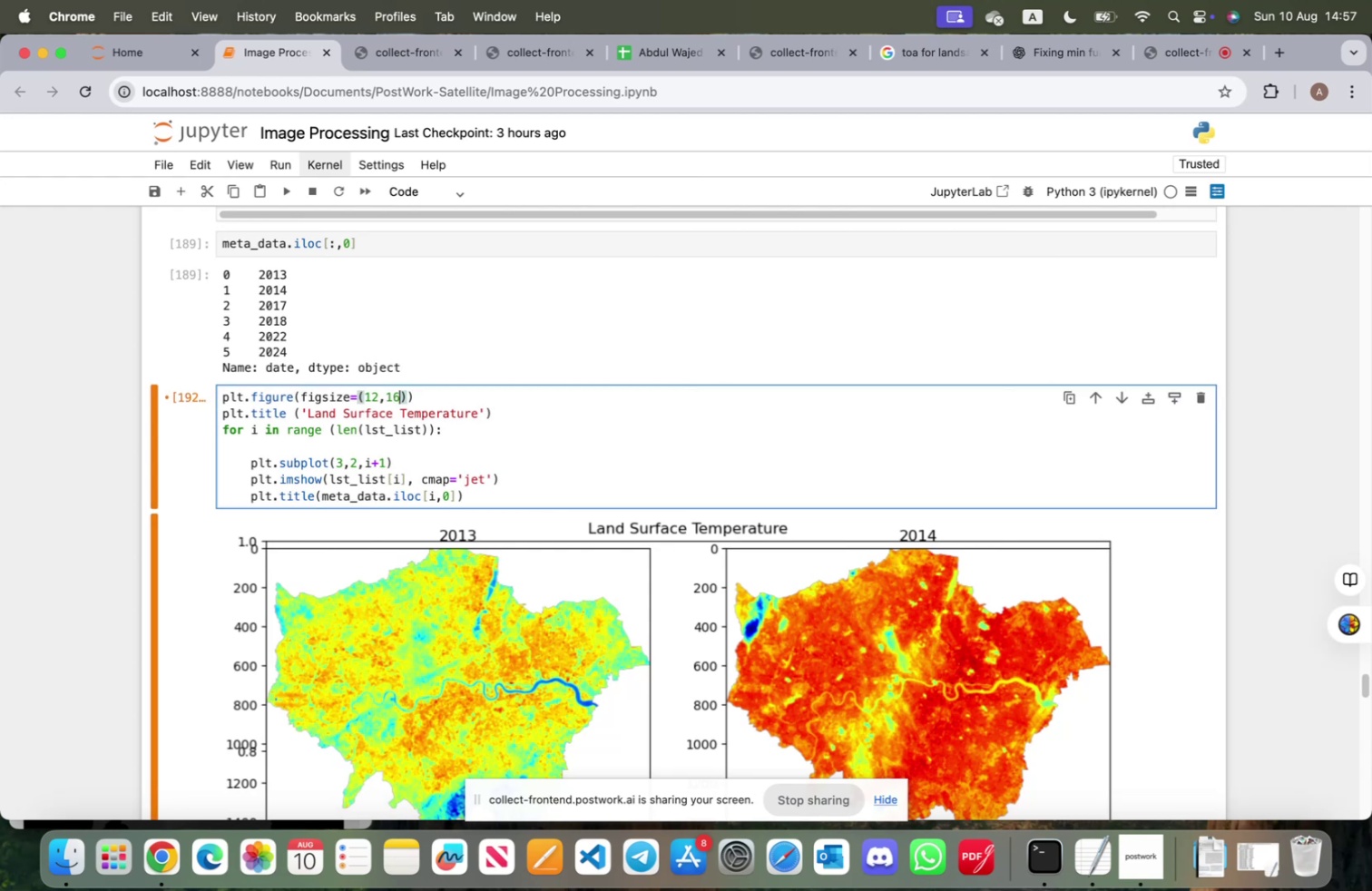 
key(Shift+ShiftRight)
 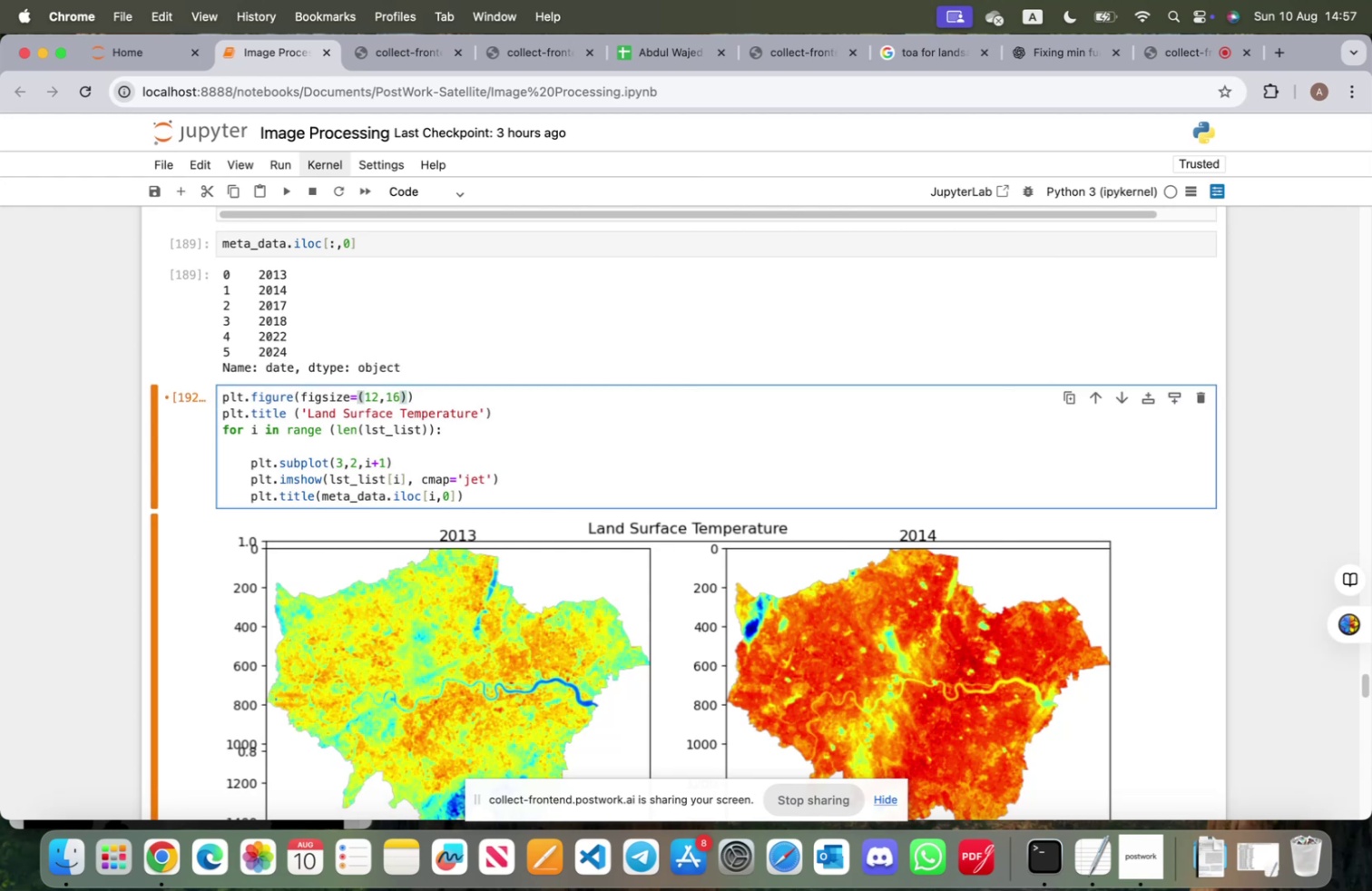 
key(Shift+Enter)
 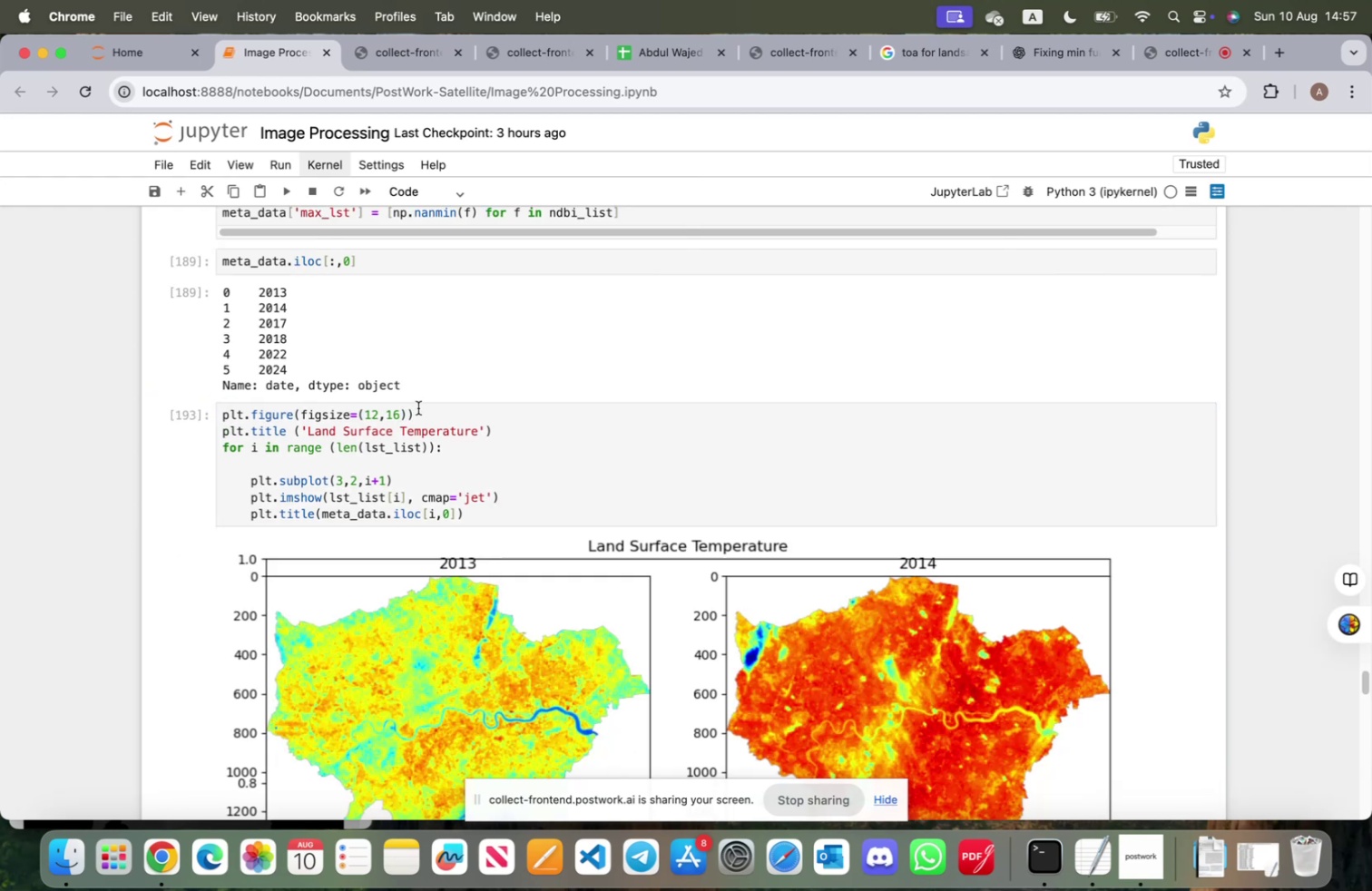 
left_click([399, 413])
 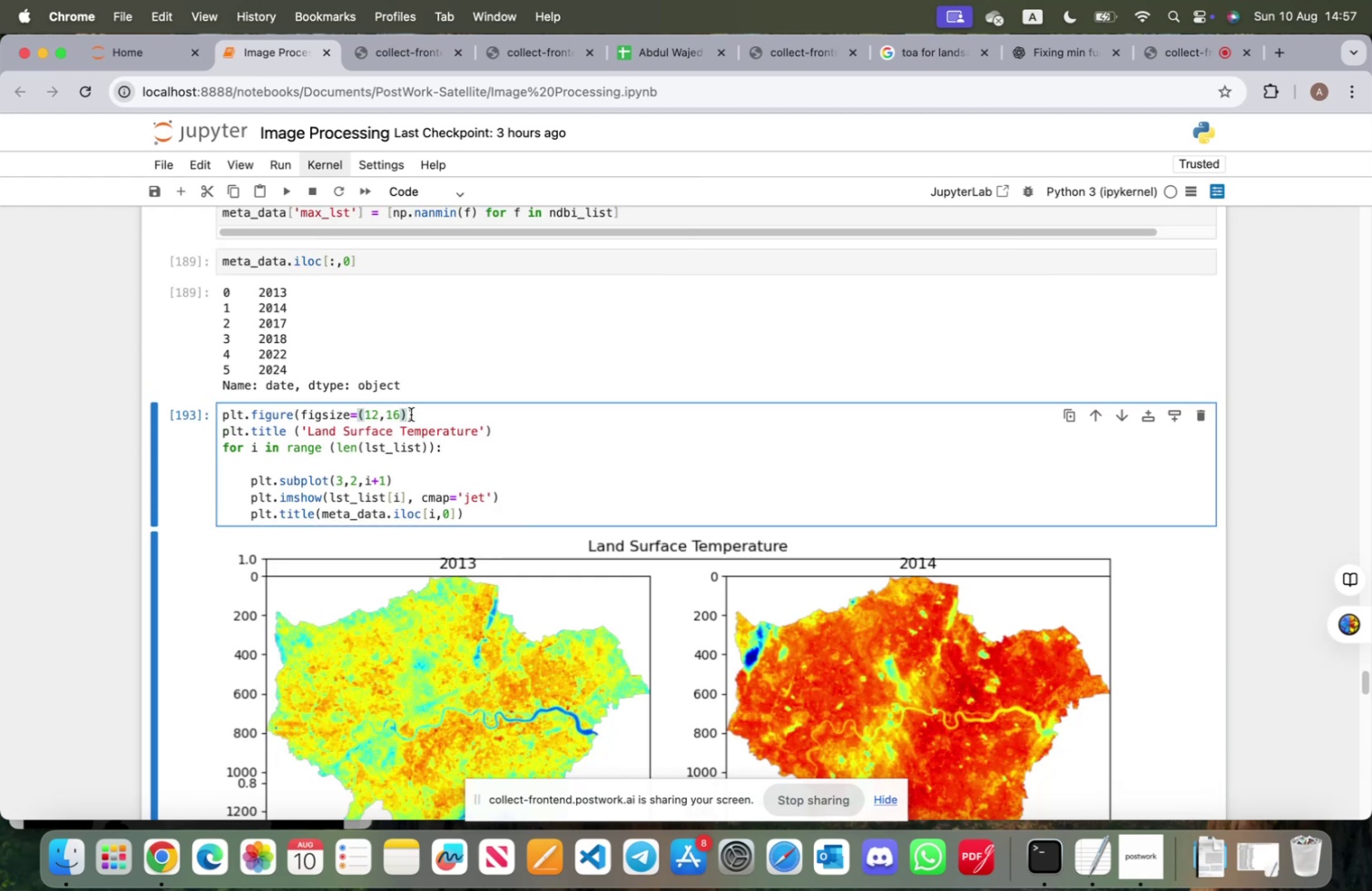 
key(Backspace)
 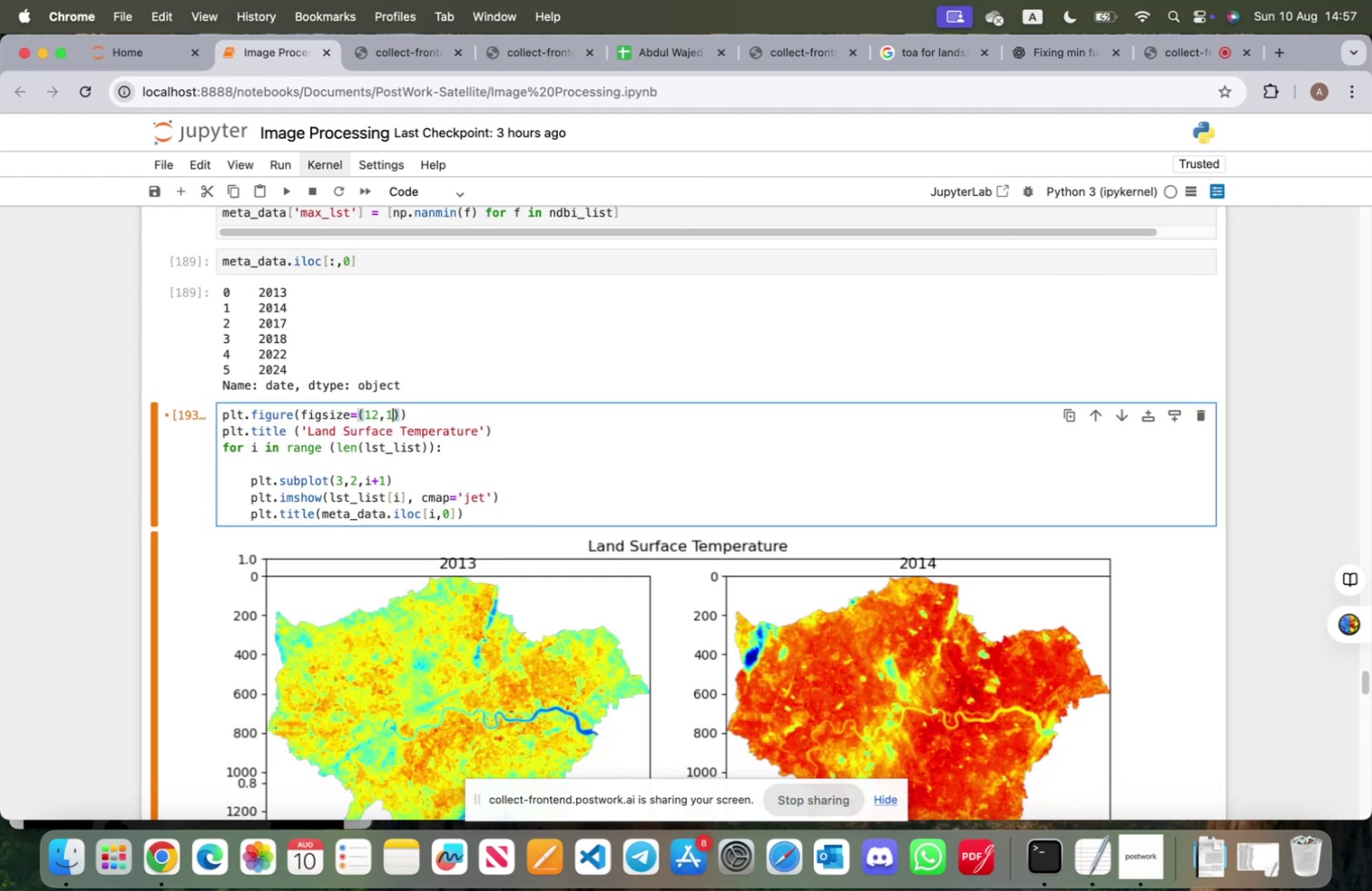 
key(9)
 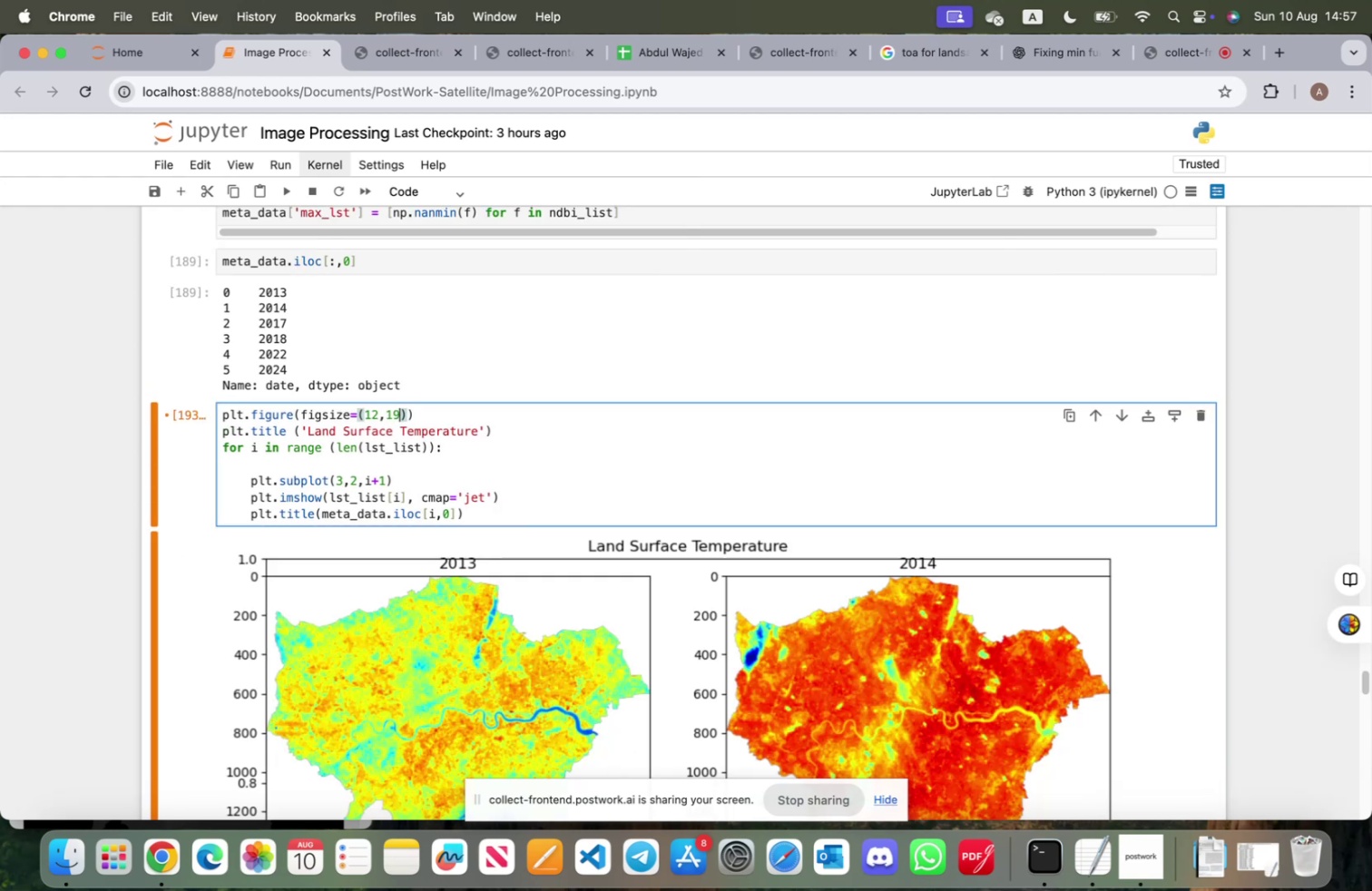 
key(Shift+ShiftRight)
 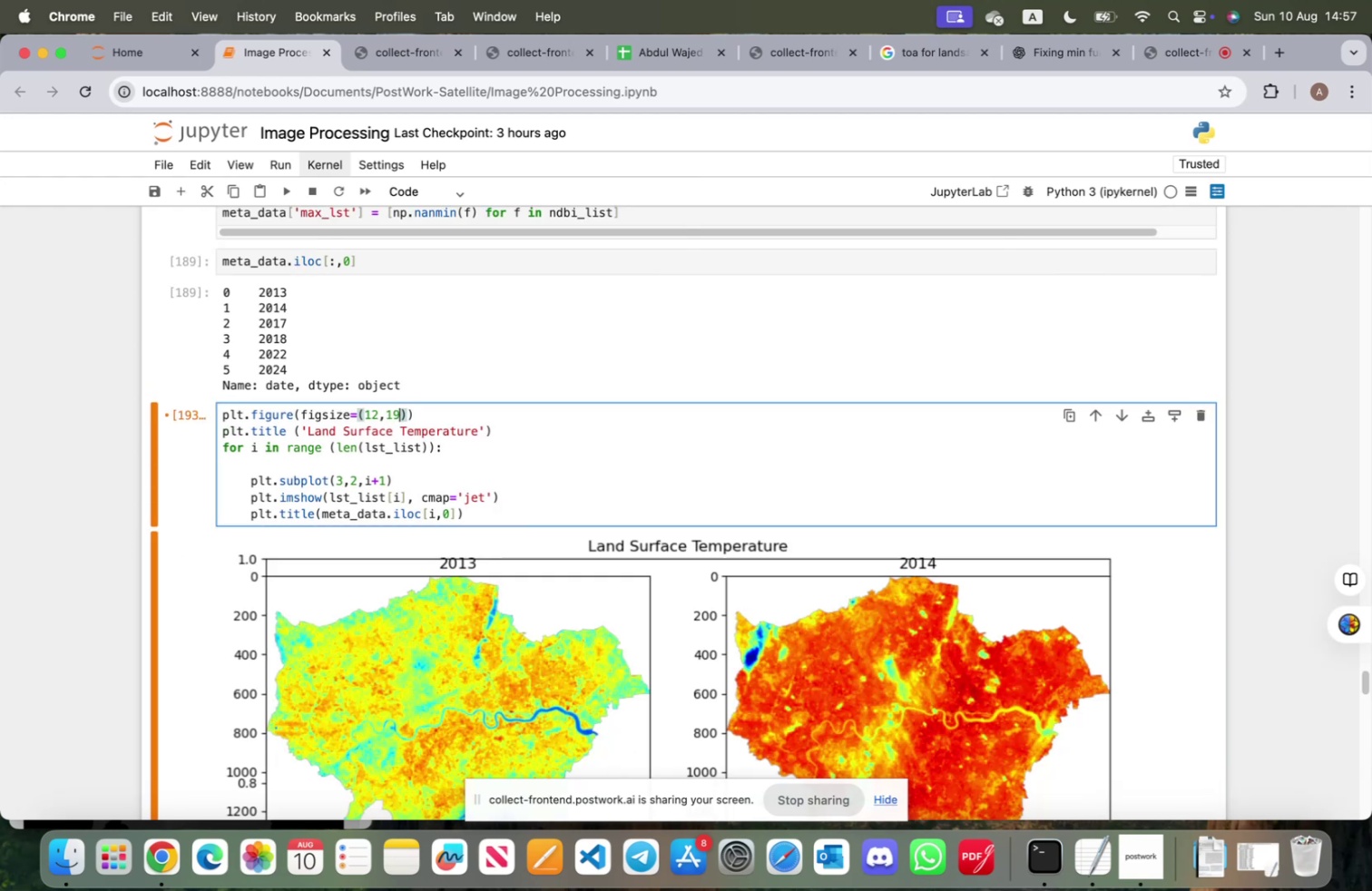 
key(Shift+Enter)
 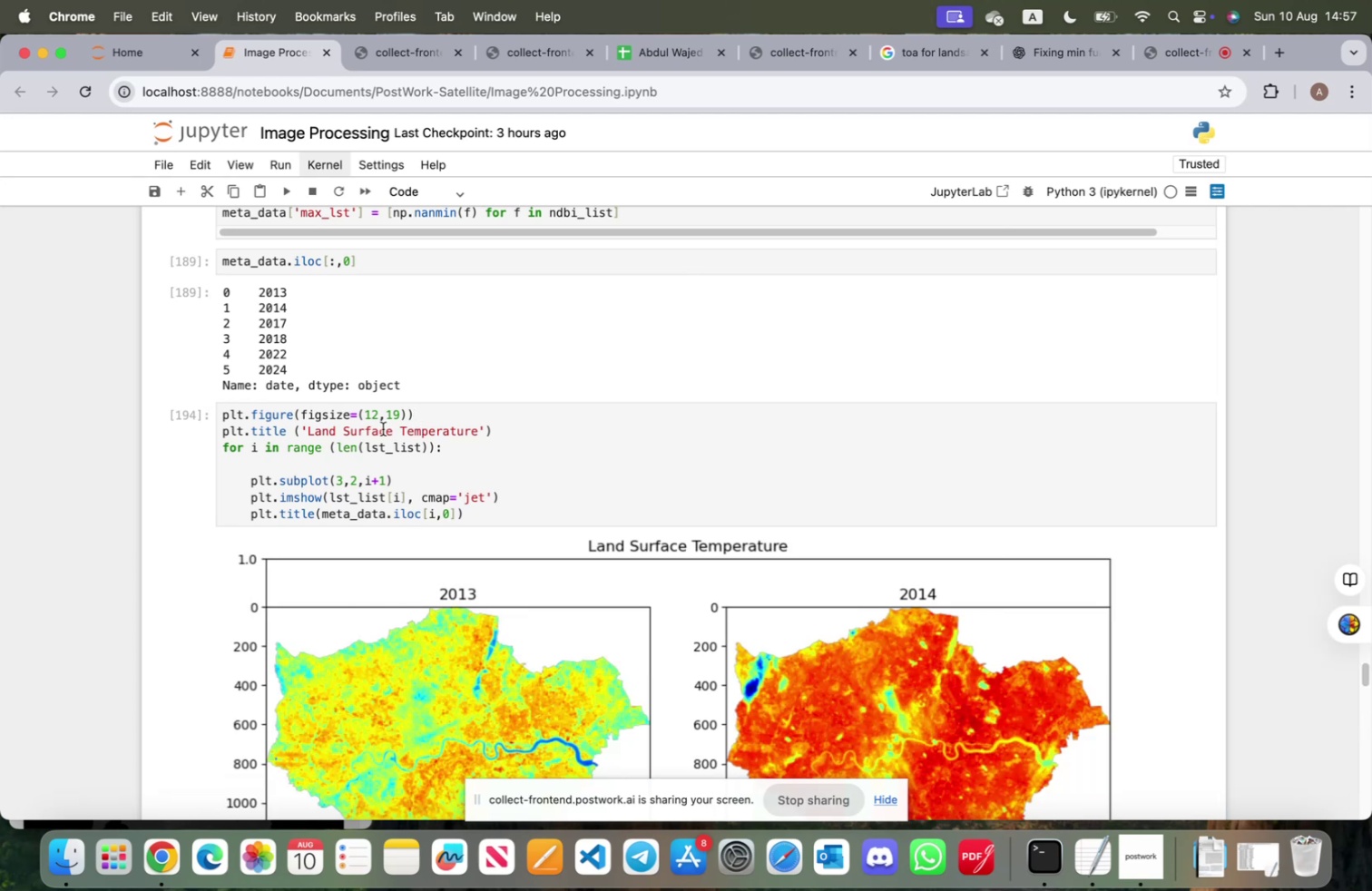 
wait(5.23)
 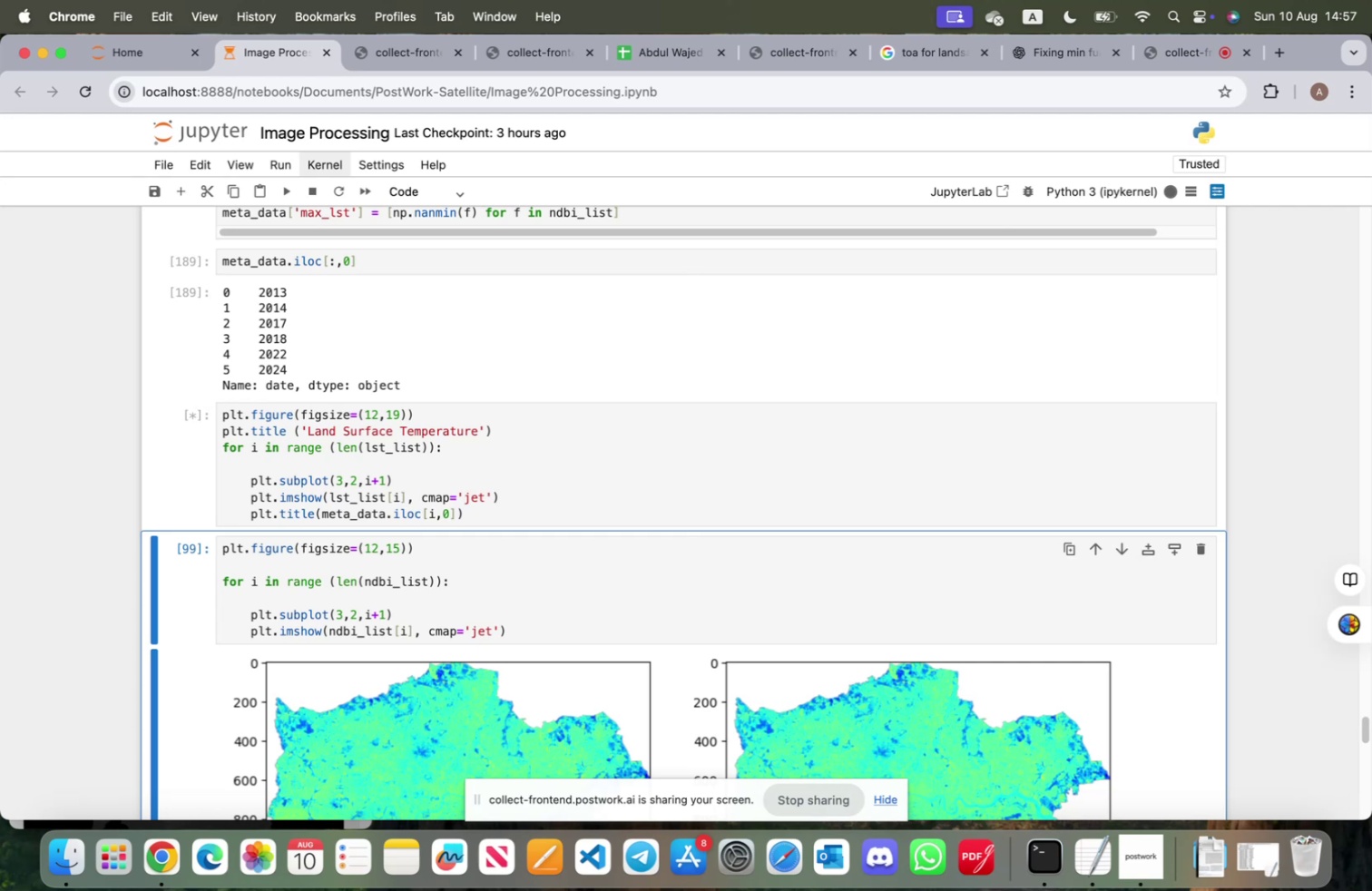 
left_click([500, 431])
 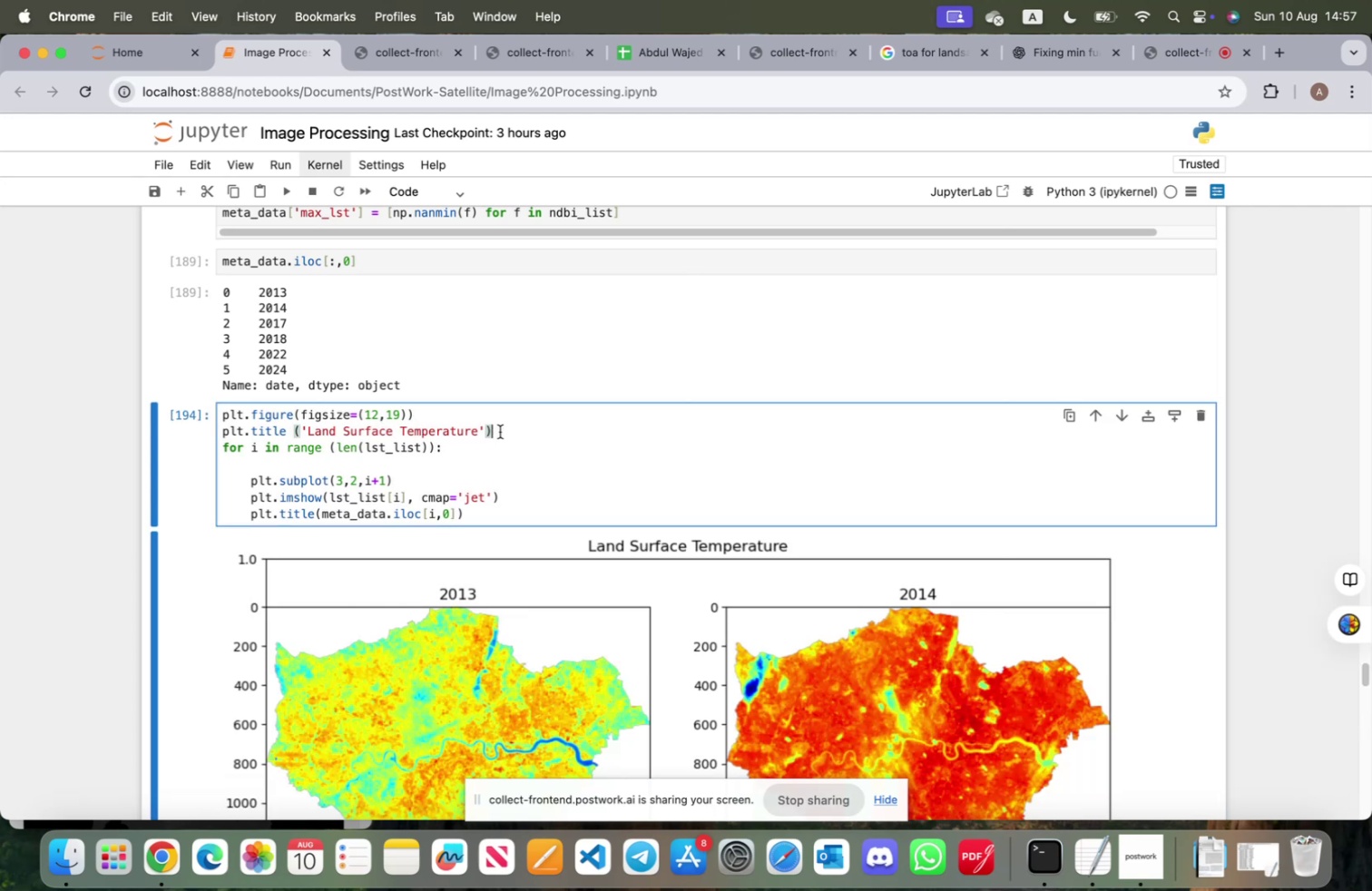 
key(Enter)
 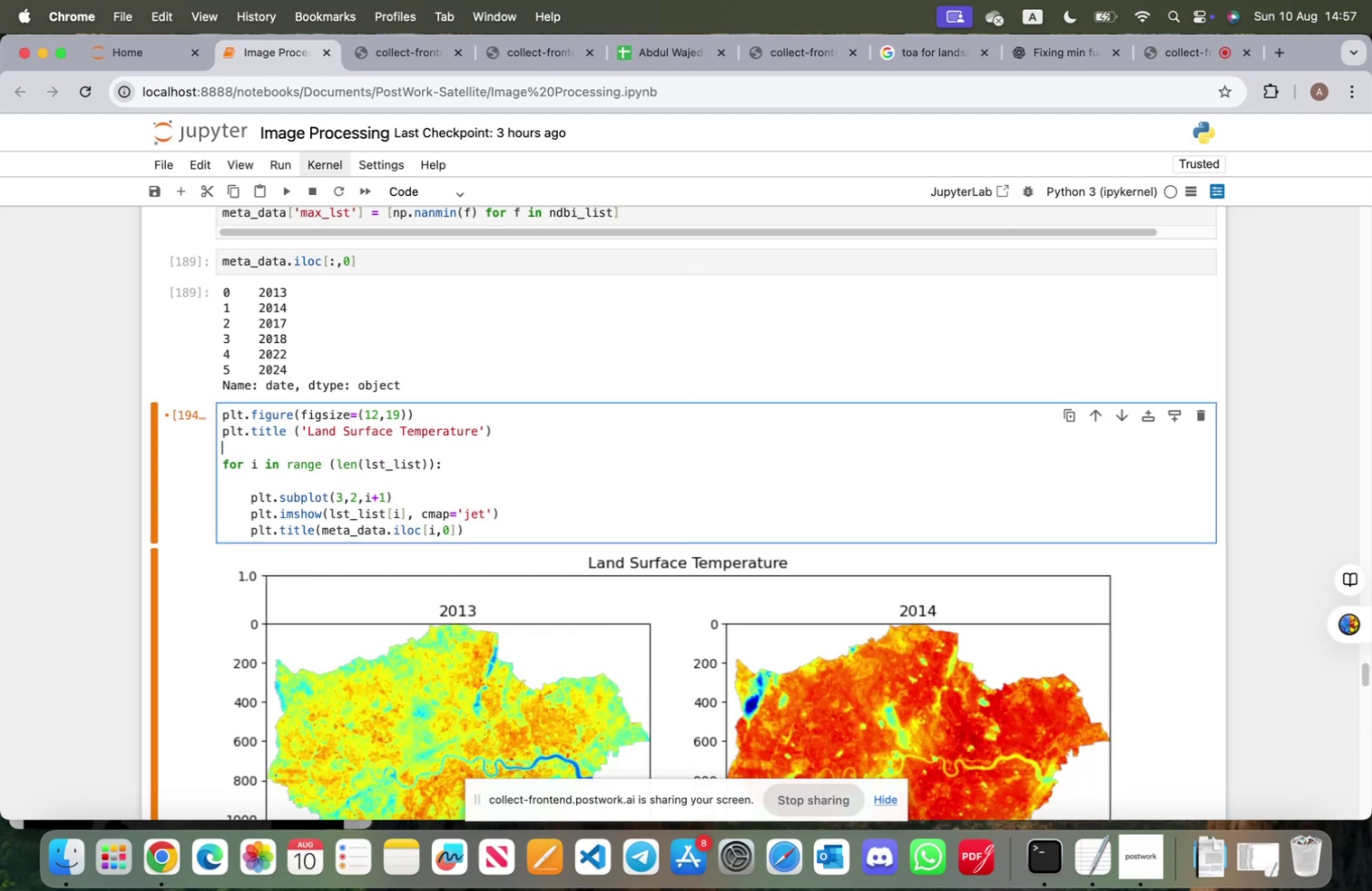 
type(plt.axis('off)
 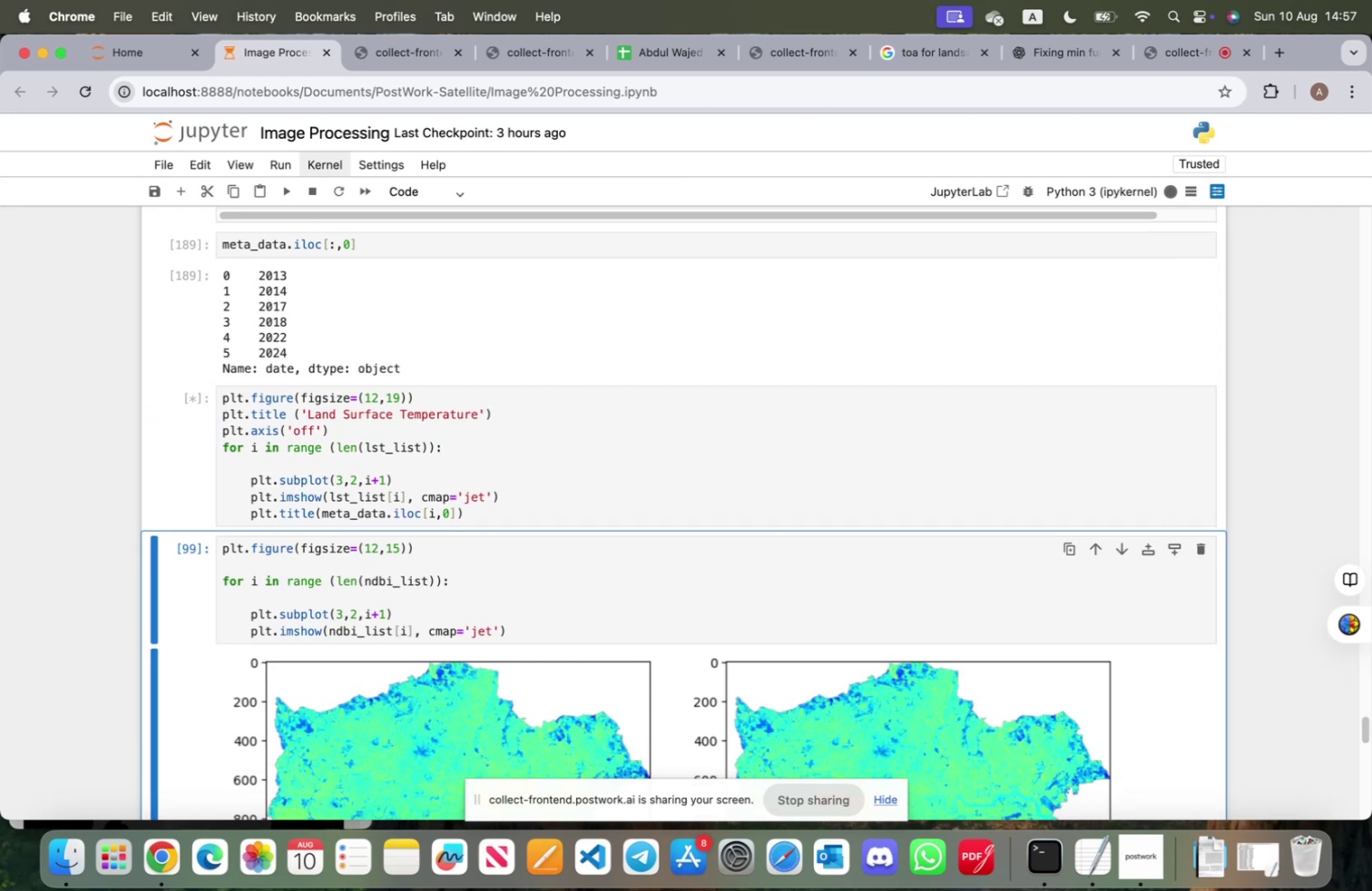 
 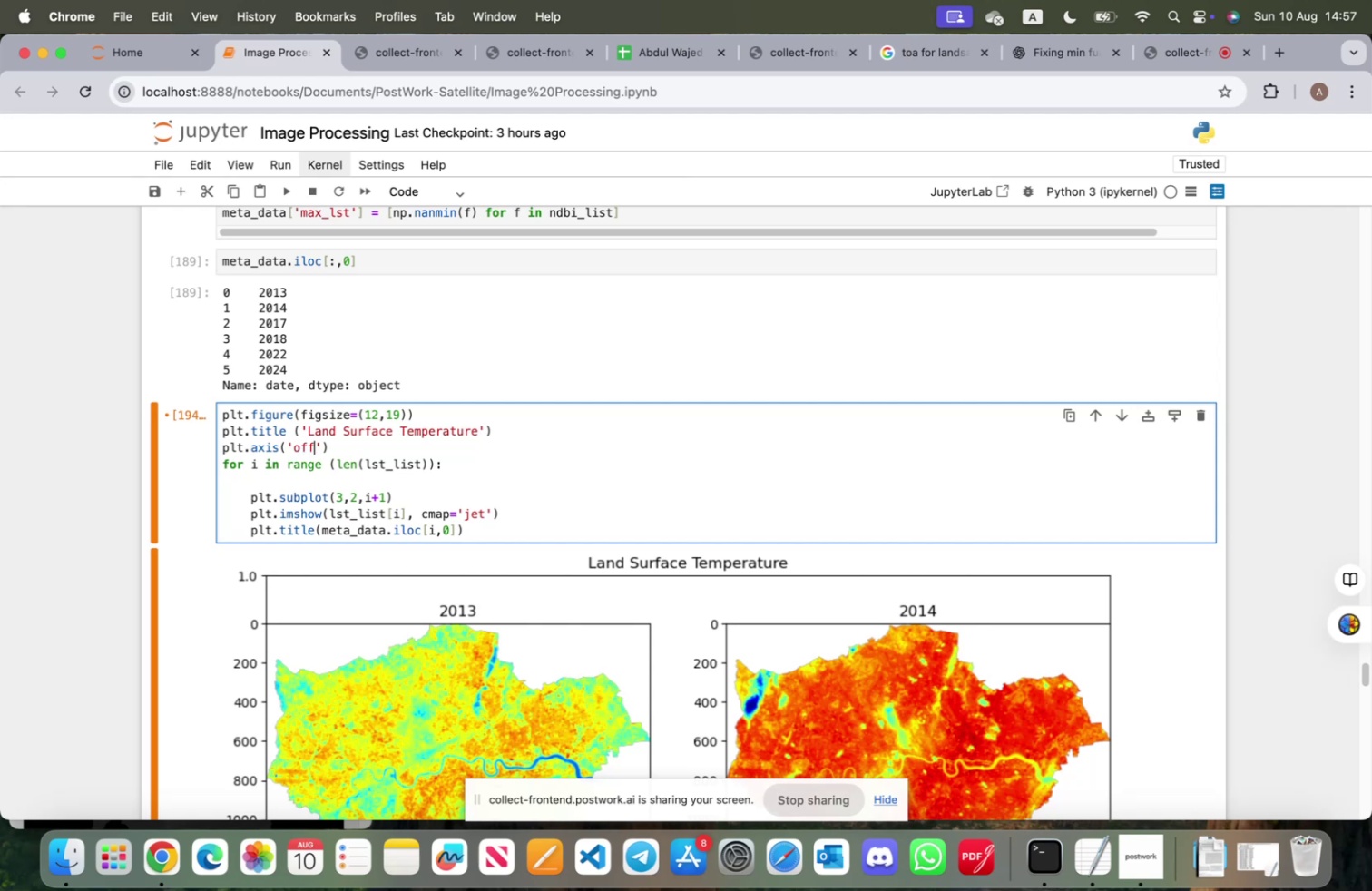 
key(Shift+Enter)
 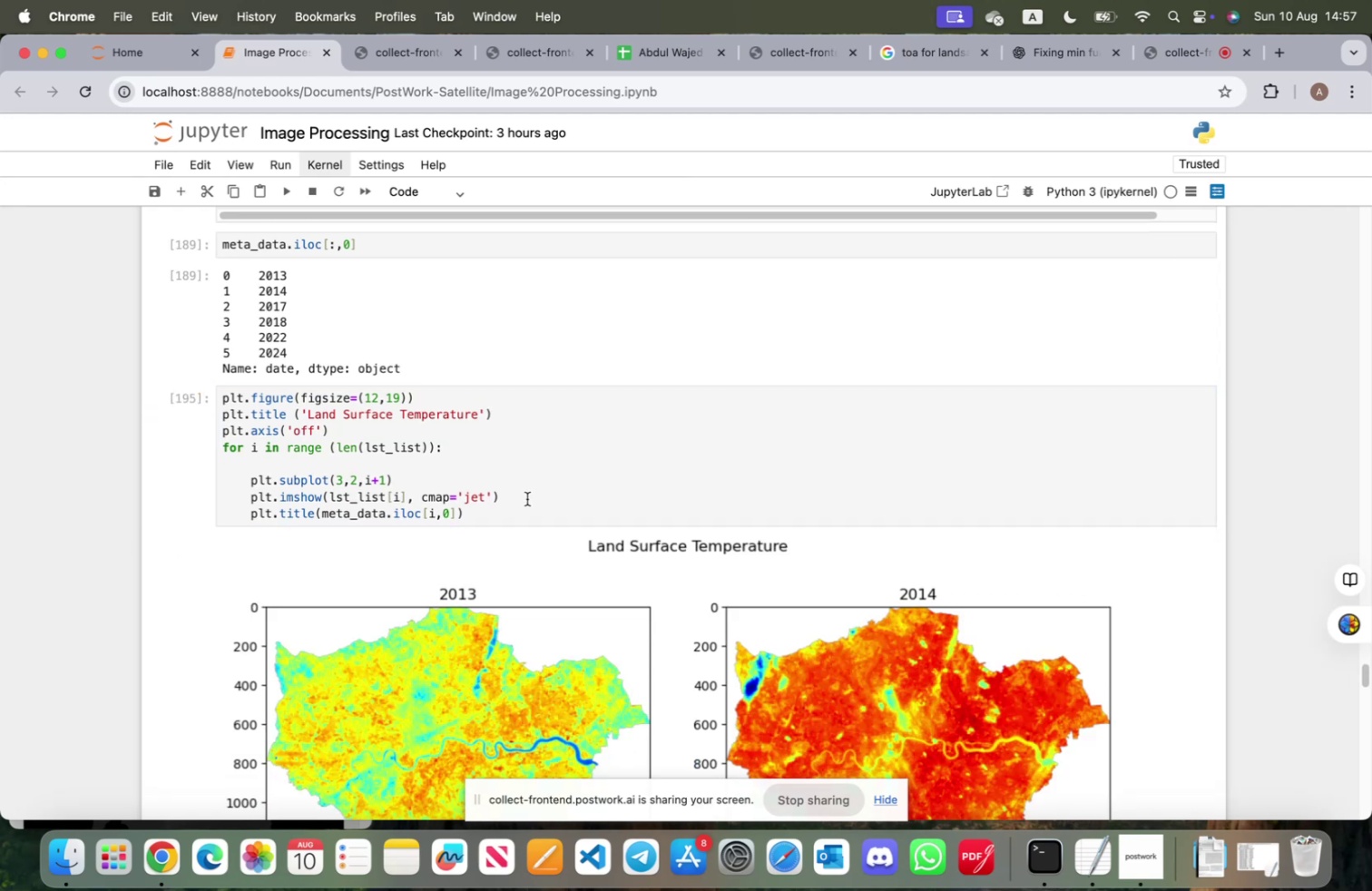 
scroll: coordinate [489, 510], scroll_direction: down, amount: 13.0
 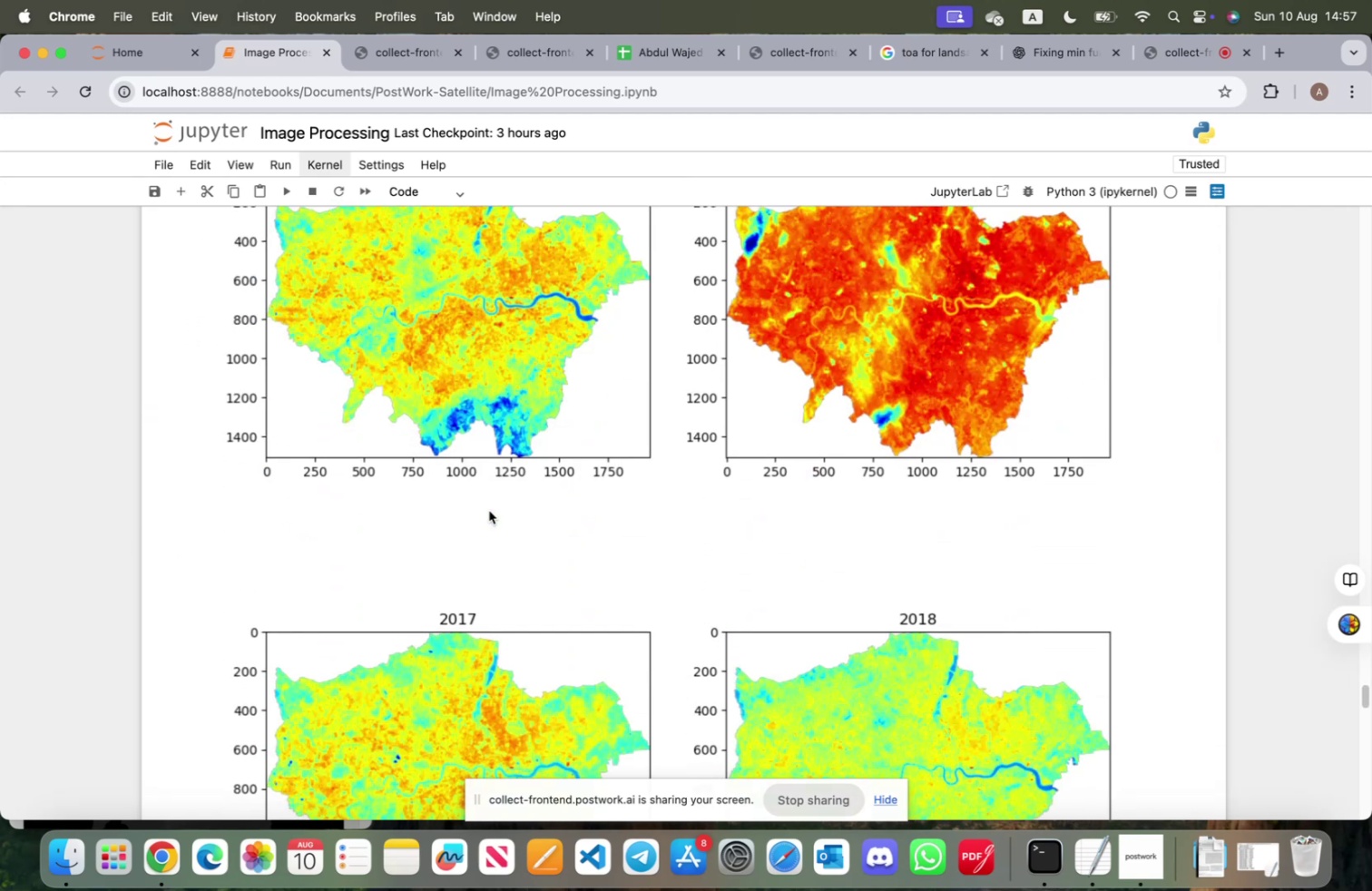 
scroll: coordinate [489, 510], scroll_direction: up, amount: 10.0
 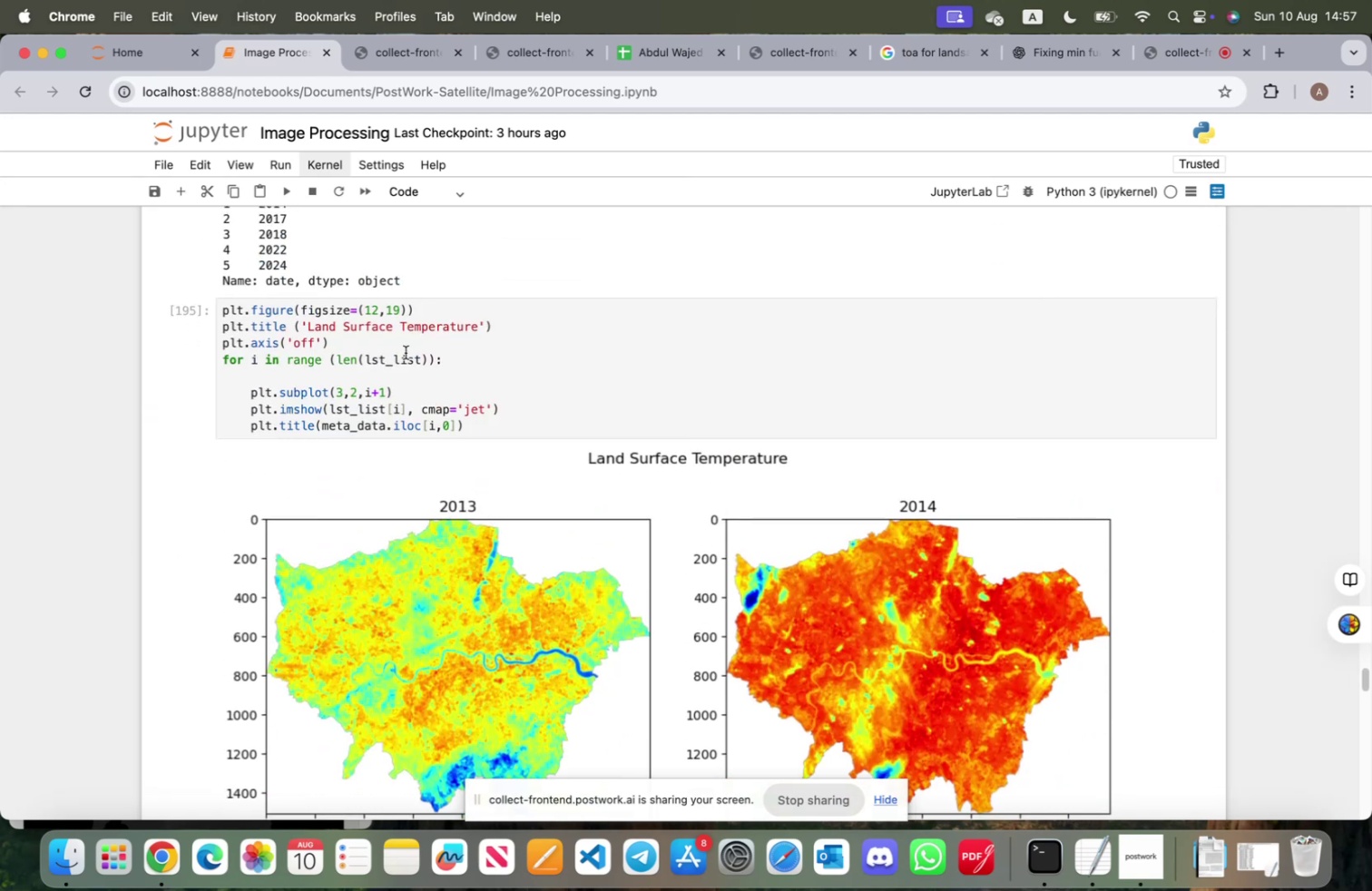 
left_click([396, 309])
 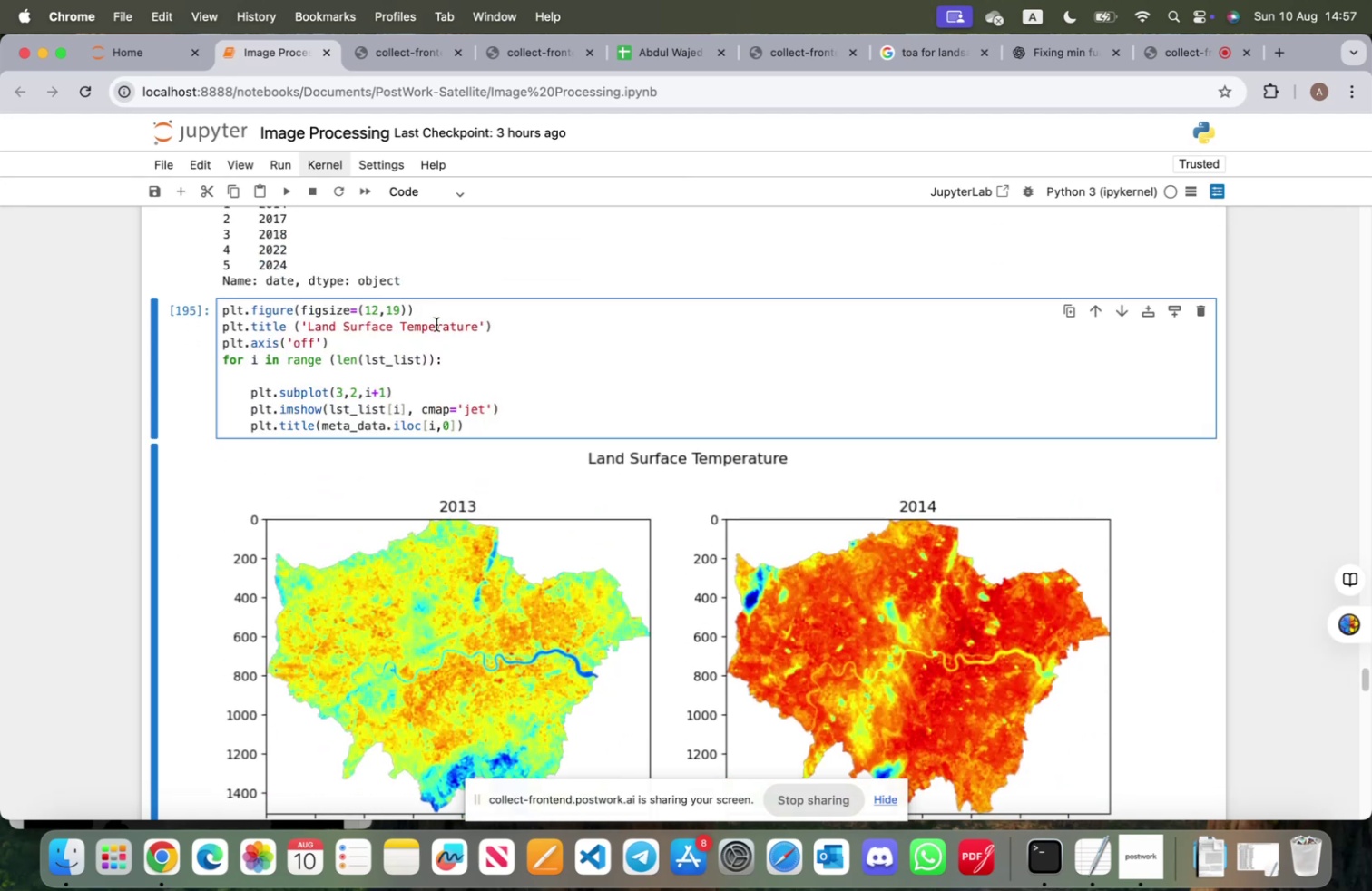 
key(ArrowRight)
 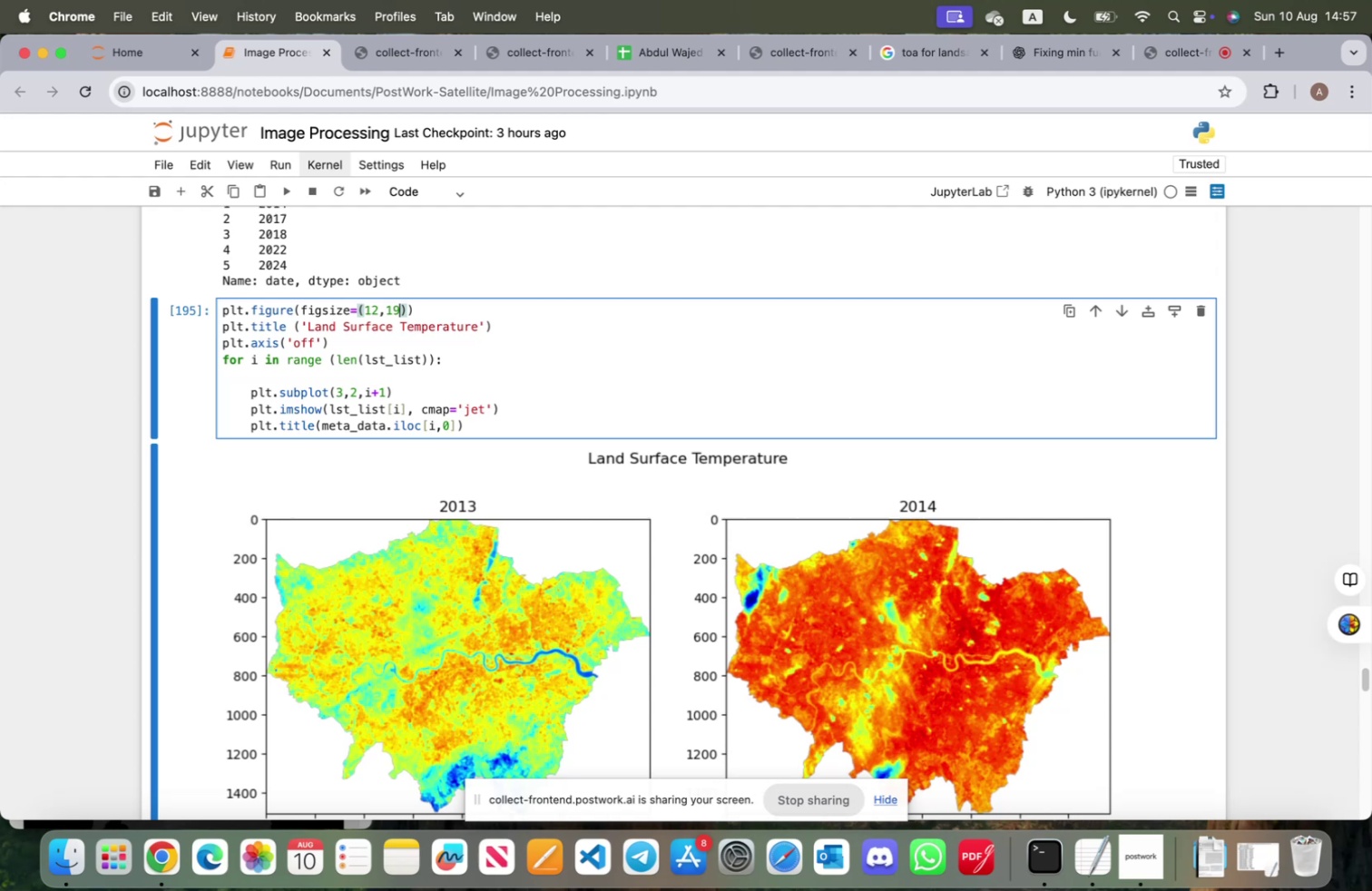 
key(Backspace)
 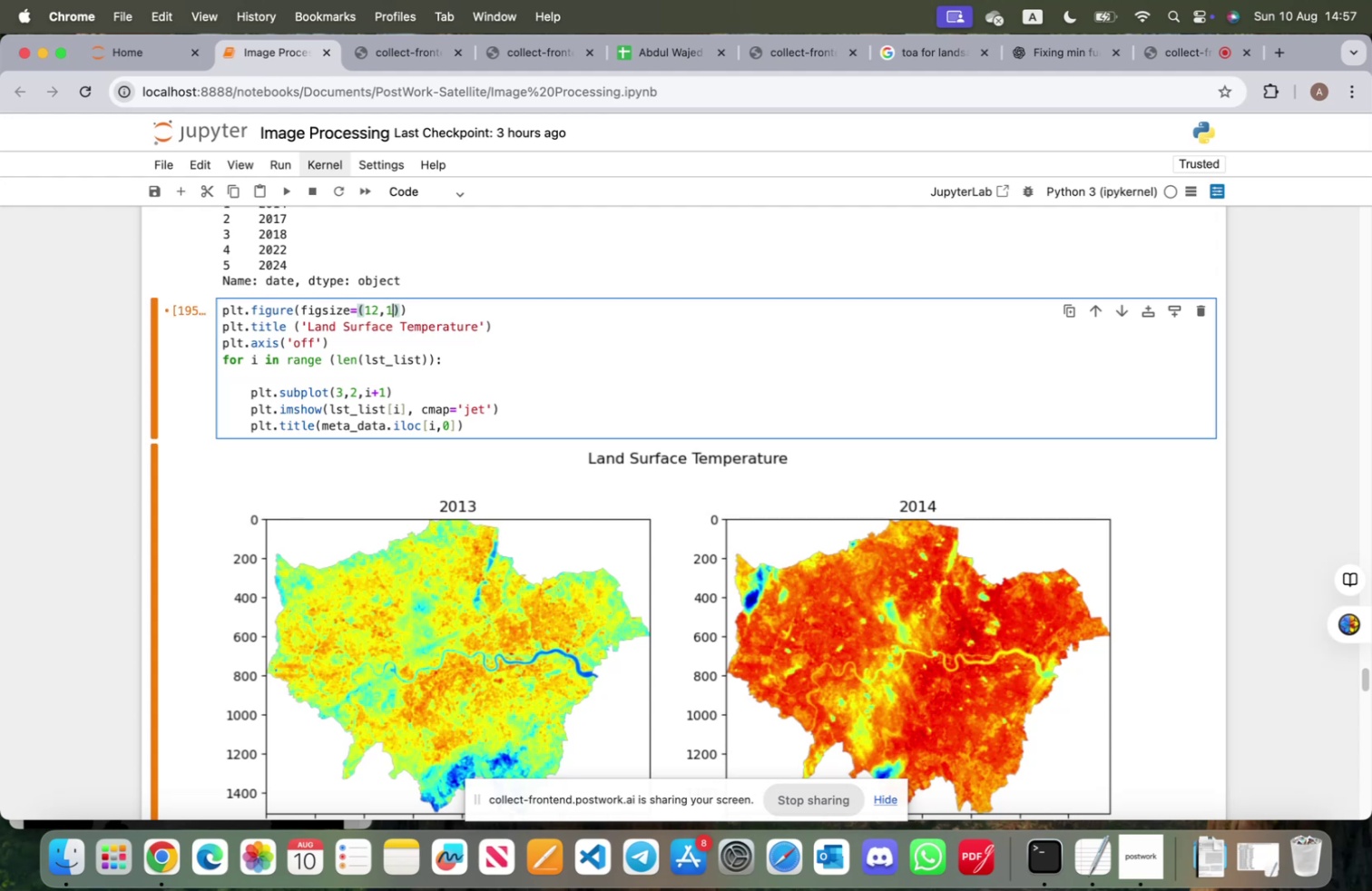 
key(7)
 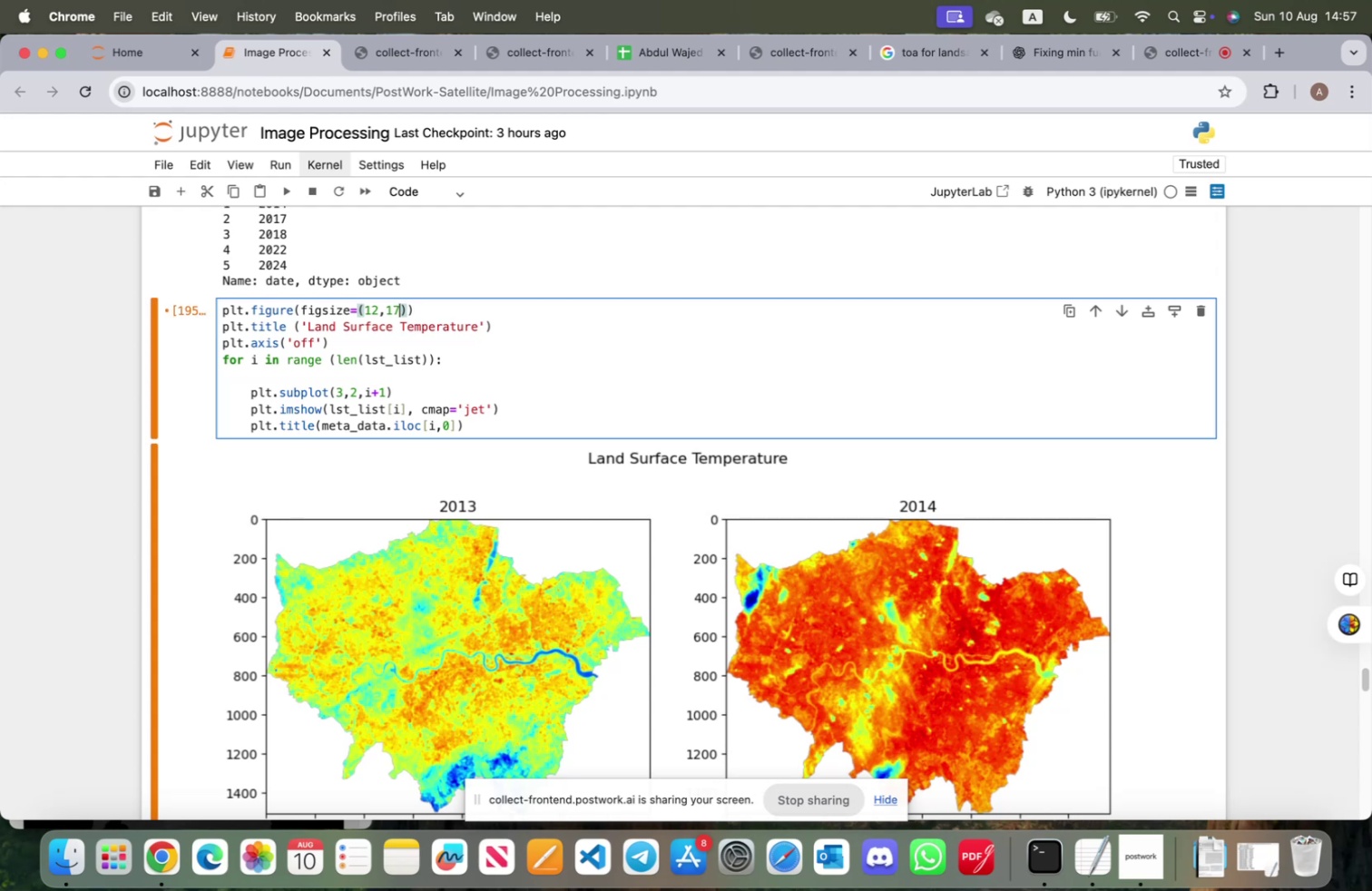 
key(Shift+ShiftRight)
 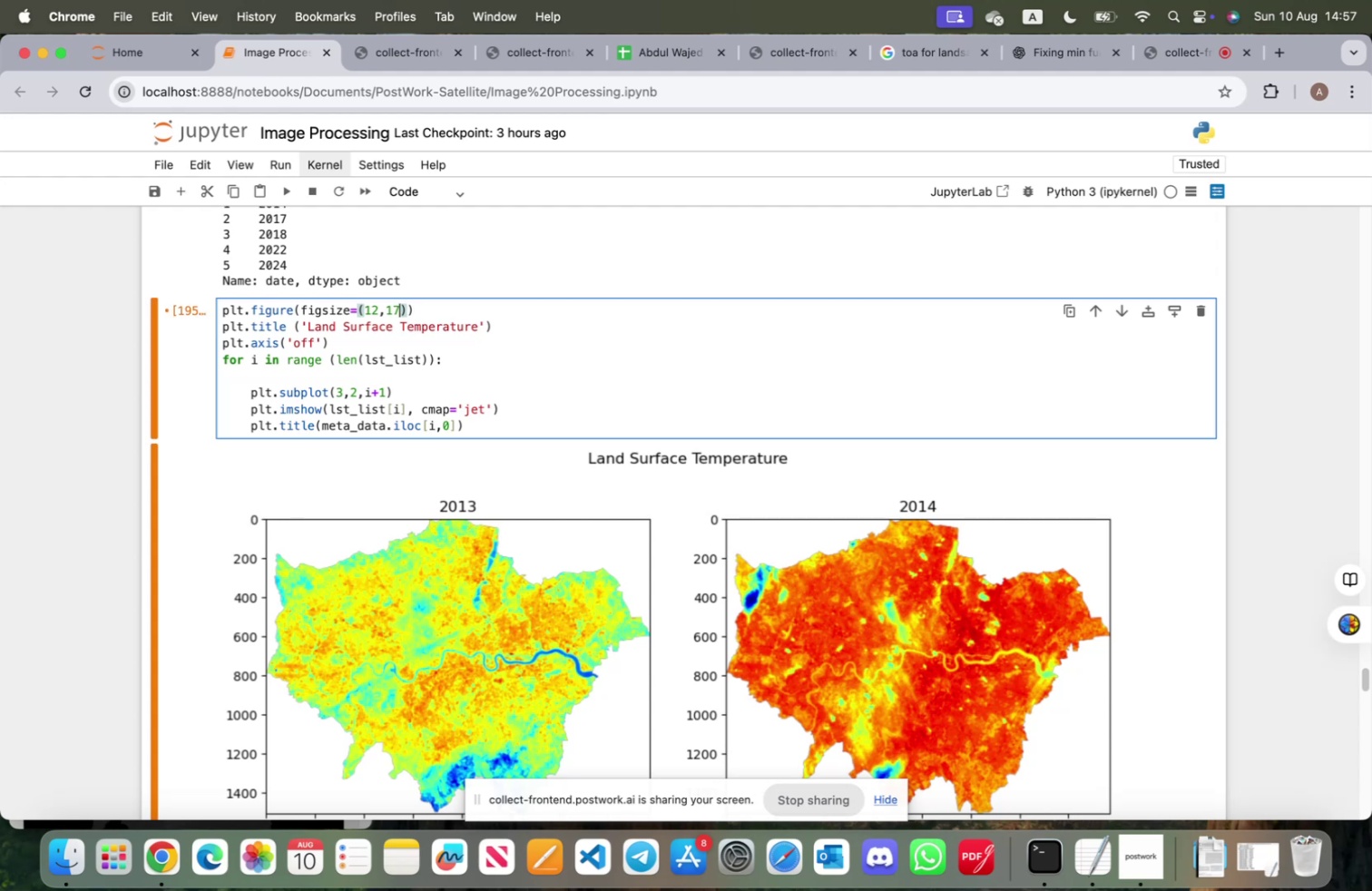 
key(Shift+Enter)
 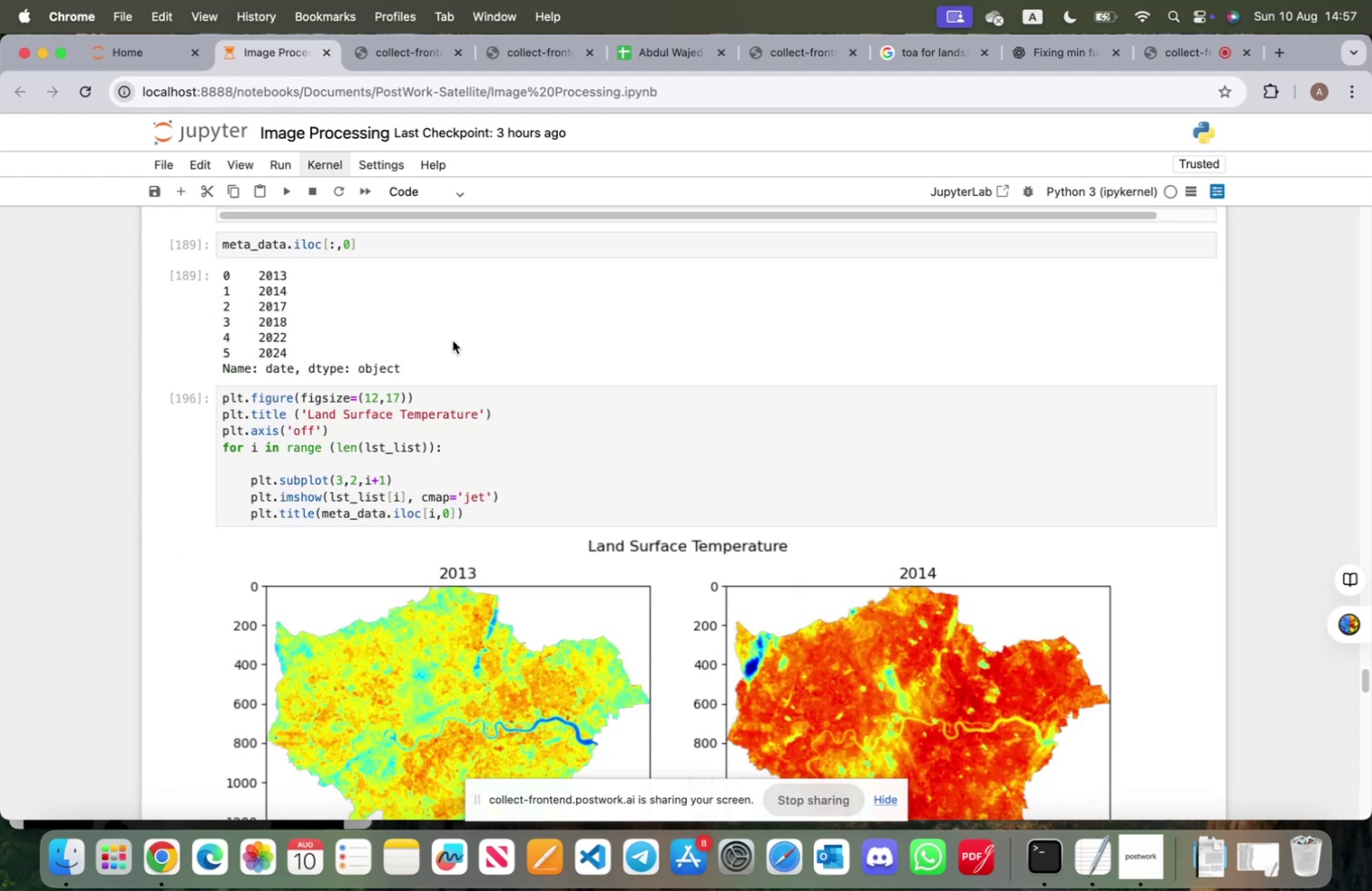 
scroll: coordinate [454, 345], scroll_direction: down, amount: 33.0
 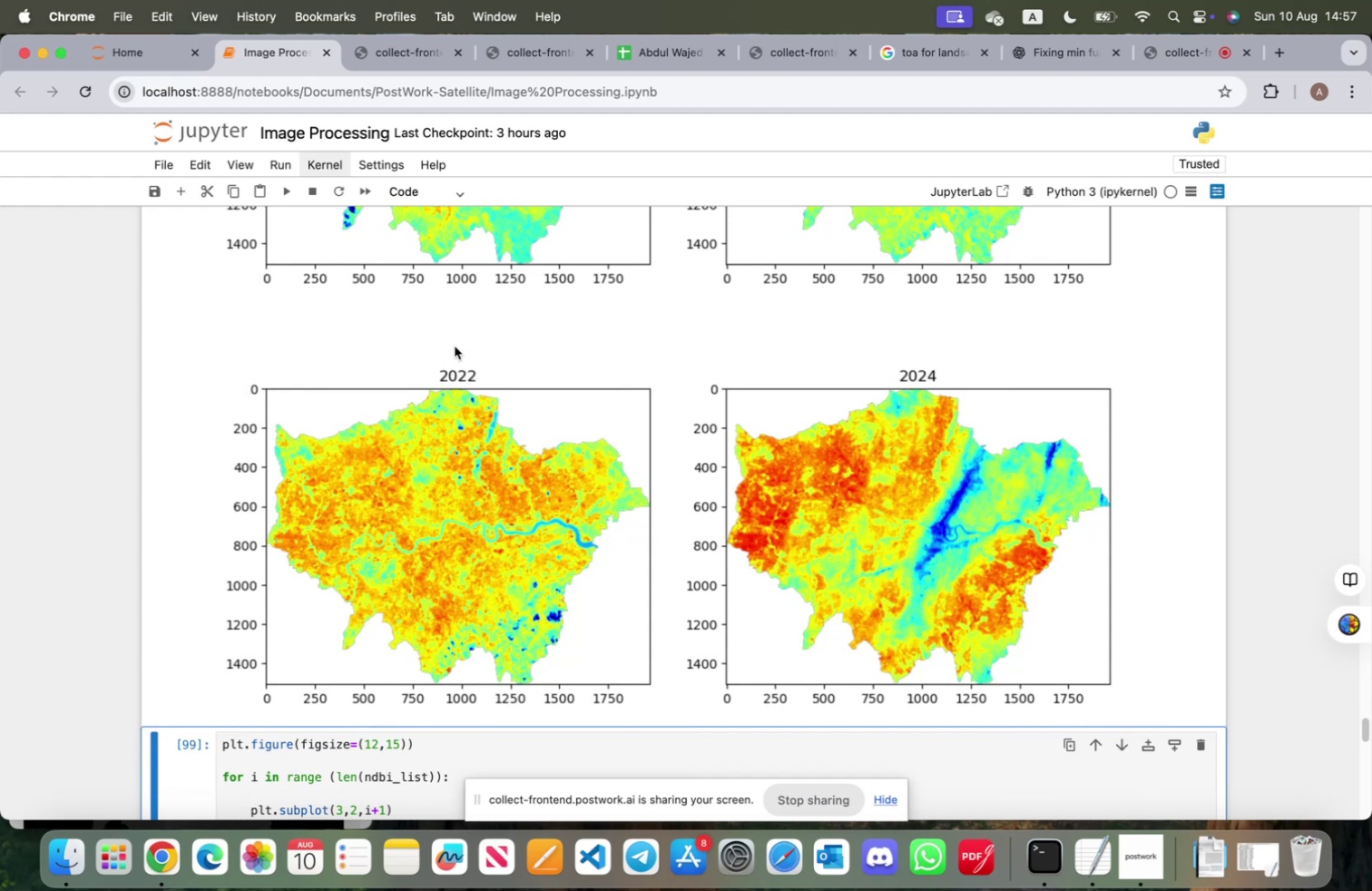 
wait(7.49)
 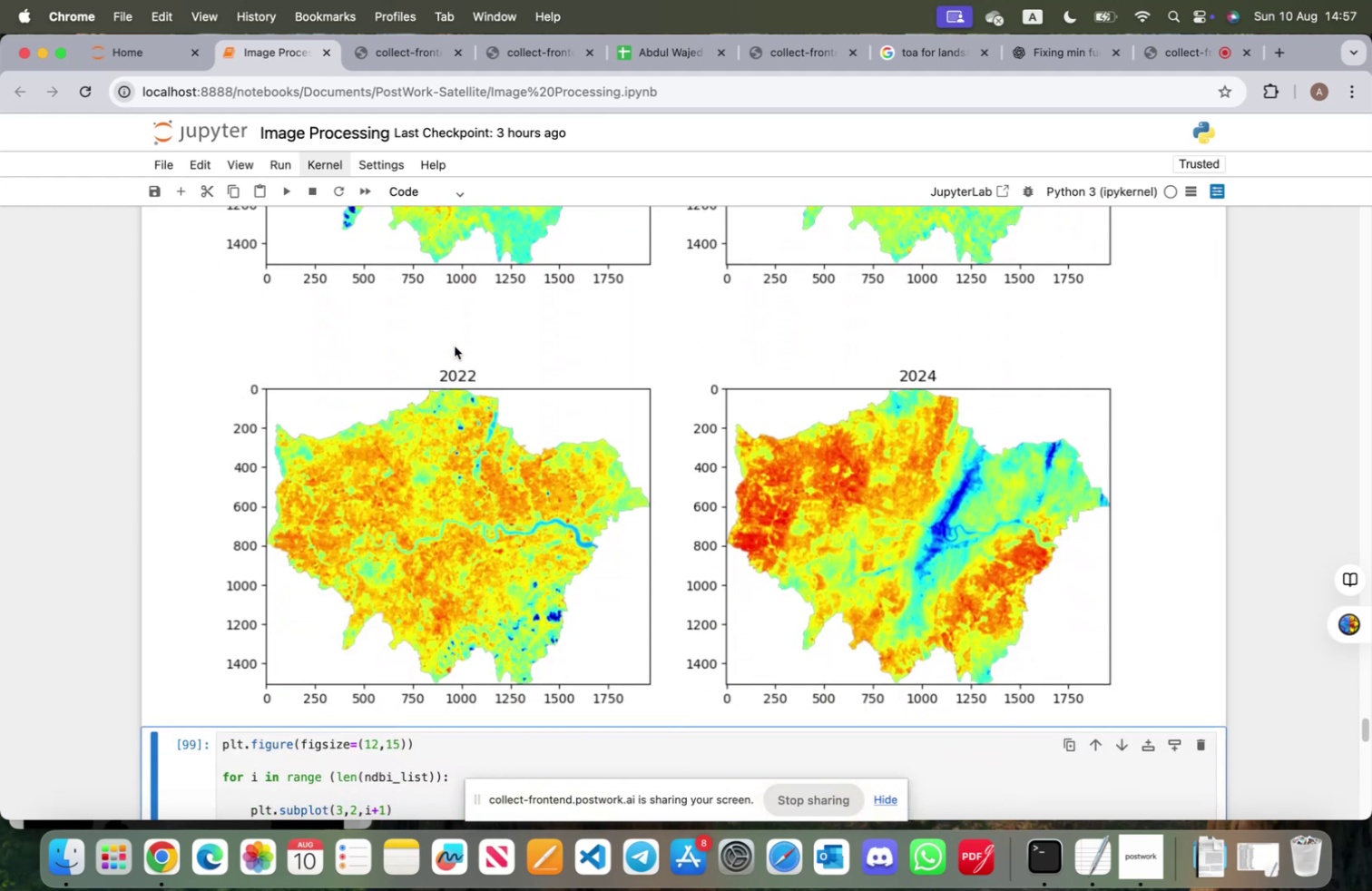 
scroll: coordinate [455, 345], scroll_direction: down, amount: 14.0
 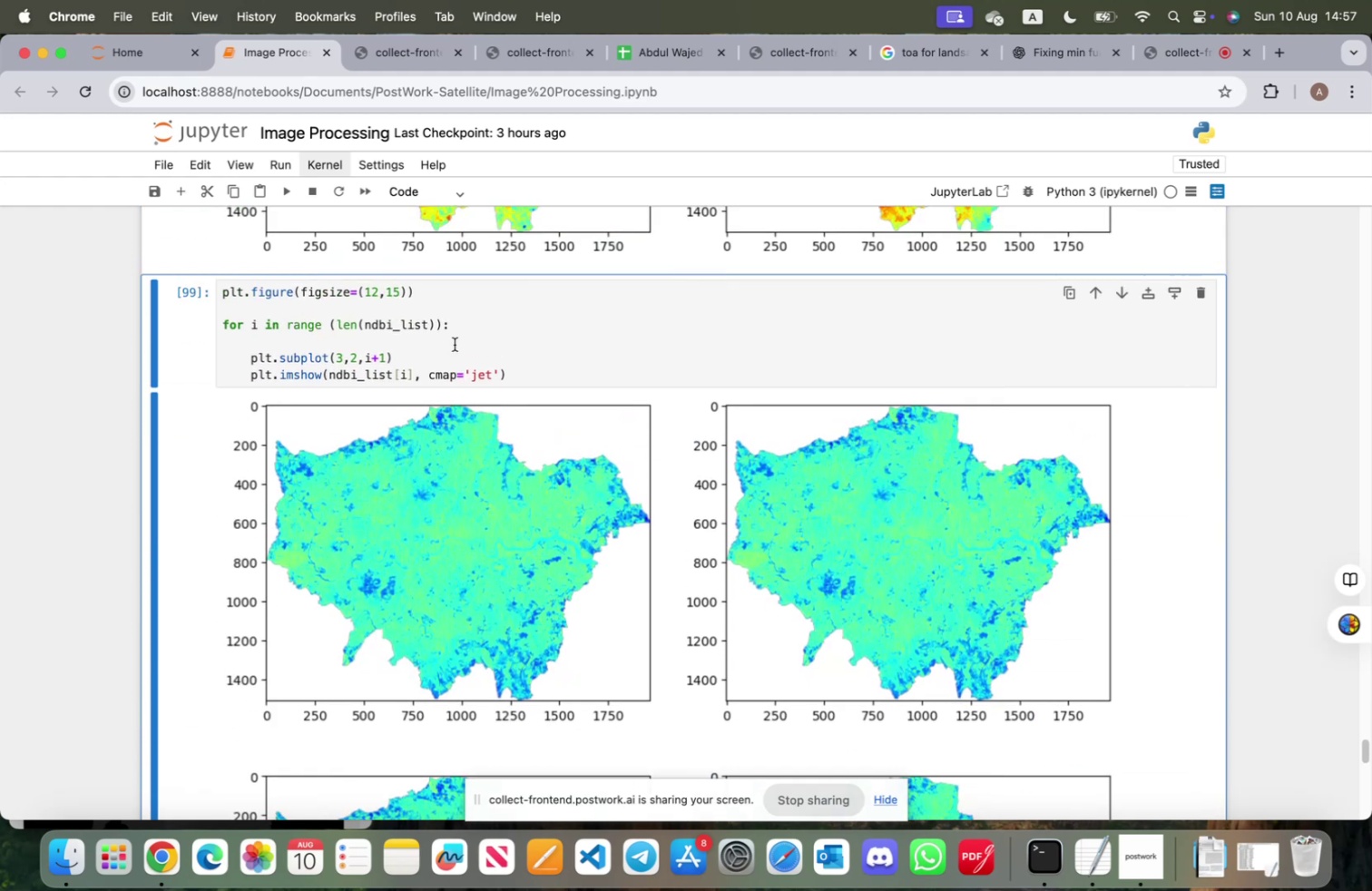 
scroll: coordinate [454, 348], scroll_direction: up, amount: 96.0
 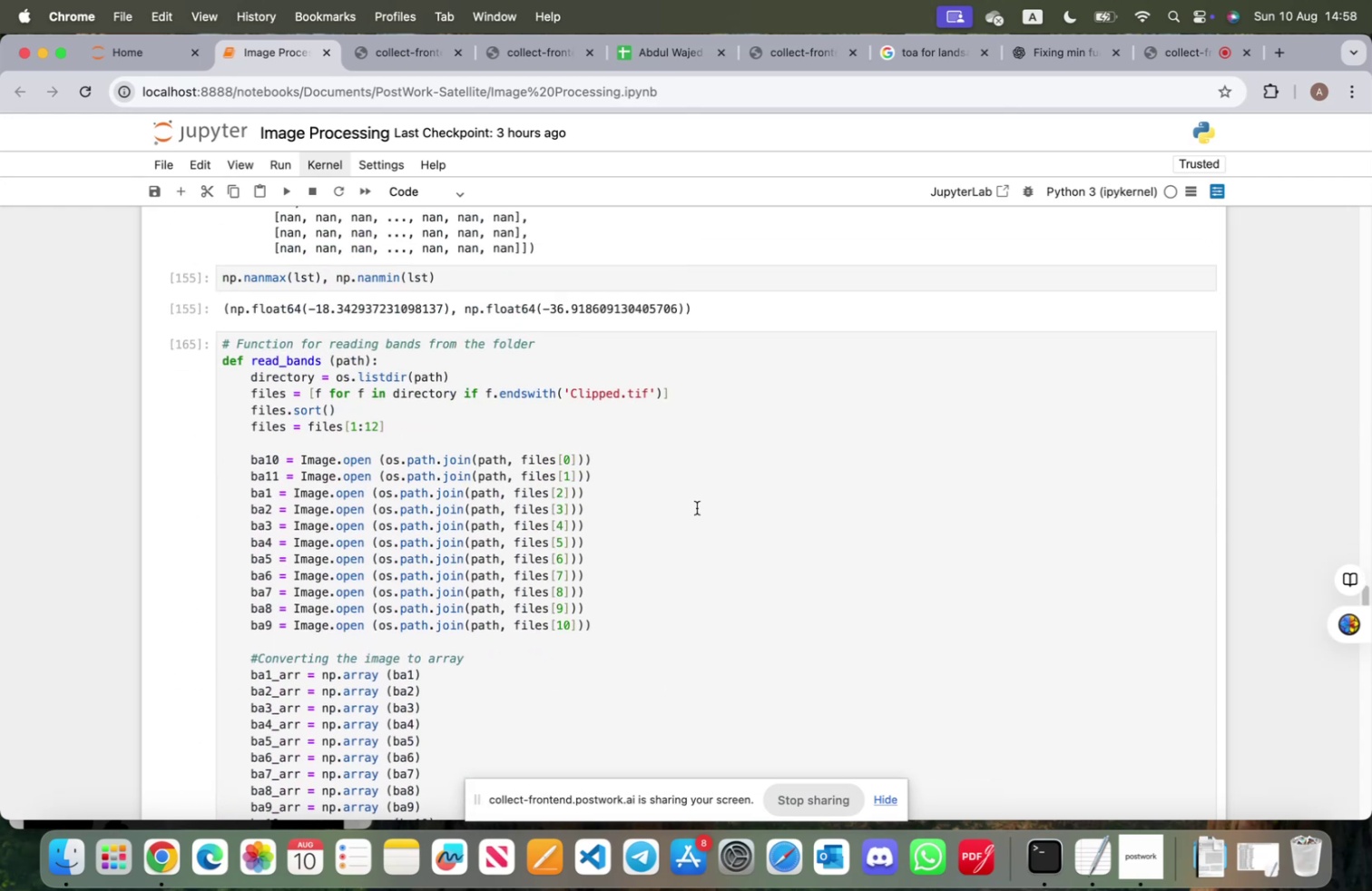 
left_click([697, 507])
 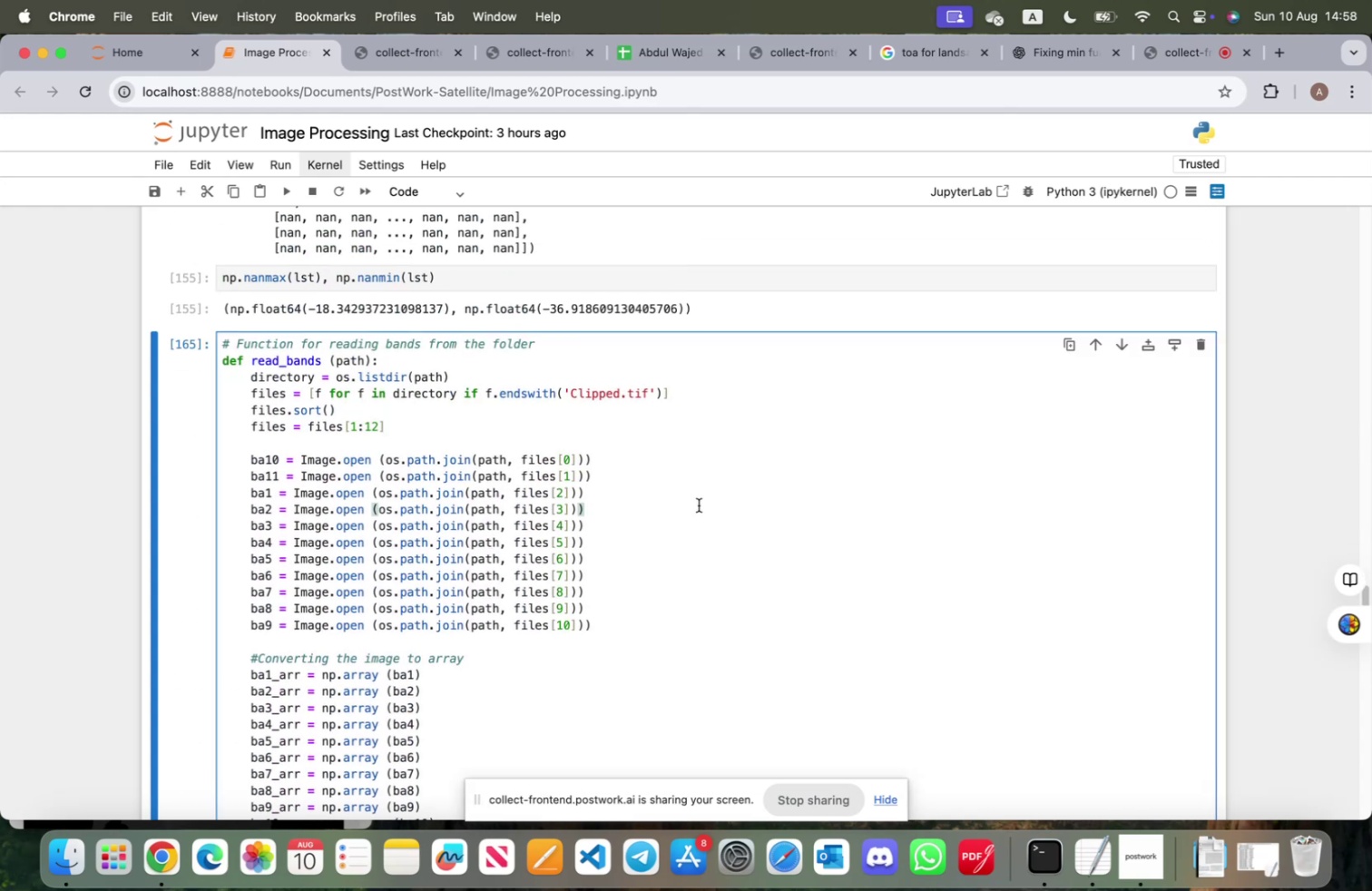 
key(Shift+ShiftRight)
 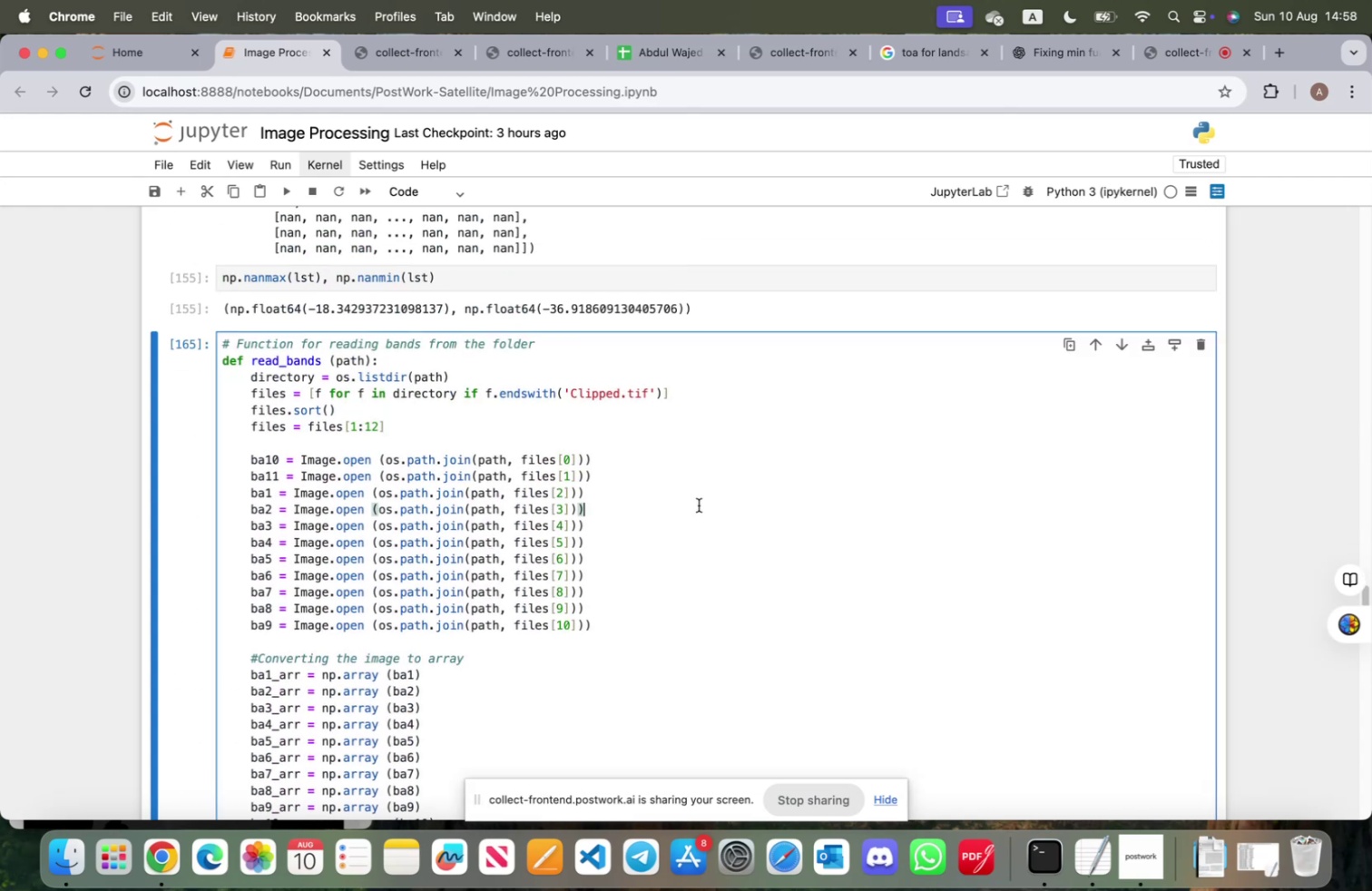 
key(Shift+Enter)
 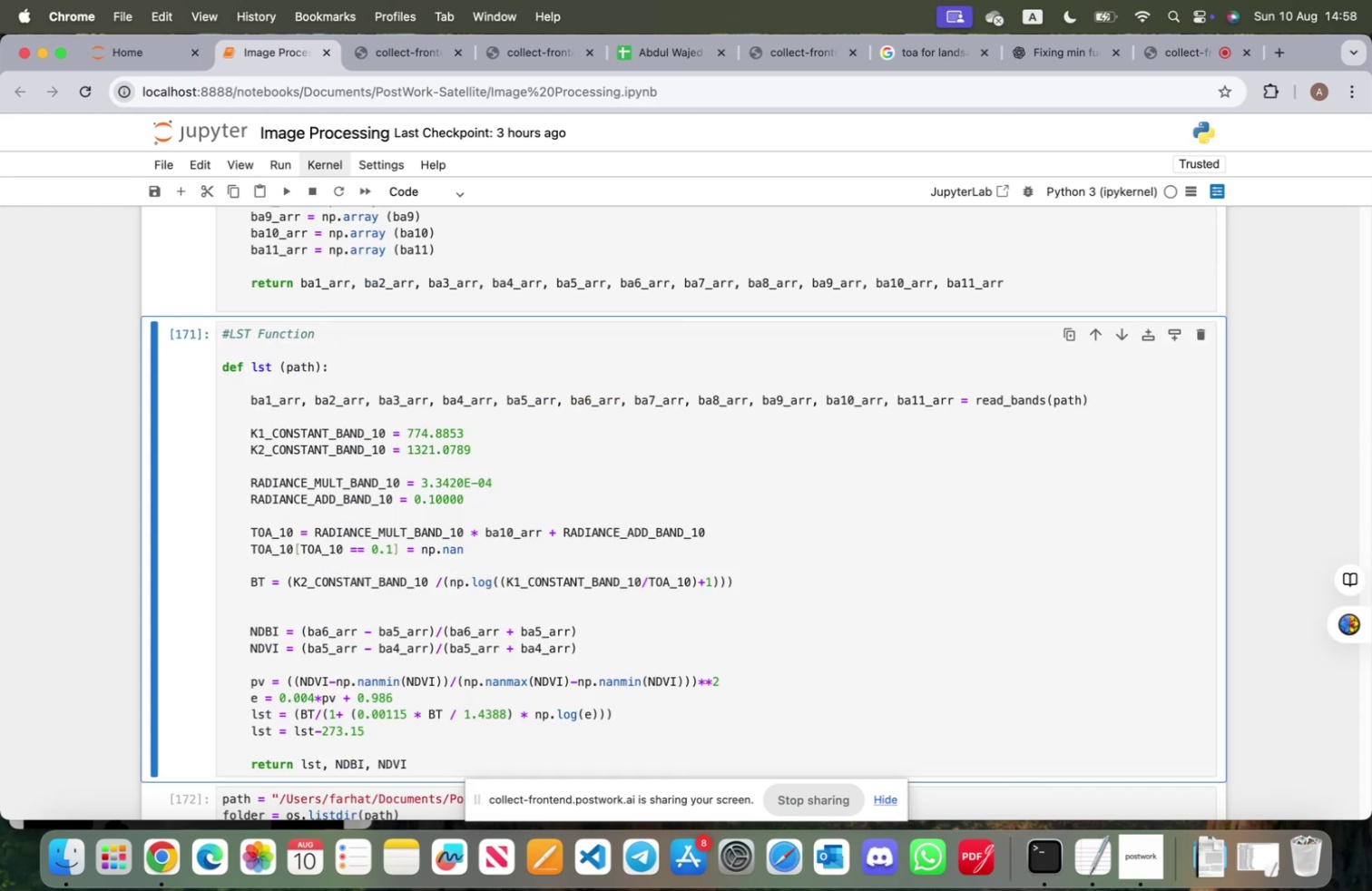 
key(Shift+Enter)
 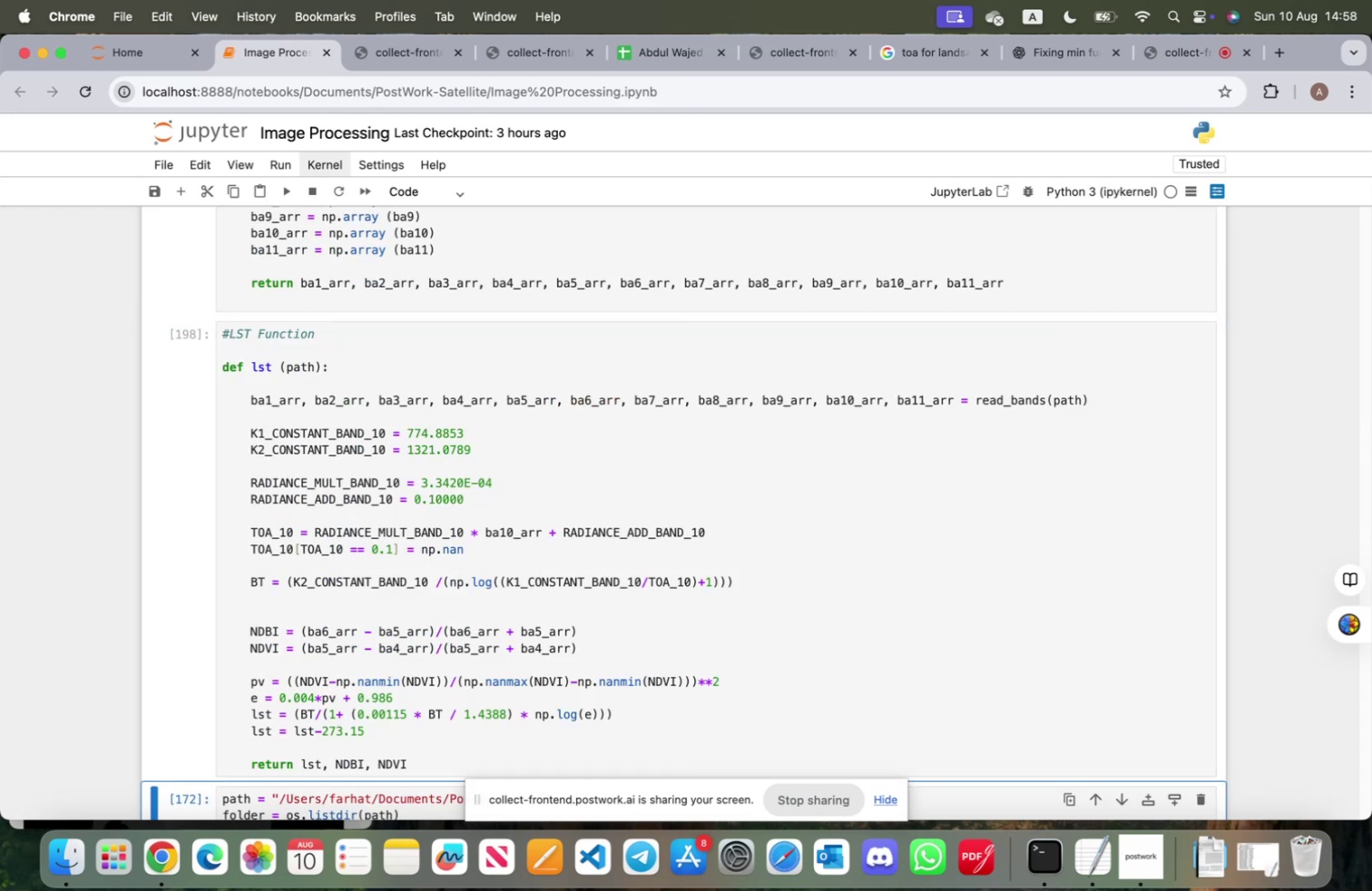 
key(Shift+Enter)
 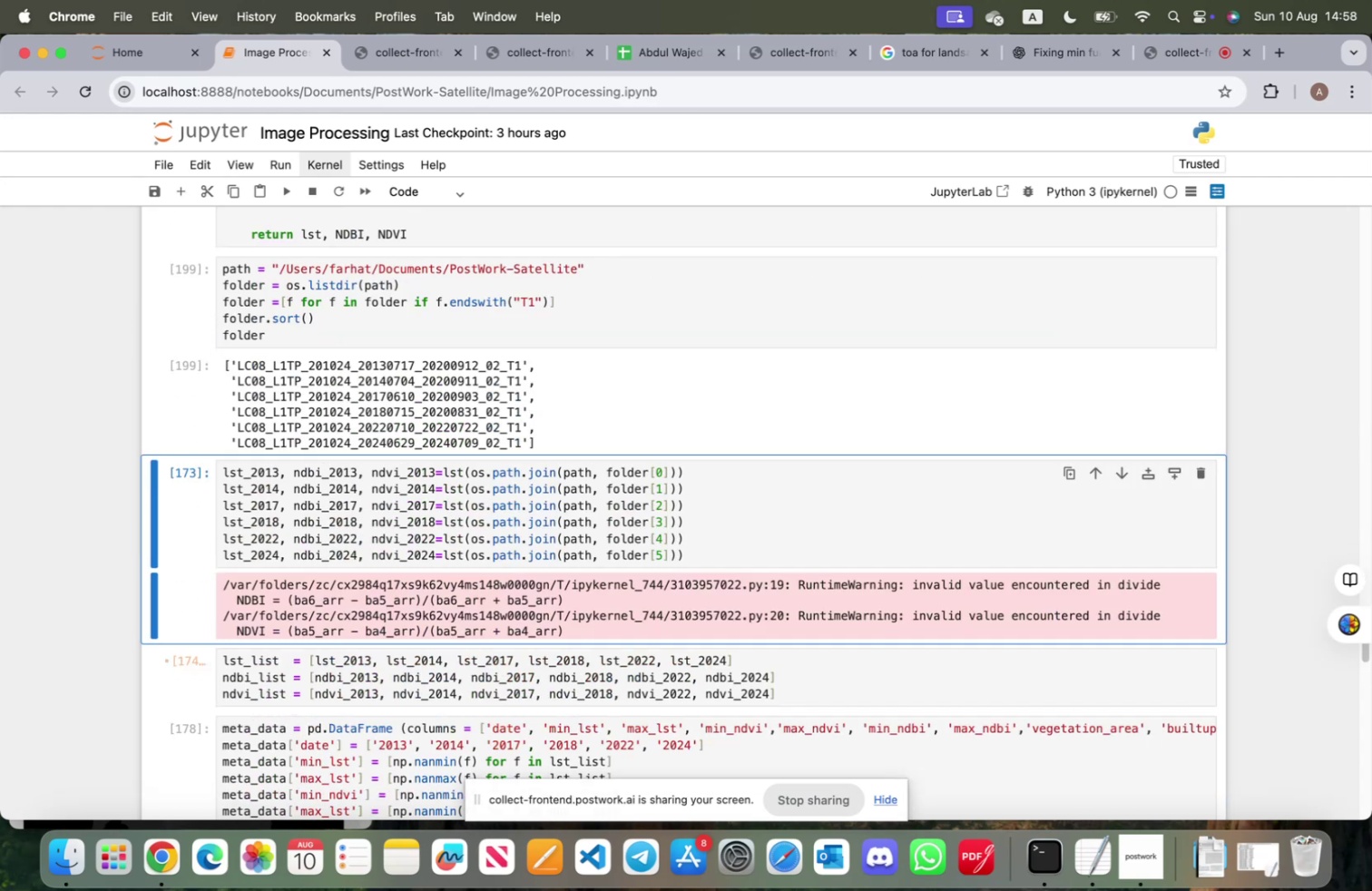 
key(Shift+ShiftRight)
 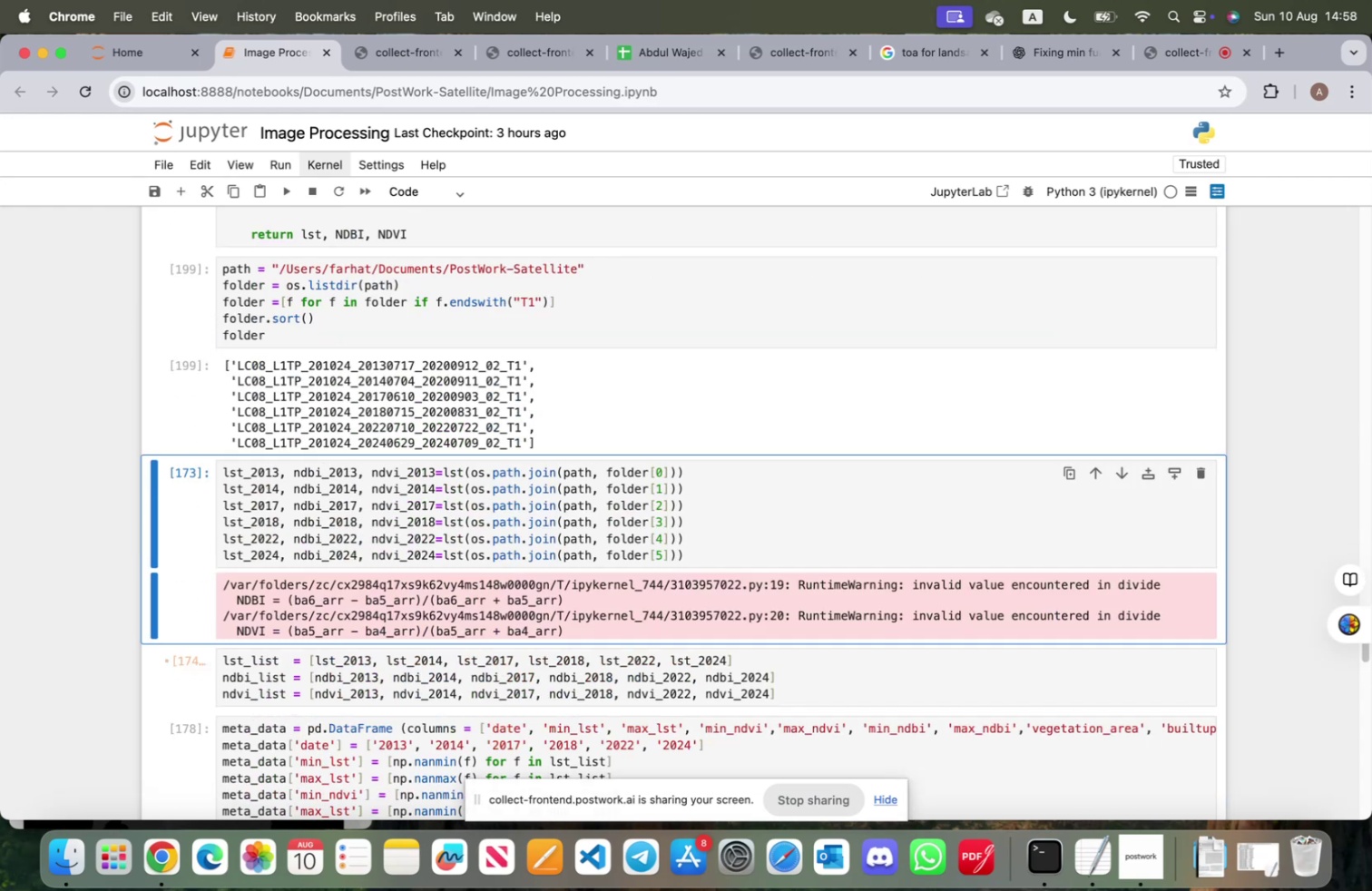 
key(Shift+Enter)
 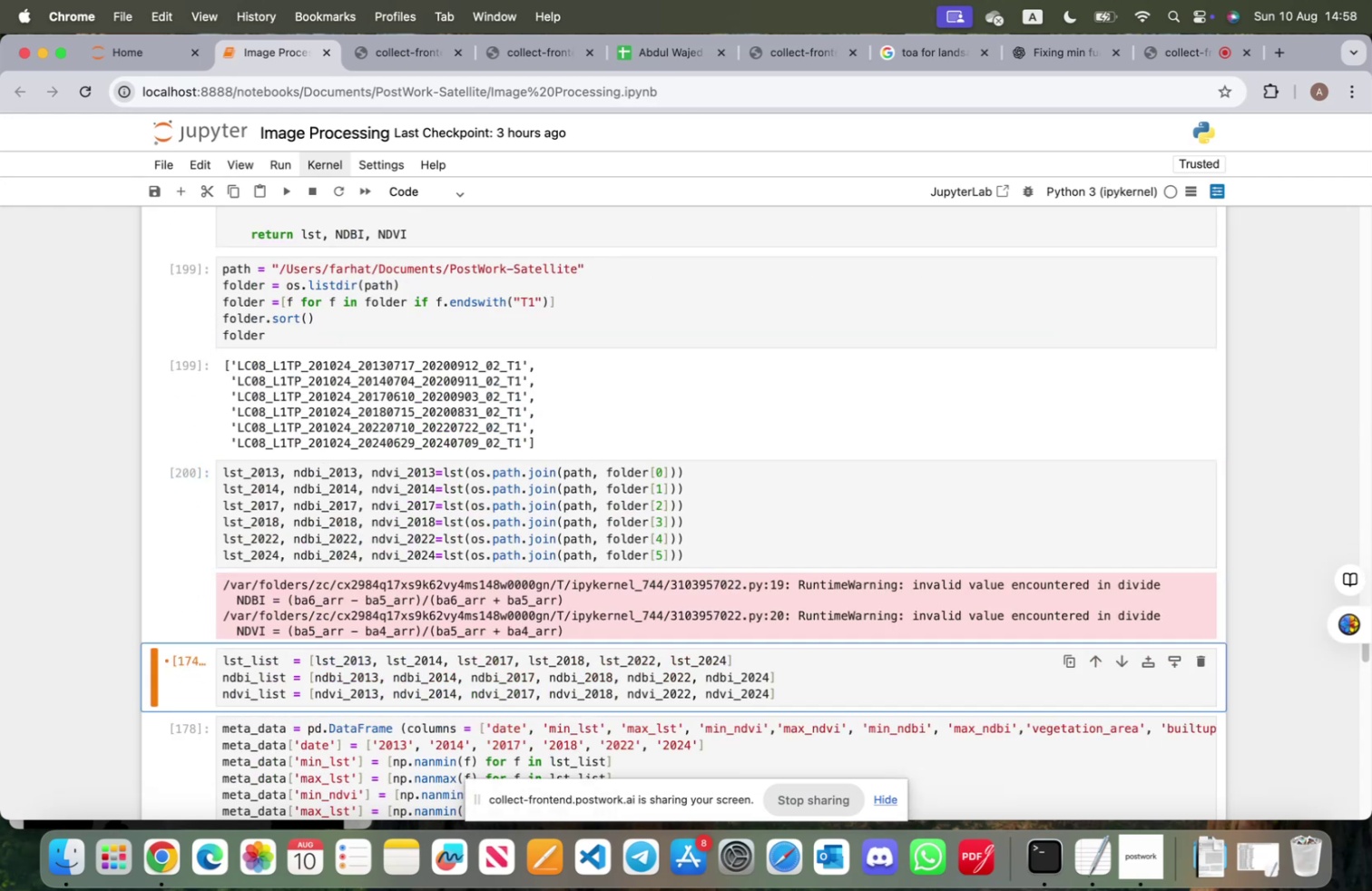 
key(Shift+Enter)
 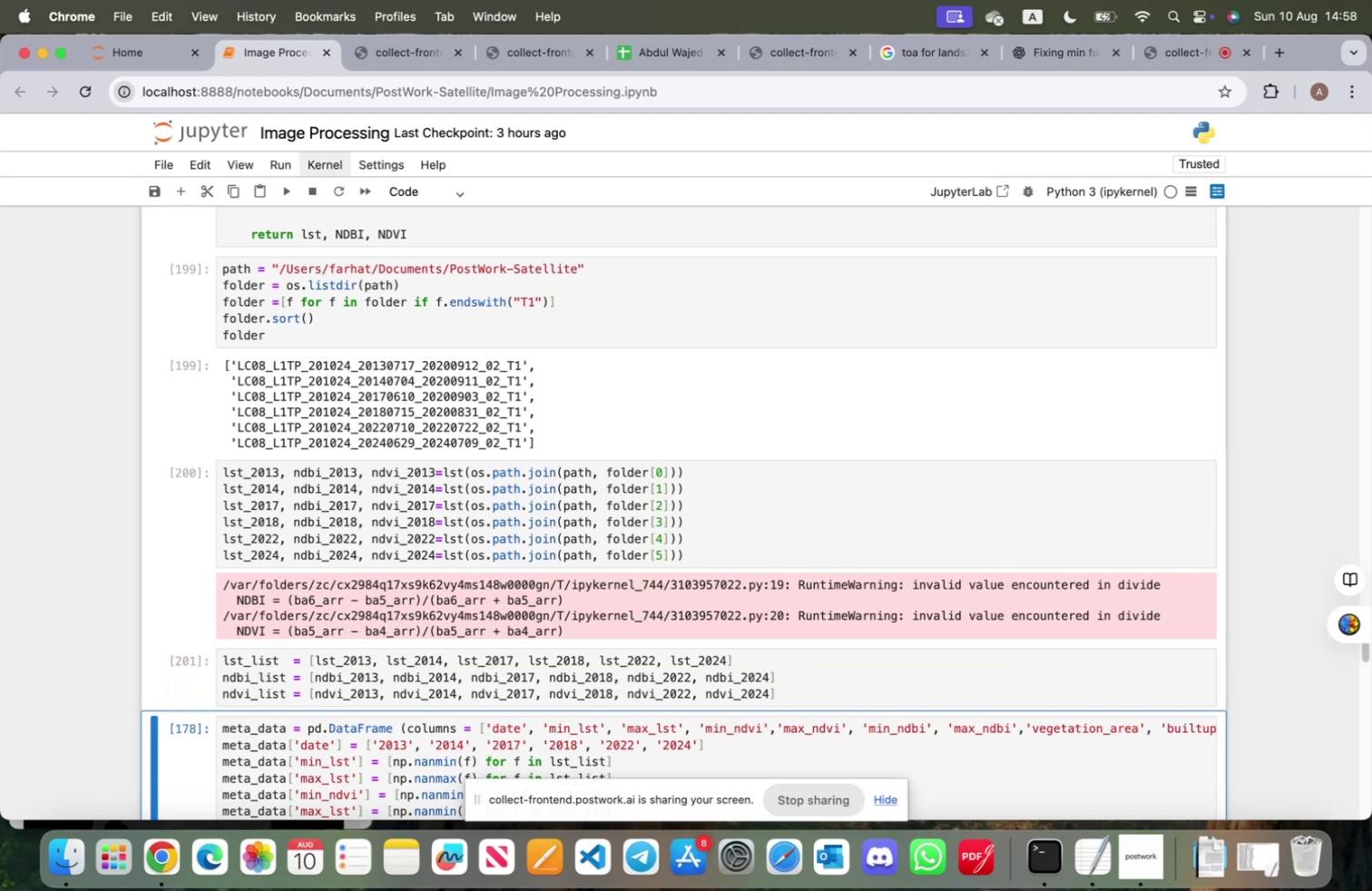 
key(Shift+Enter)
 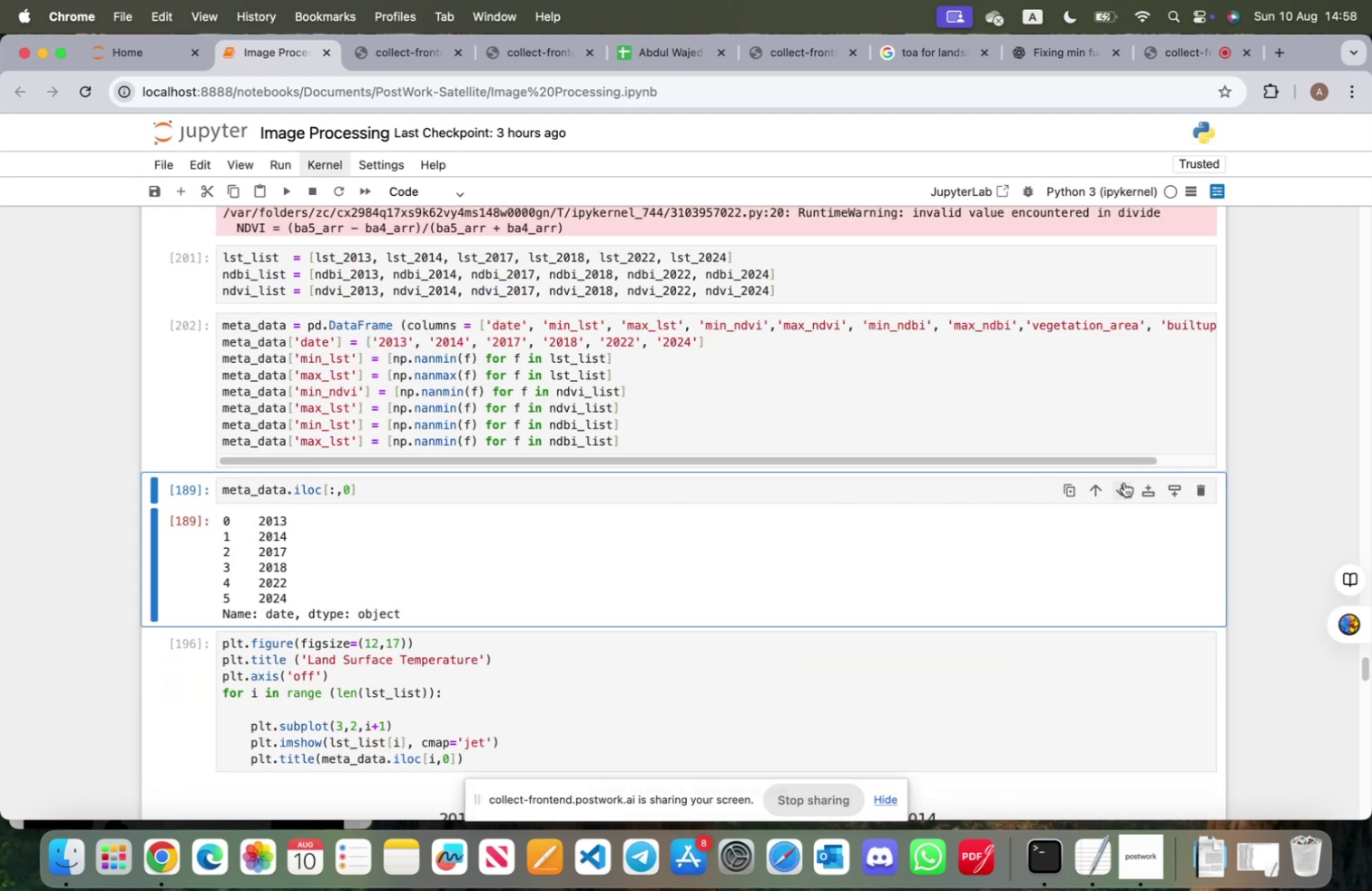 
left_click([1197, 488])
 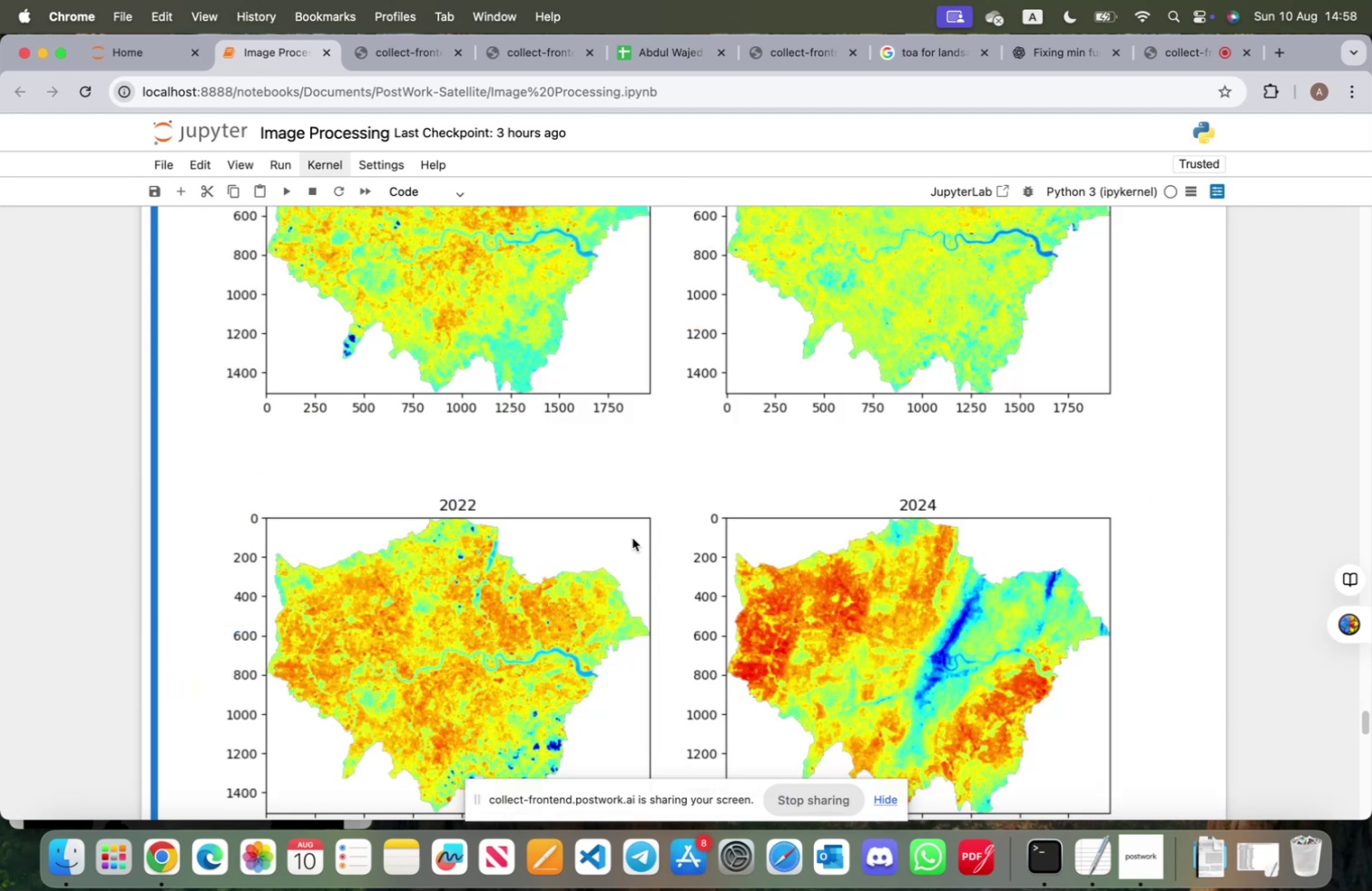 
scroll: coordinate [385, 524], scroll_direction: up, amount: 31.0
 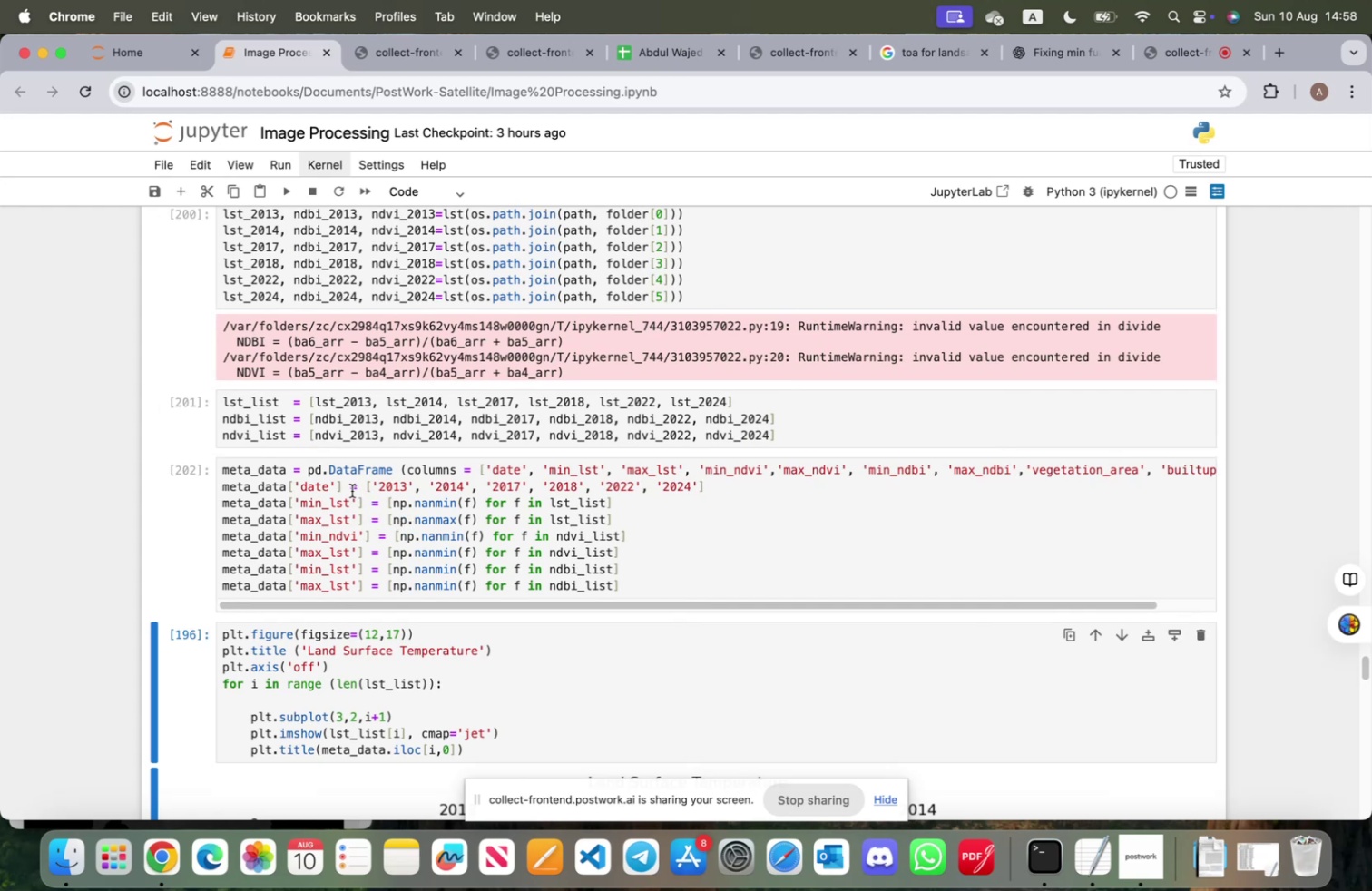 
wait(6.97)
 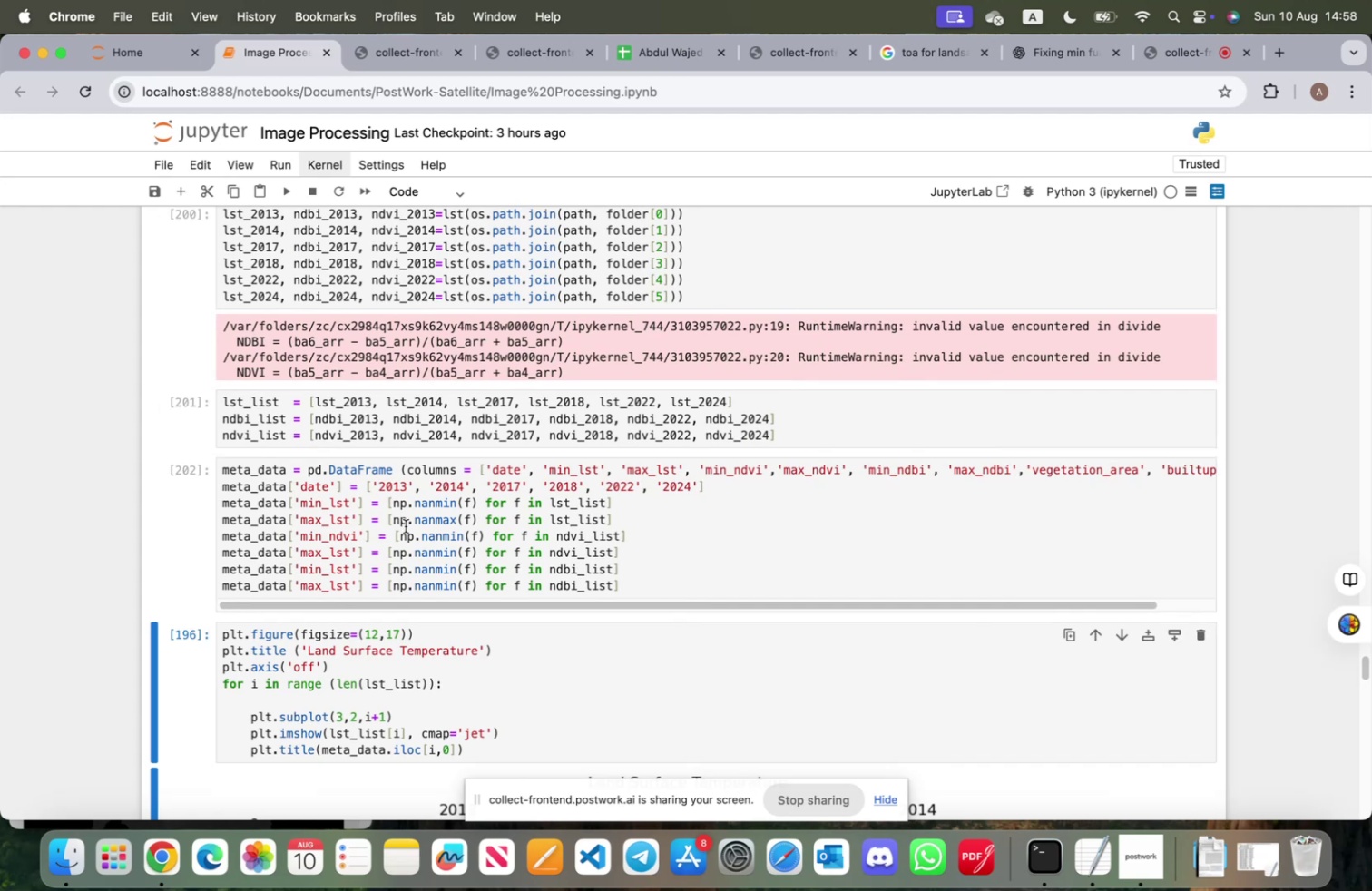 
left_click([350, 489])
 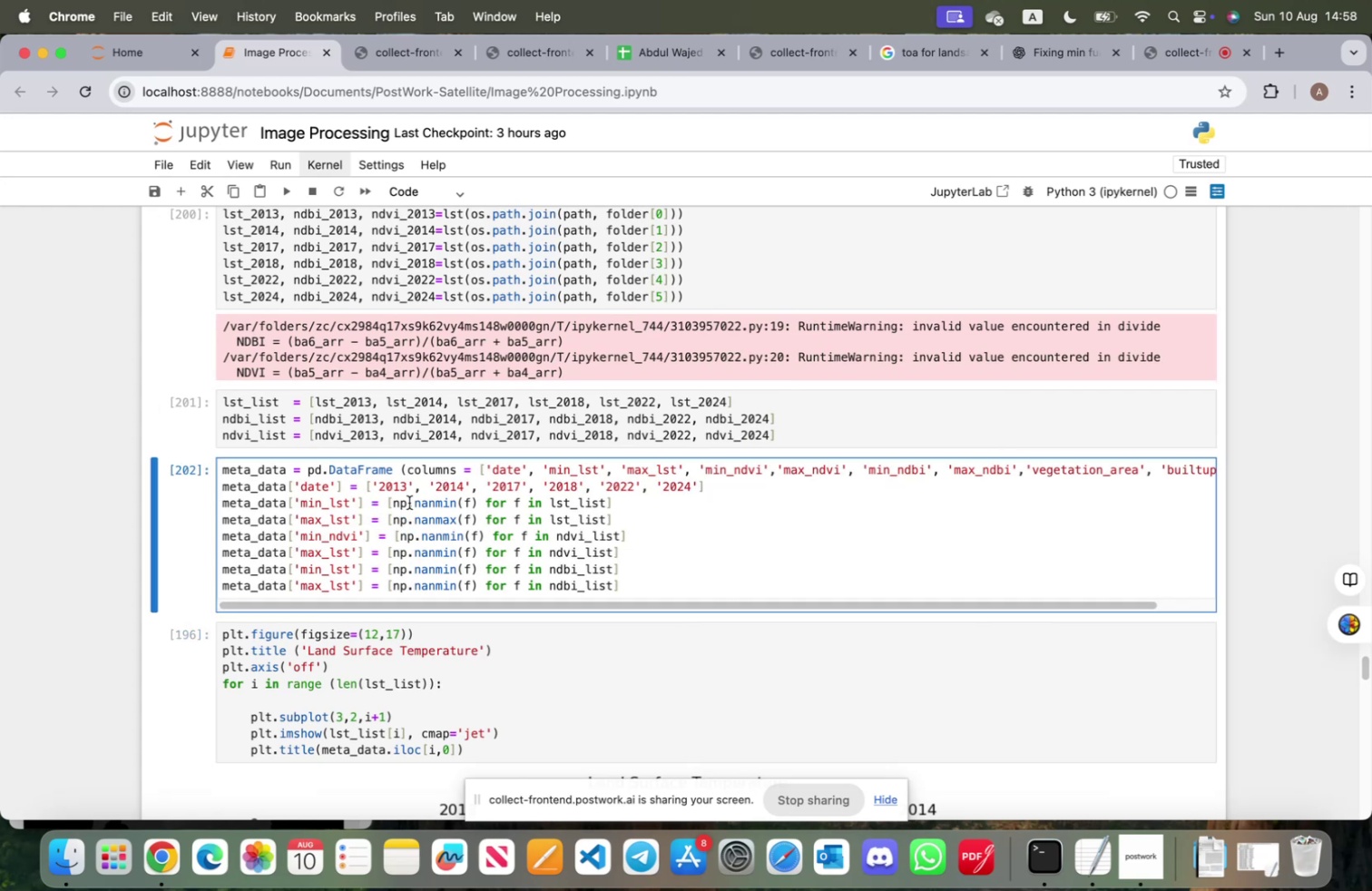 
key(Space)
 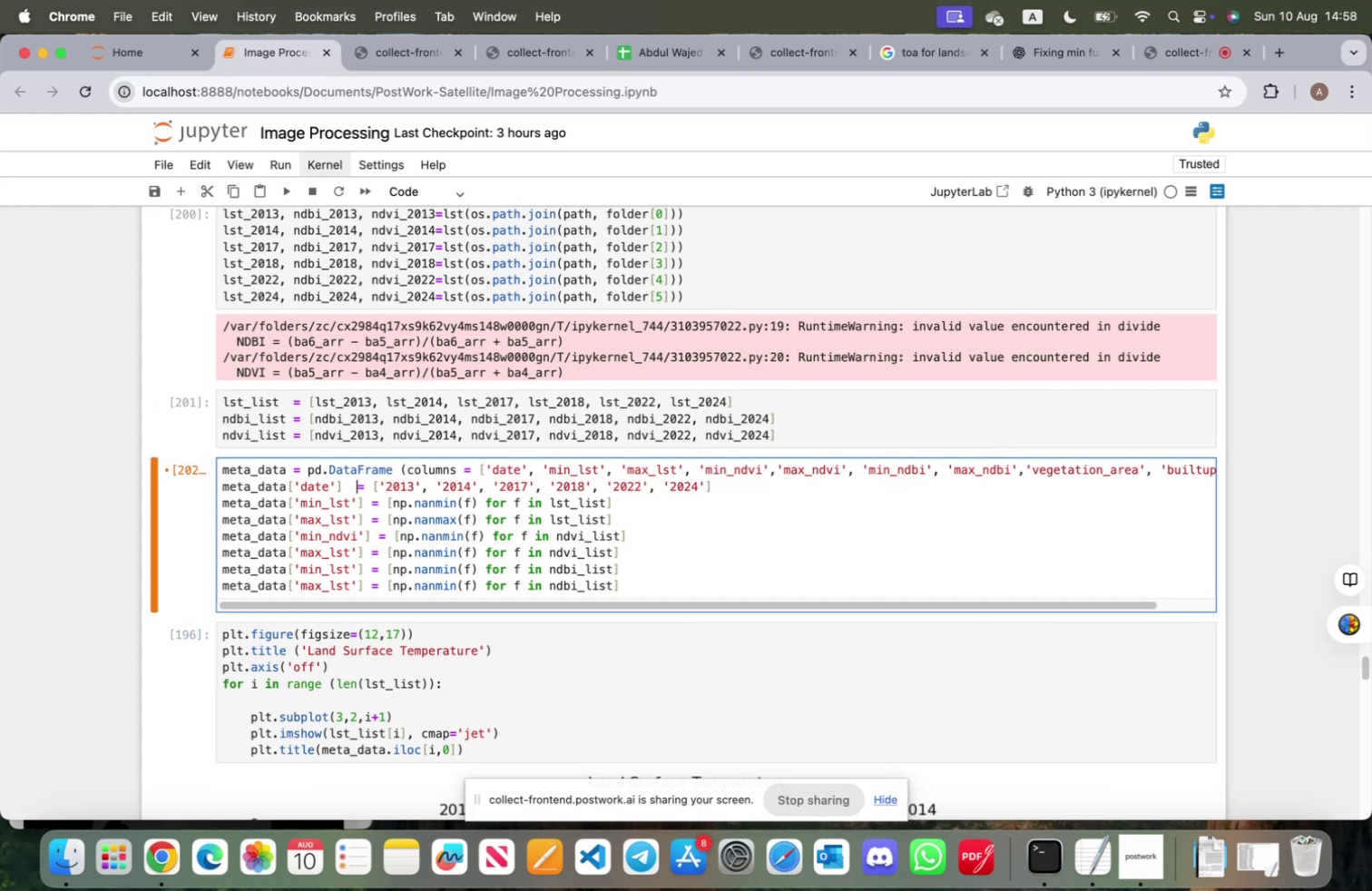 
key(Space)
 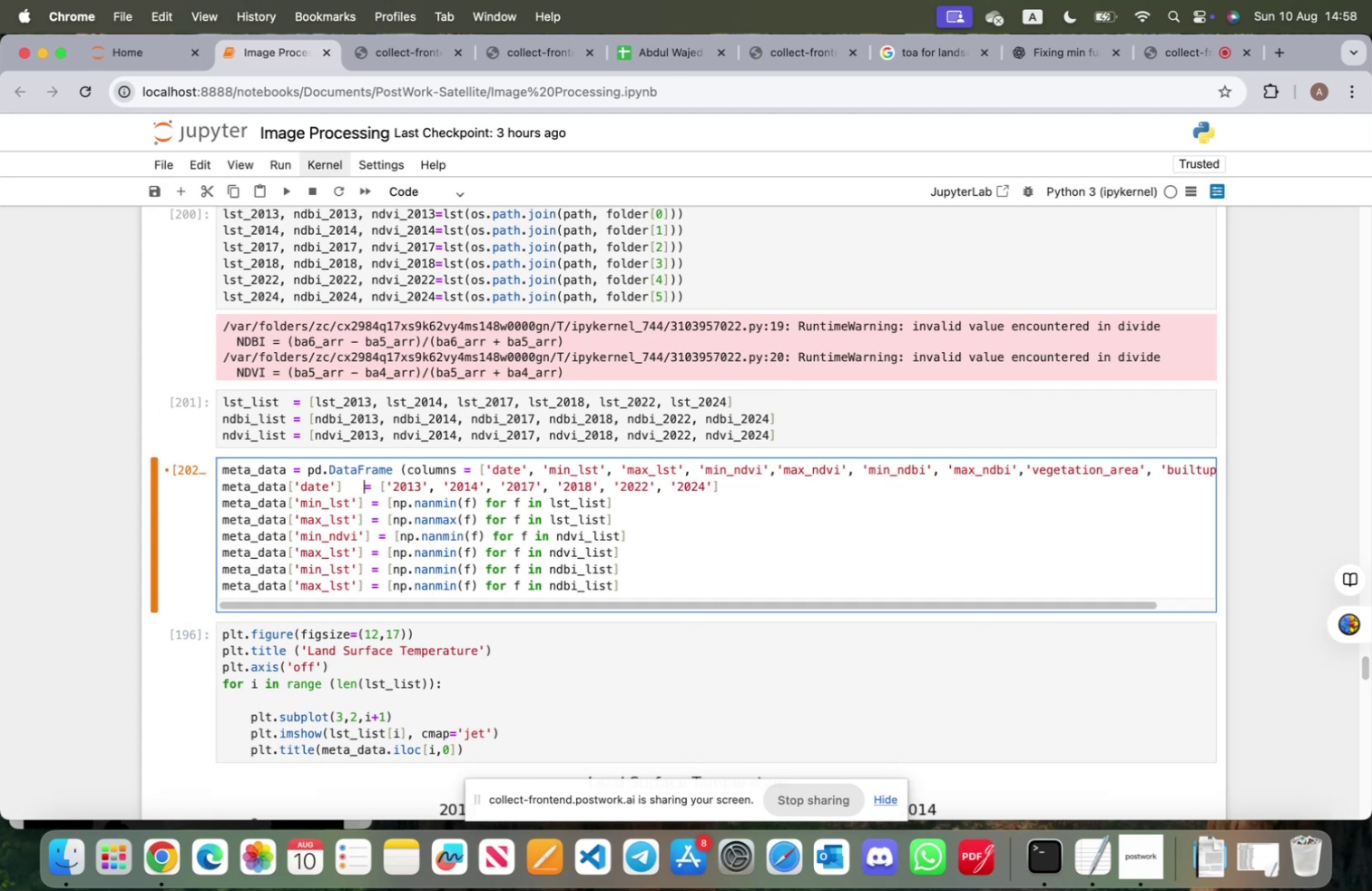 
key(Space)
 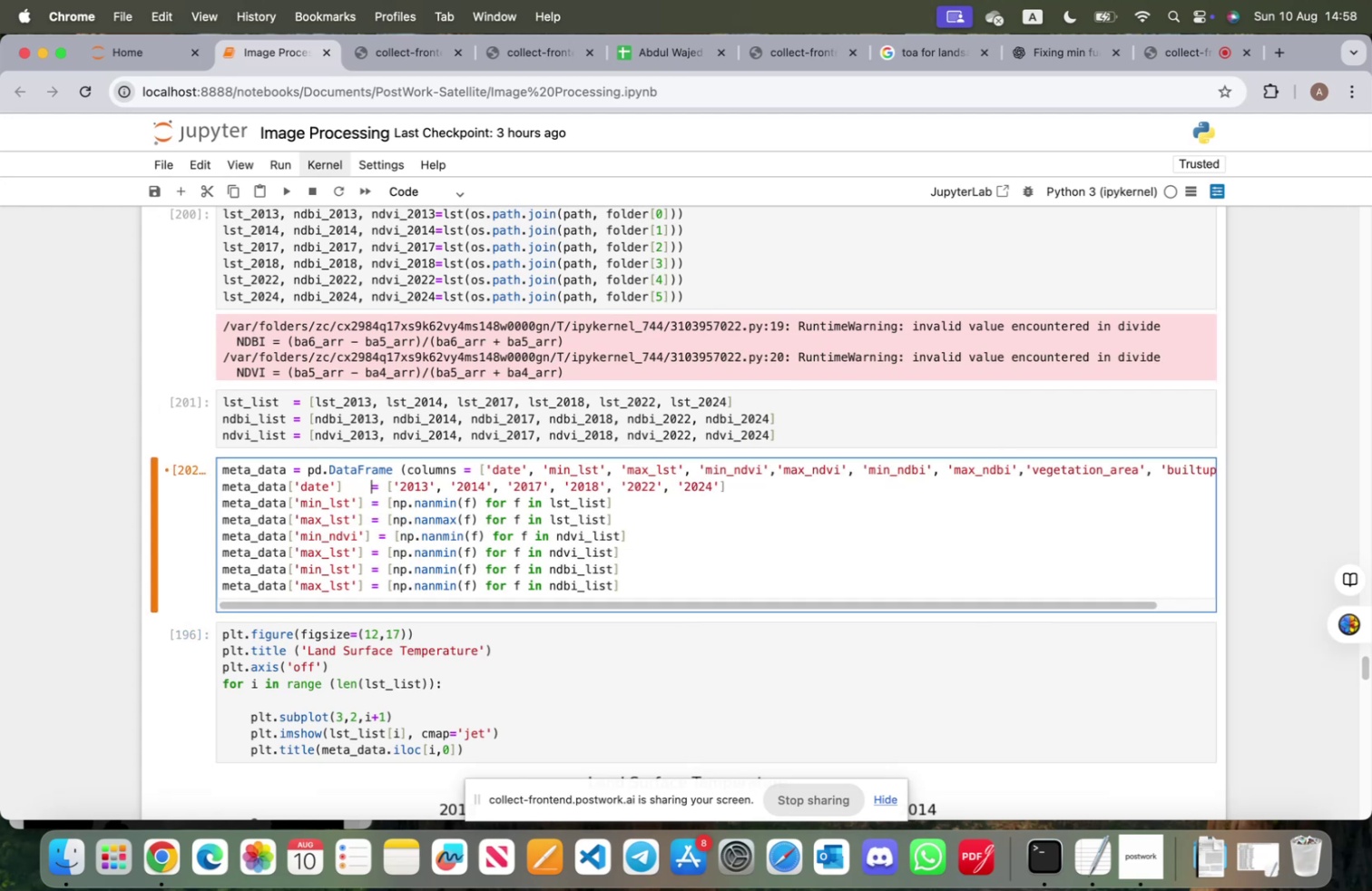 
key(ArrowDown)
 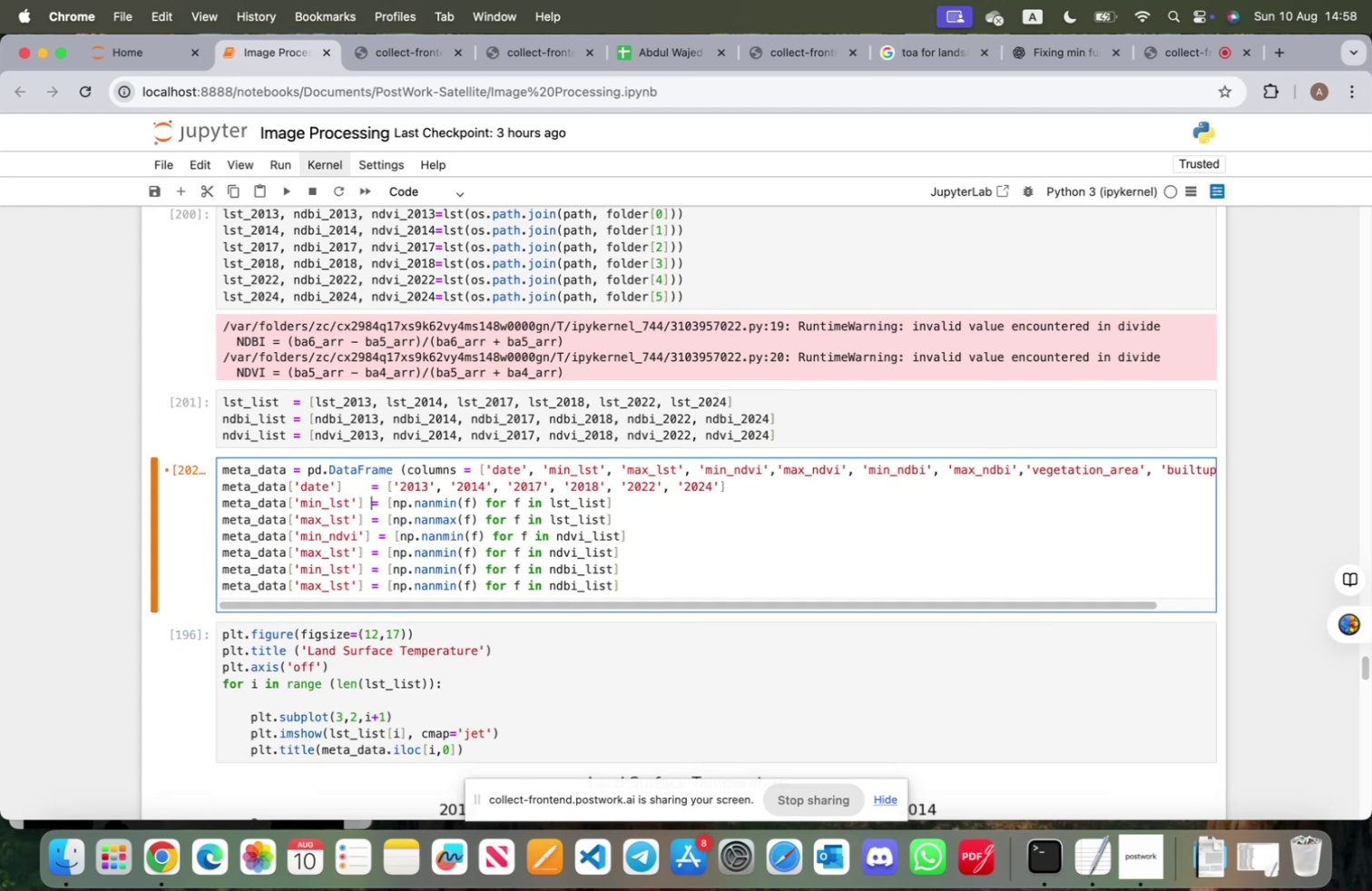 
key(ArrowDown)
 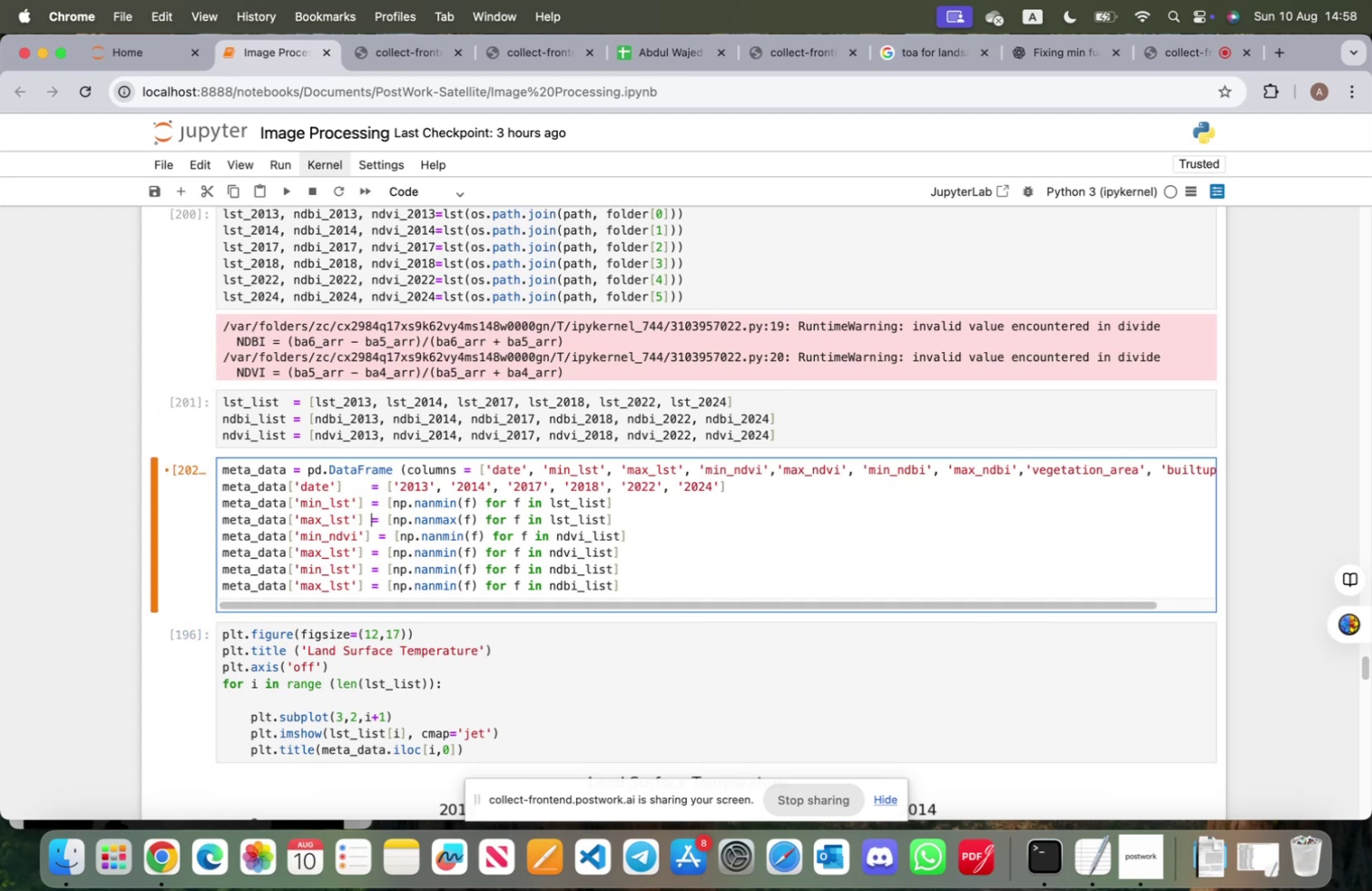 
key(ArrowDown)
 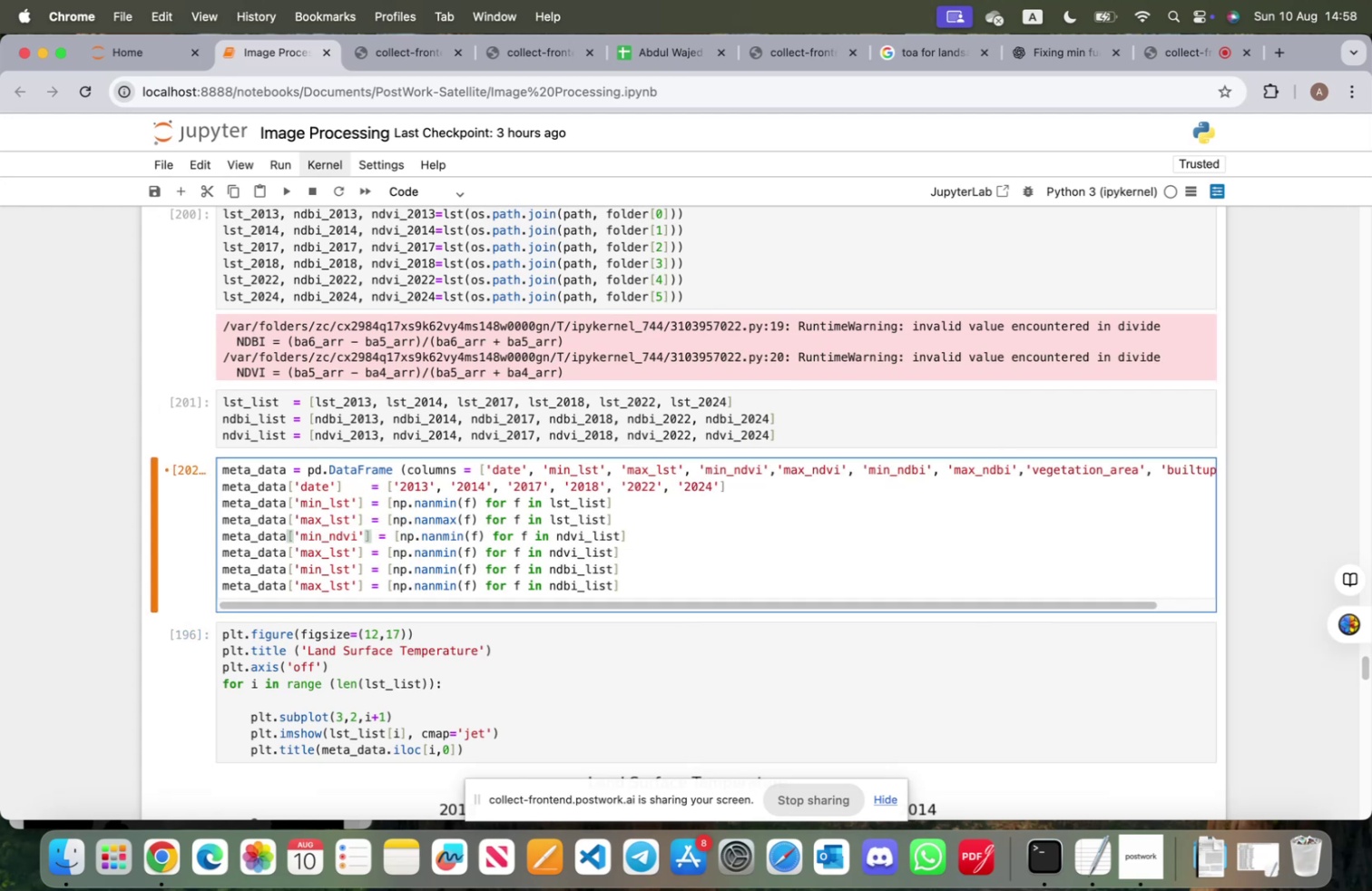 
key(ArrowUp)
 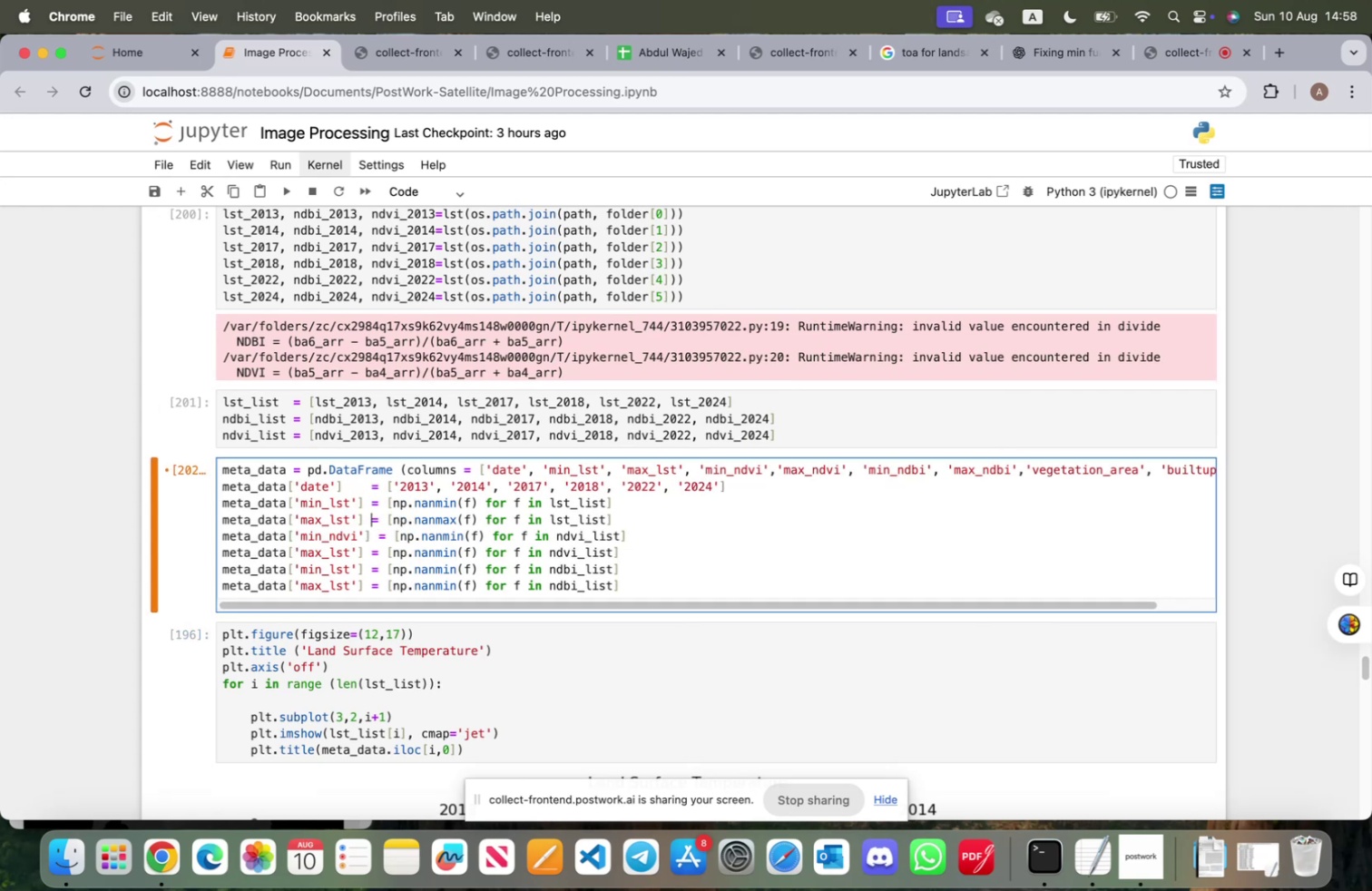 
key(Space)
 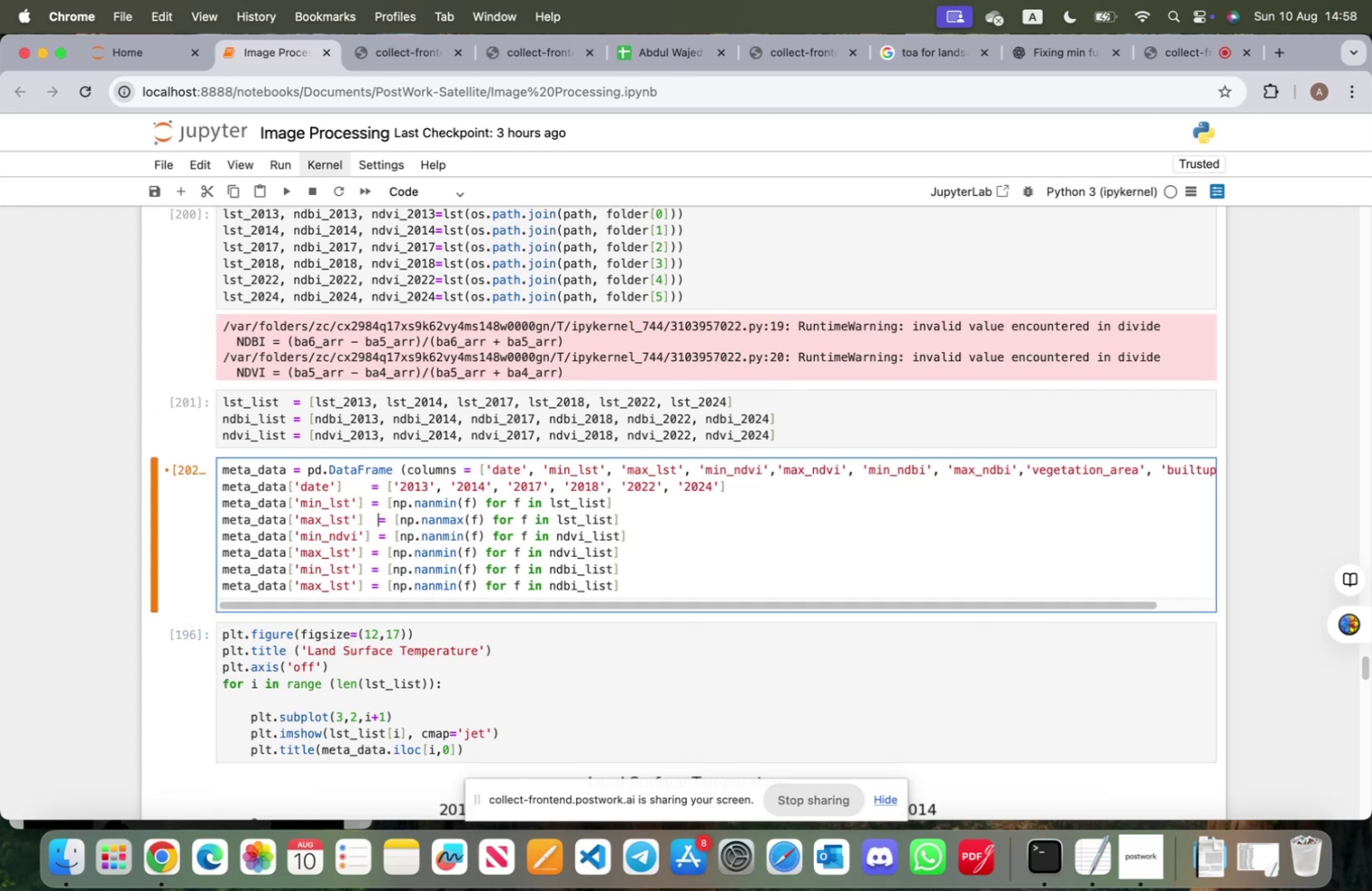 
key(ArrowUp)
 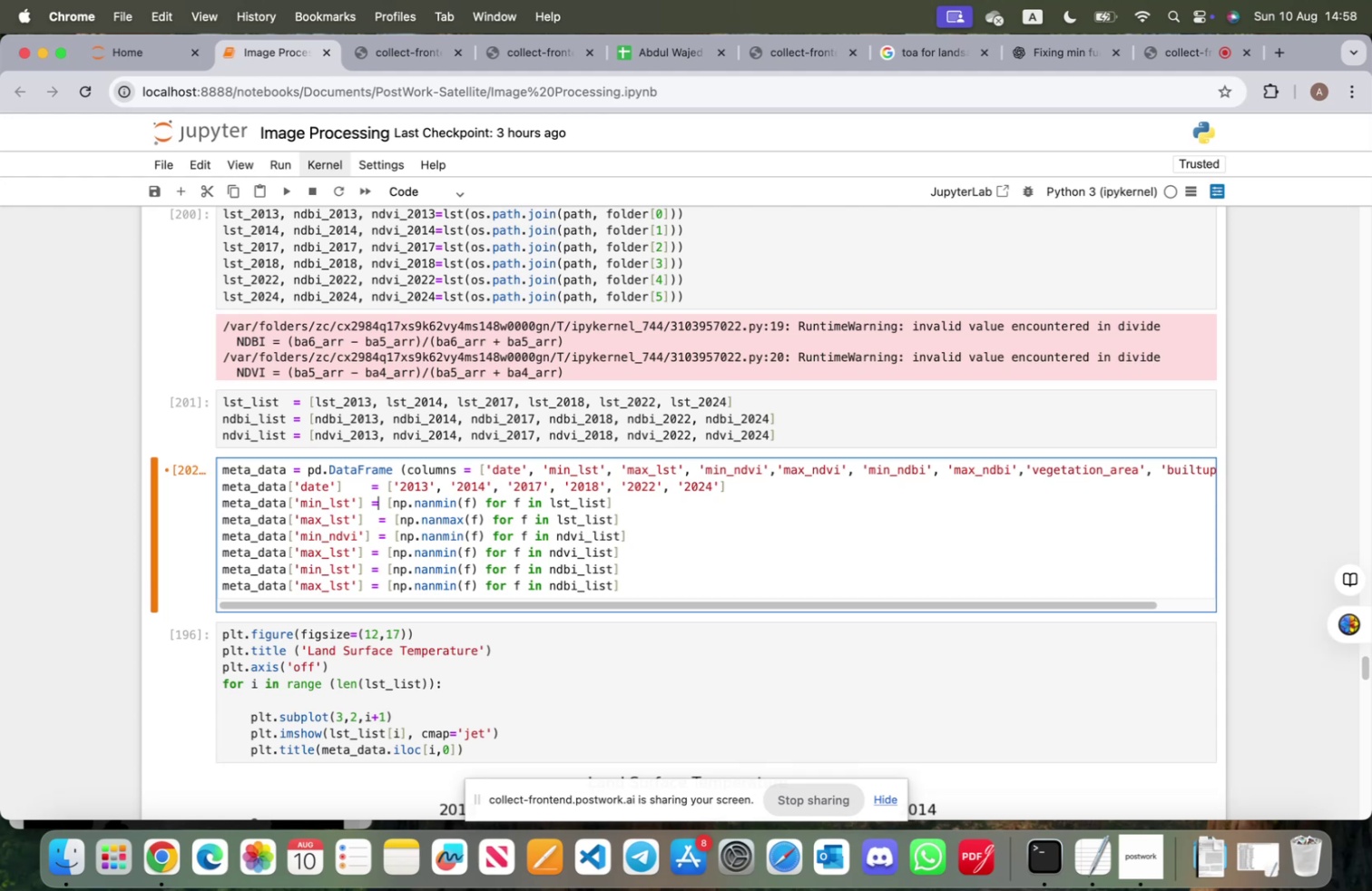 
key(ArrowLeft)
 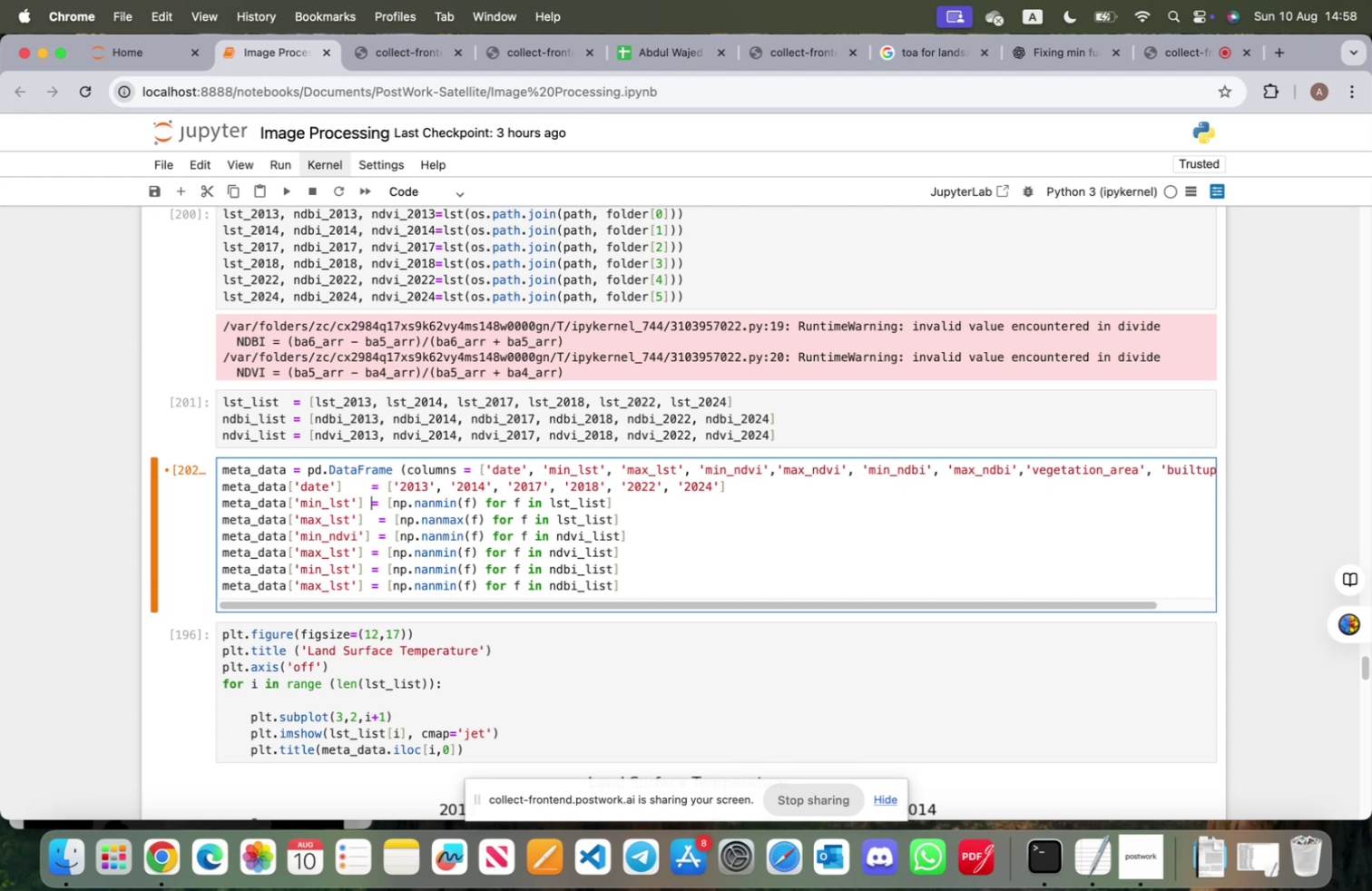 
key(Space)
 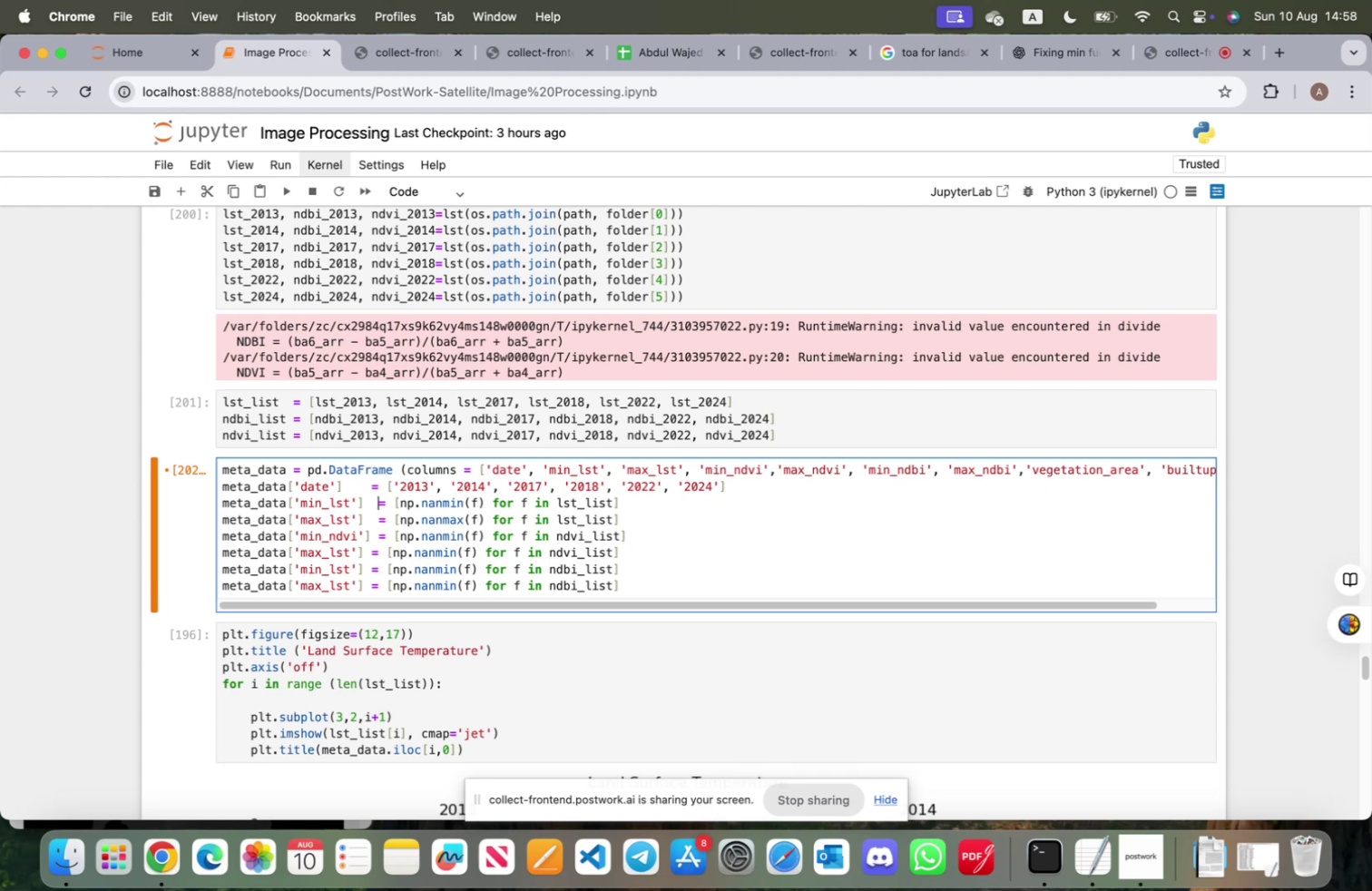 
key(ArrowUp)
 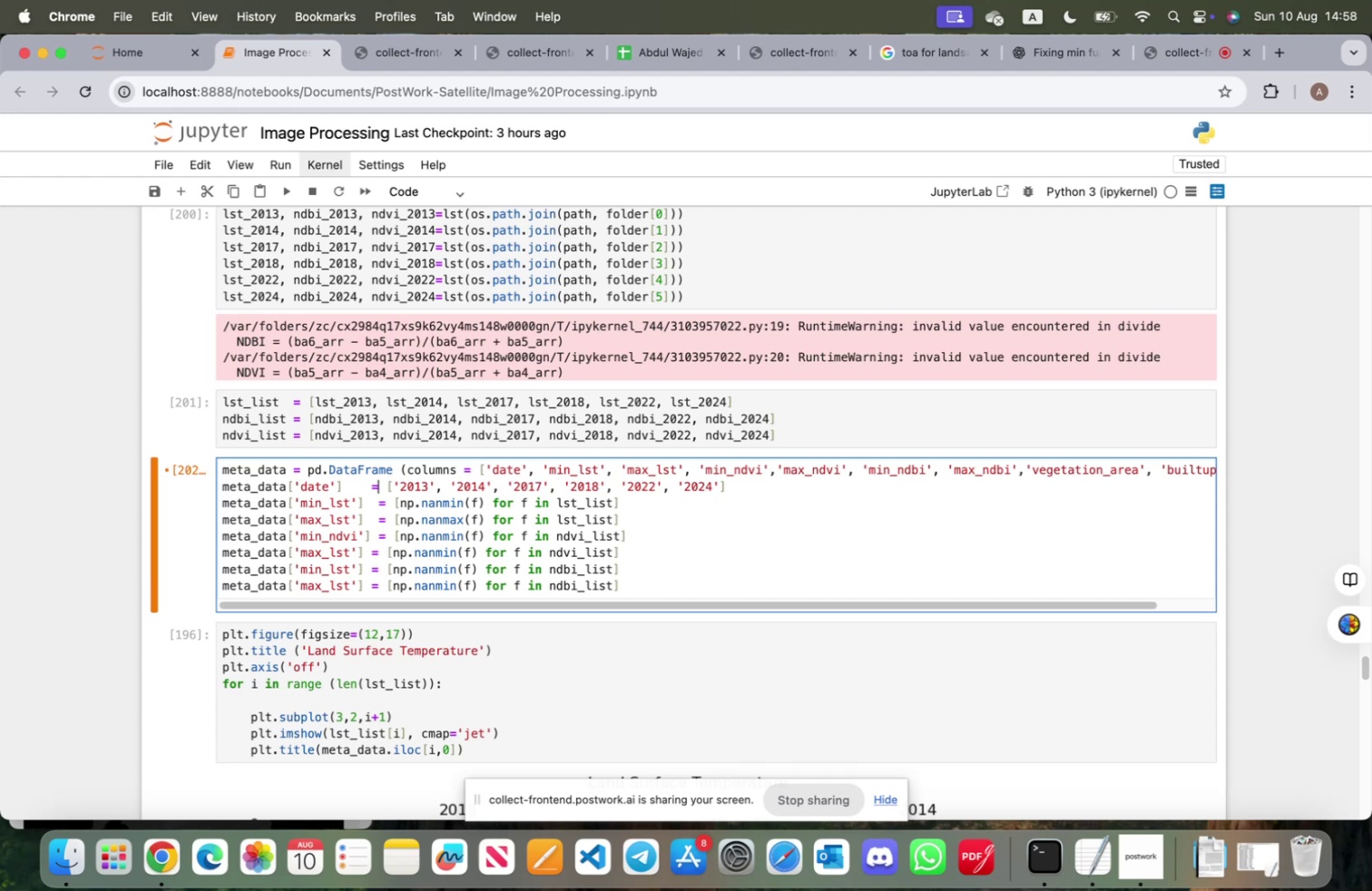 
key(ArrowLeft)
 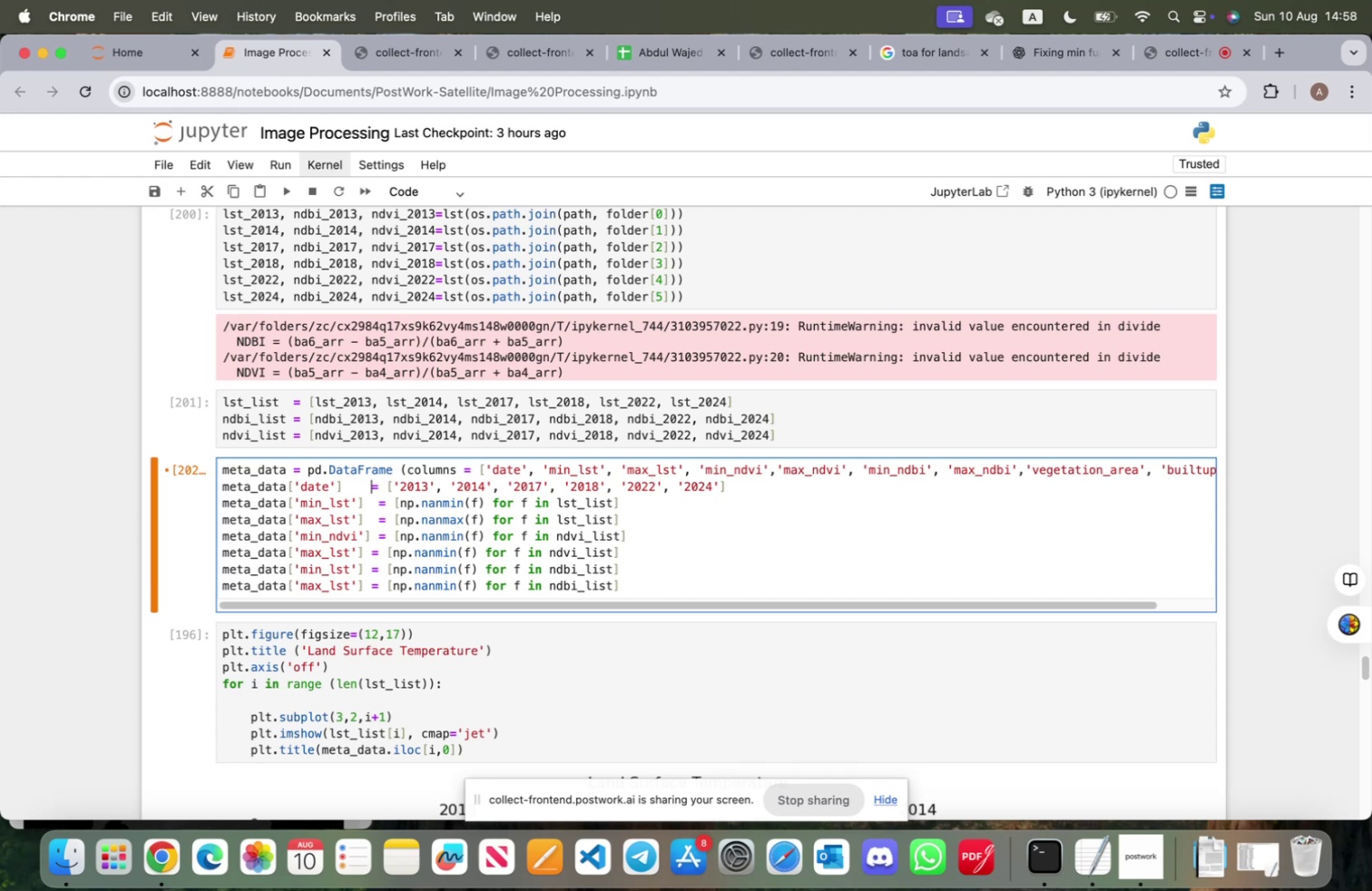 
key(Space)
 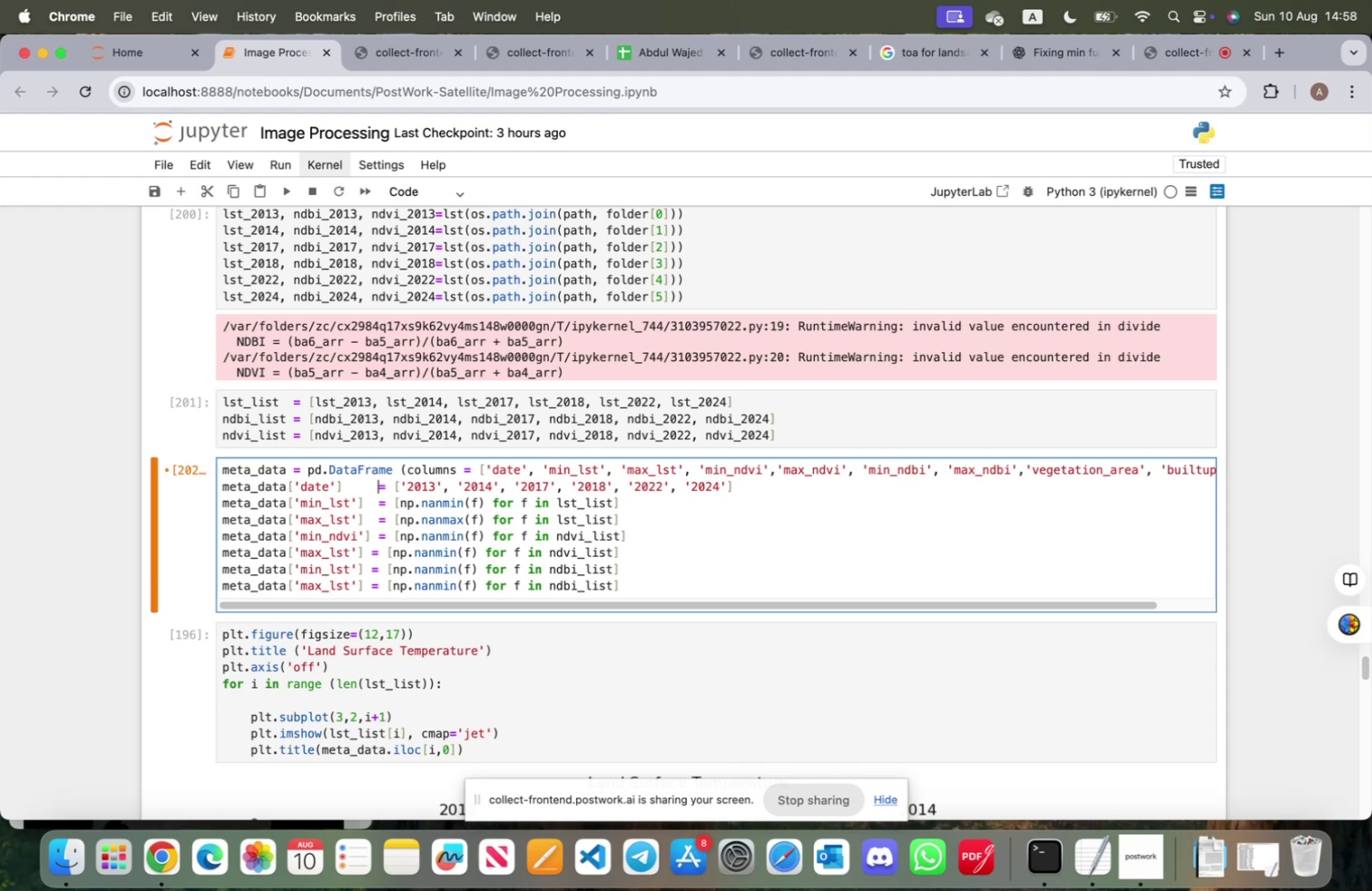 
key(ArrowDown)
 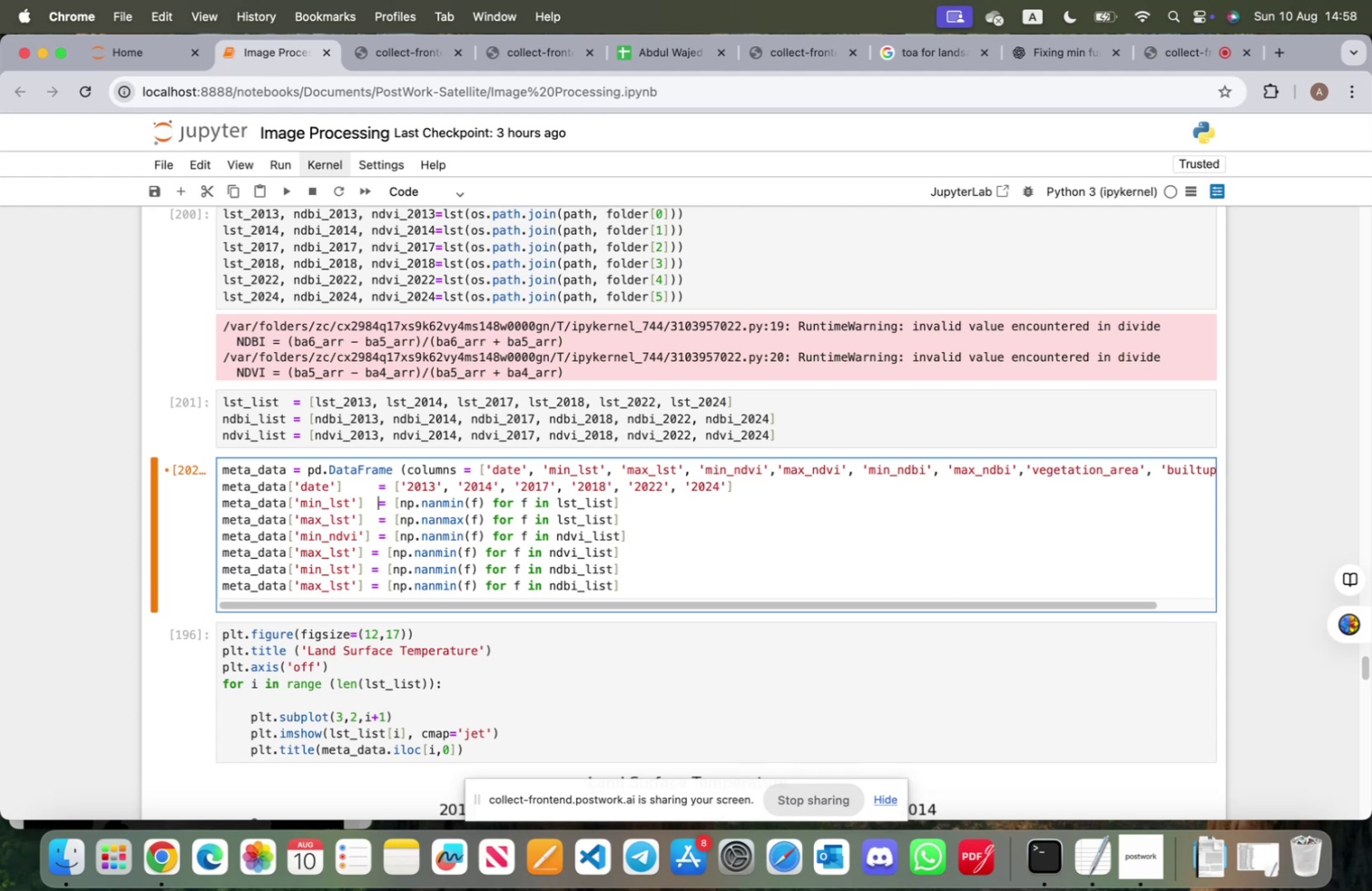 
key(ArrowDown)
 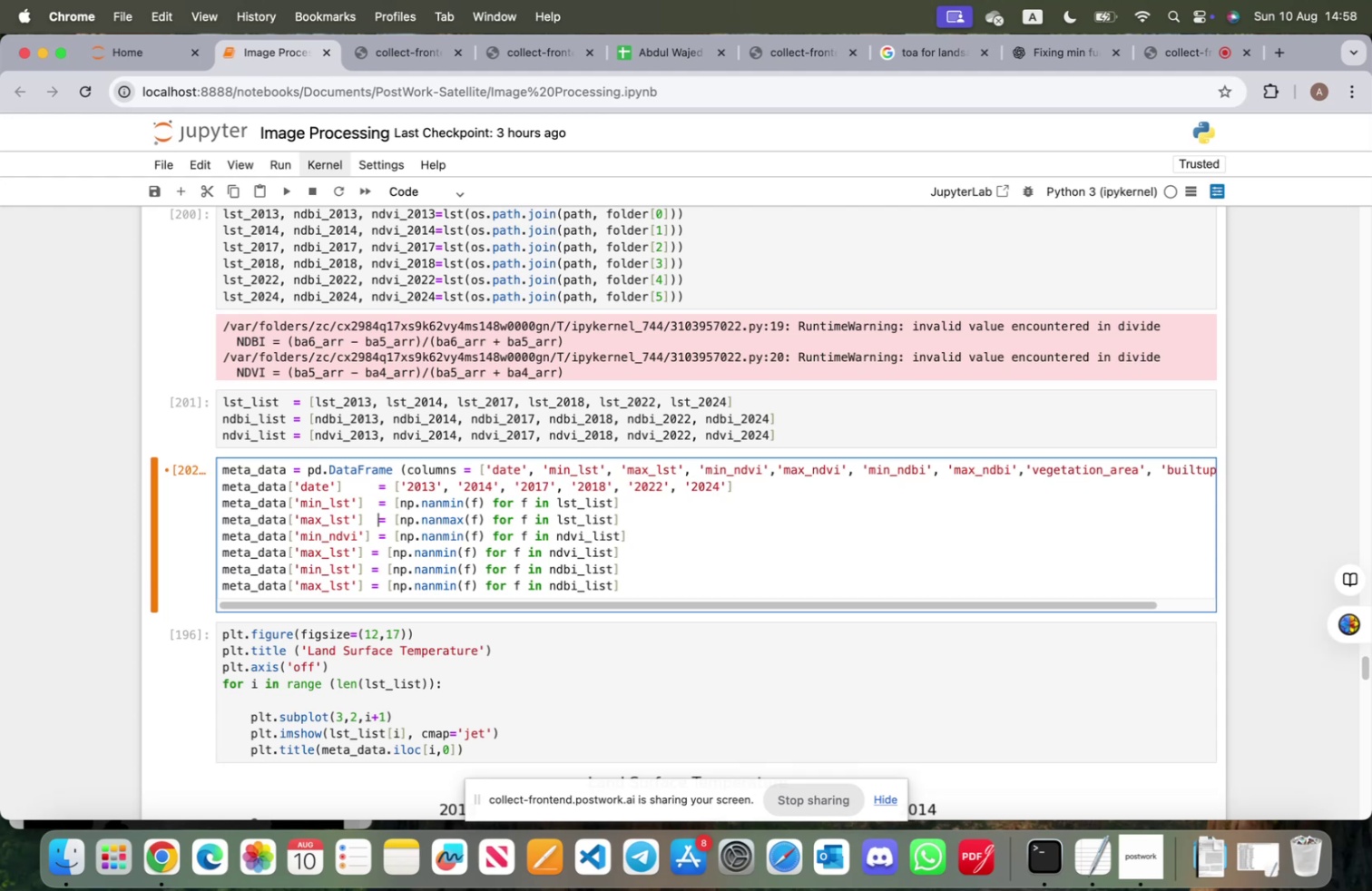 
key(ArrowDown)
 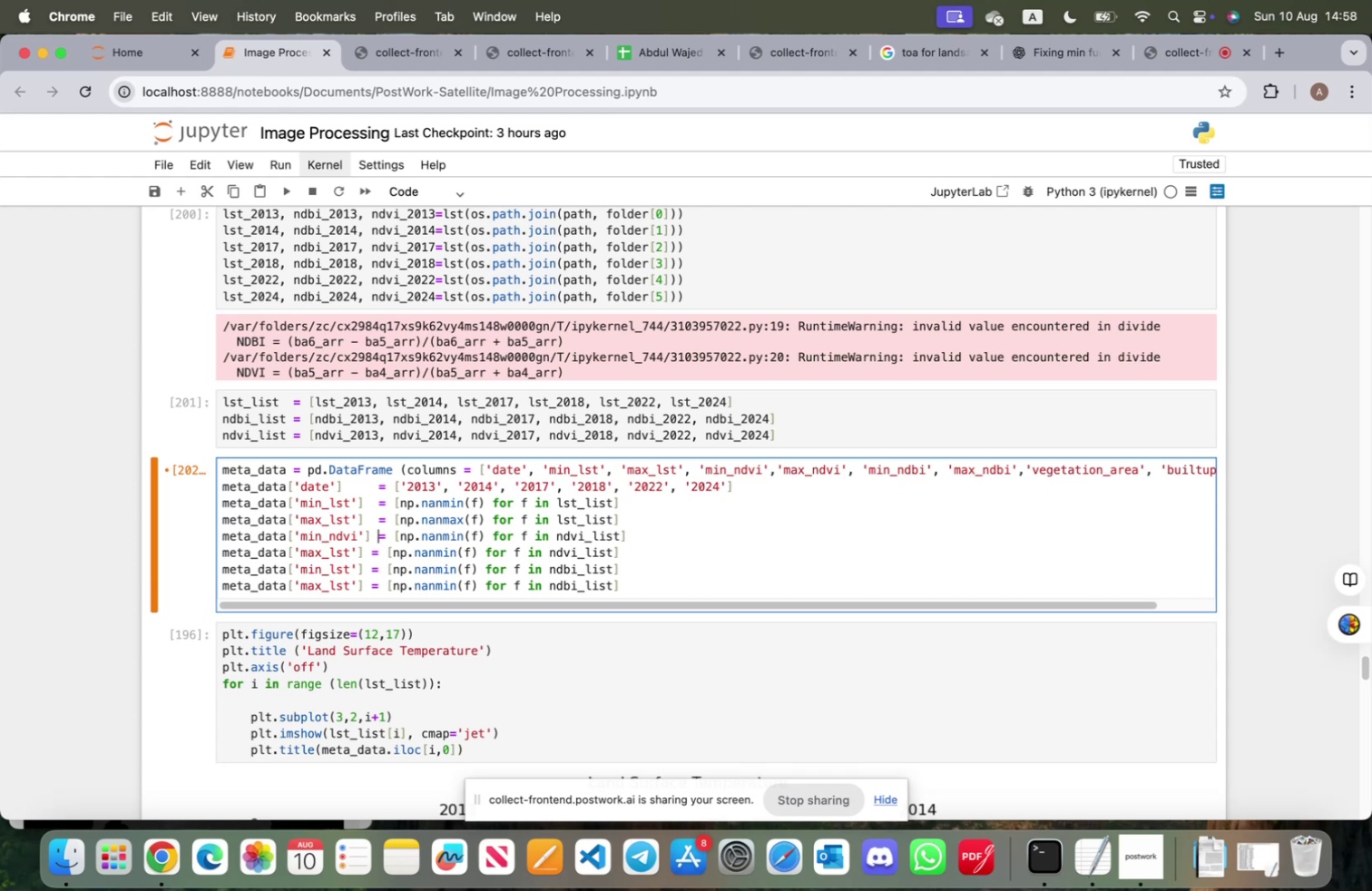 
key(ArrowDown)
 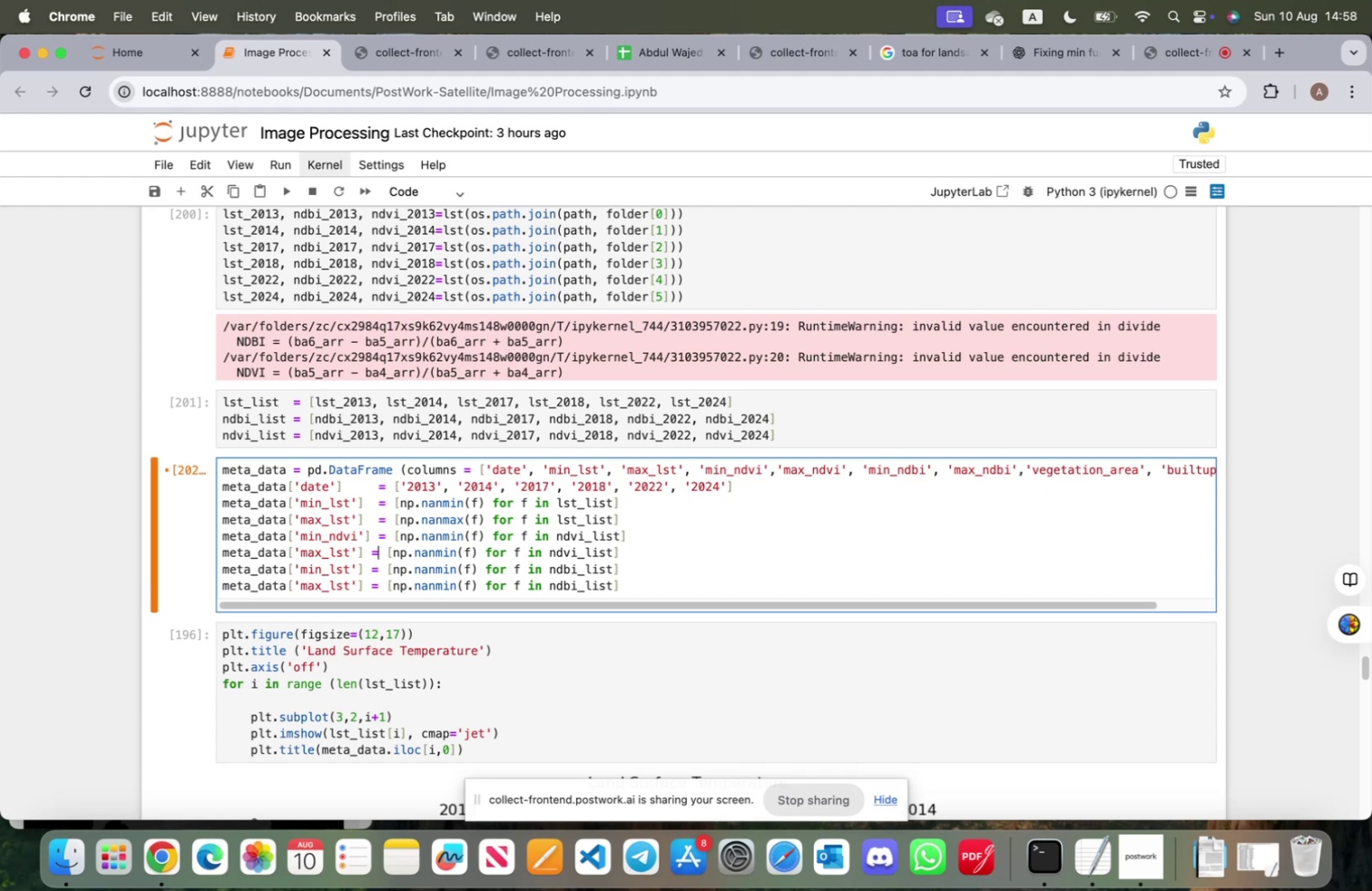 
key(ArrowLeft)
 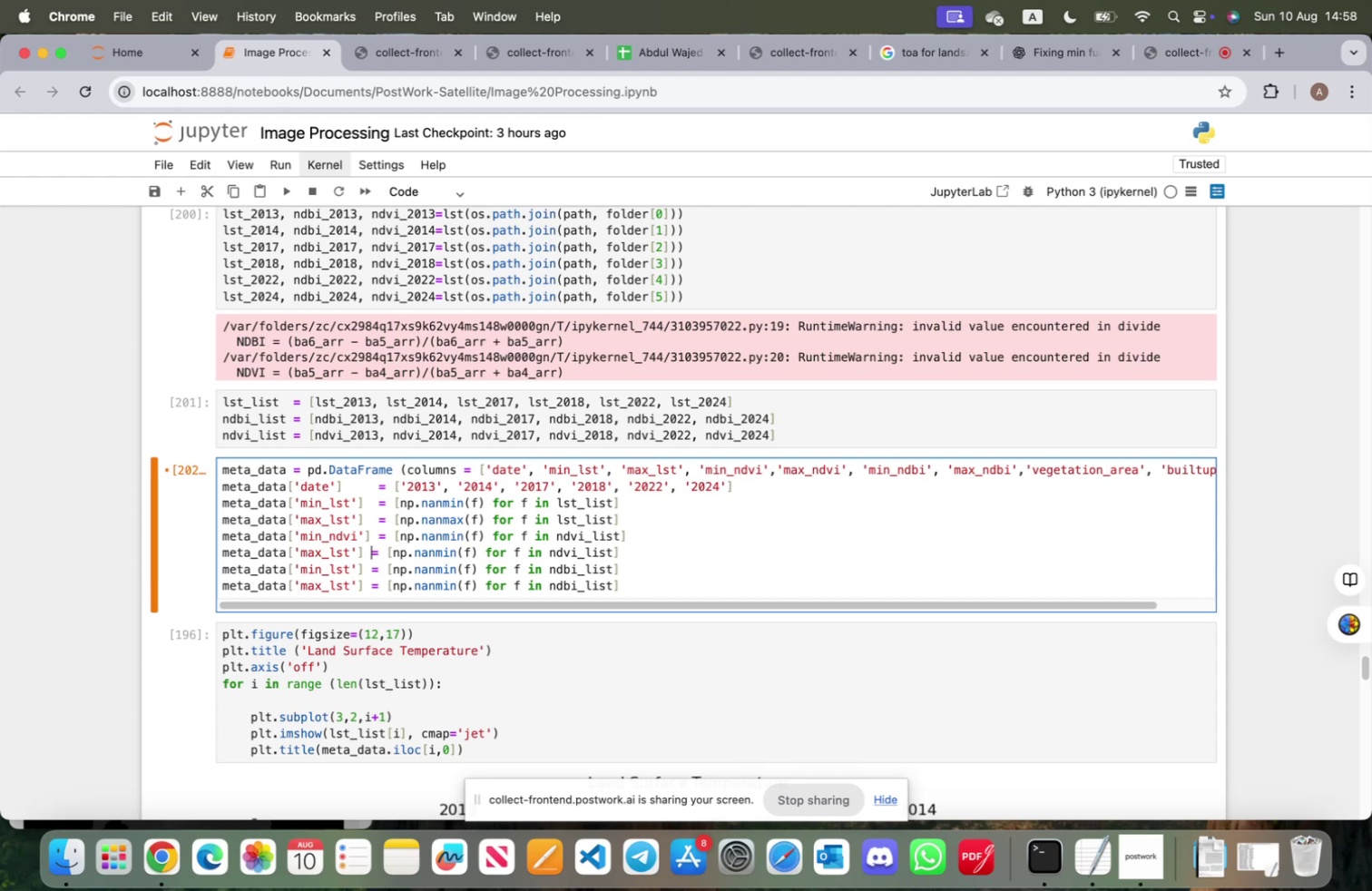 
key(Space)
 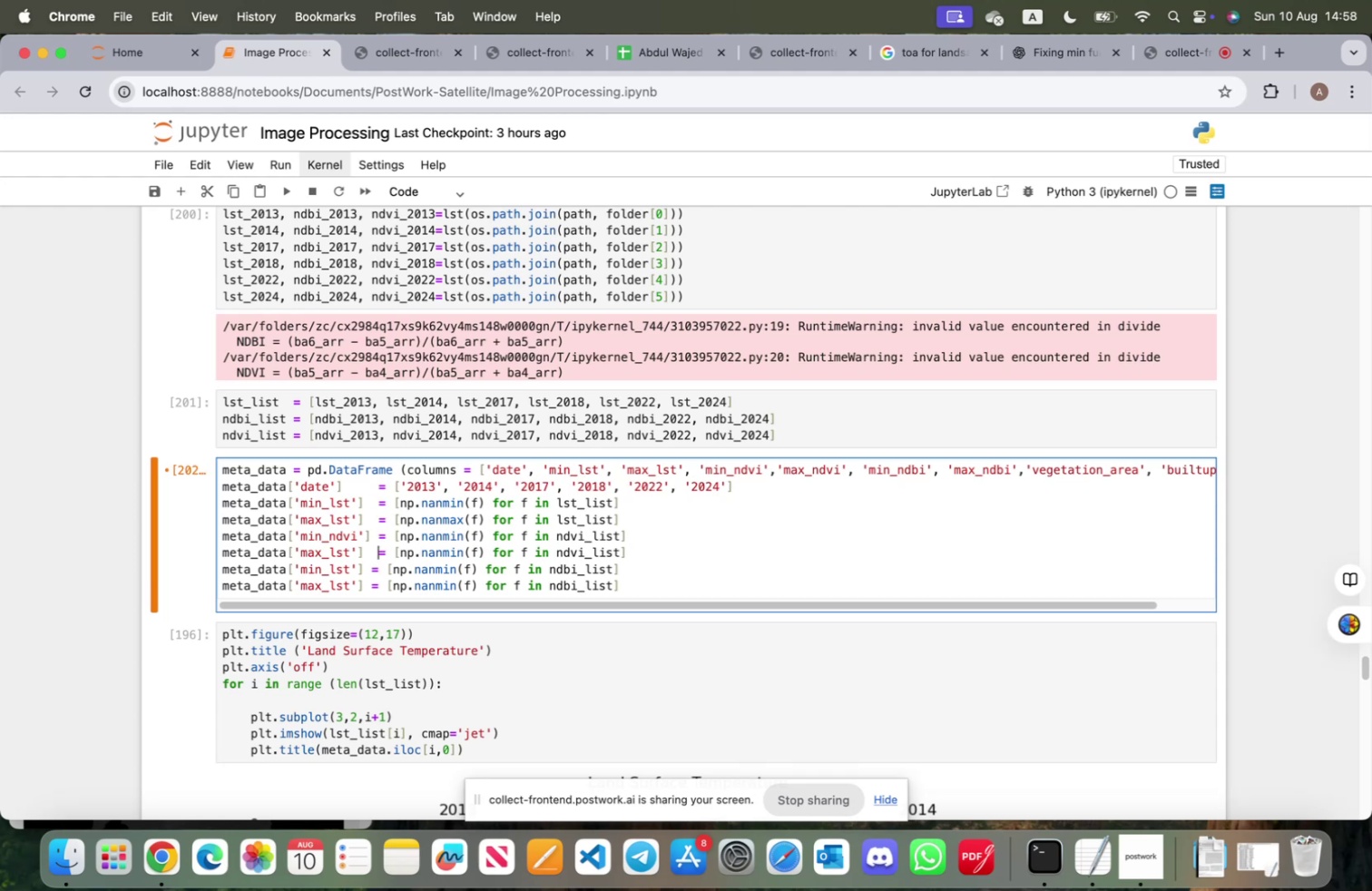 
key(ArrowDown)
 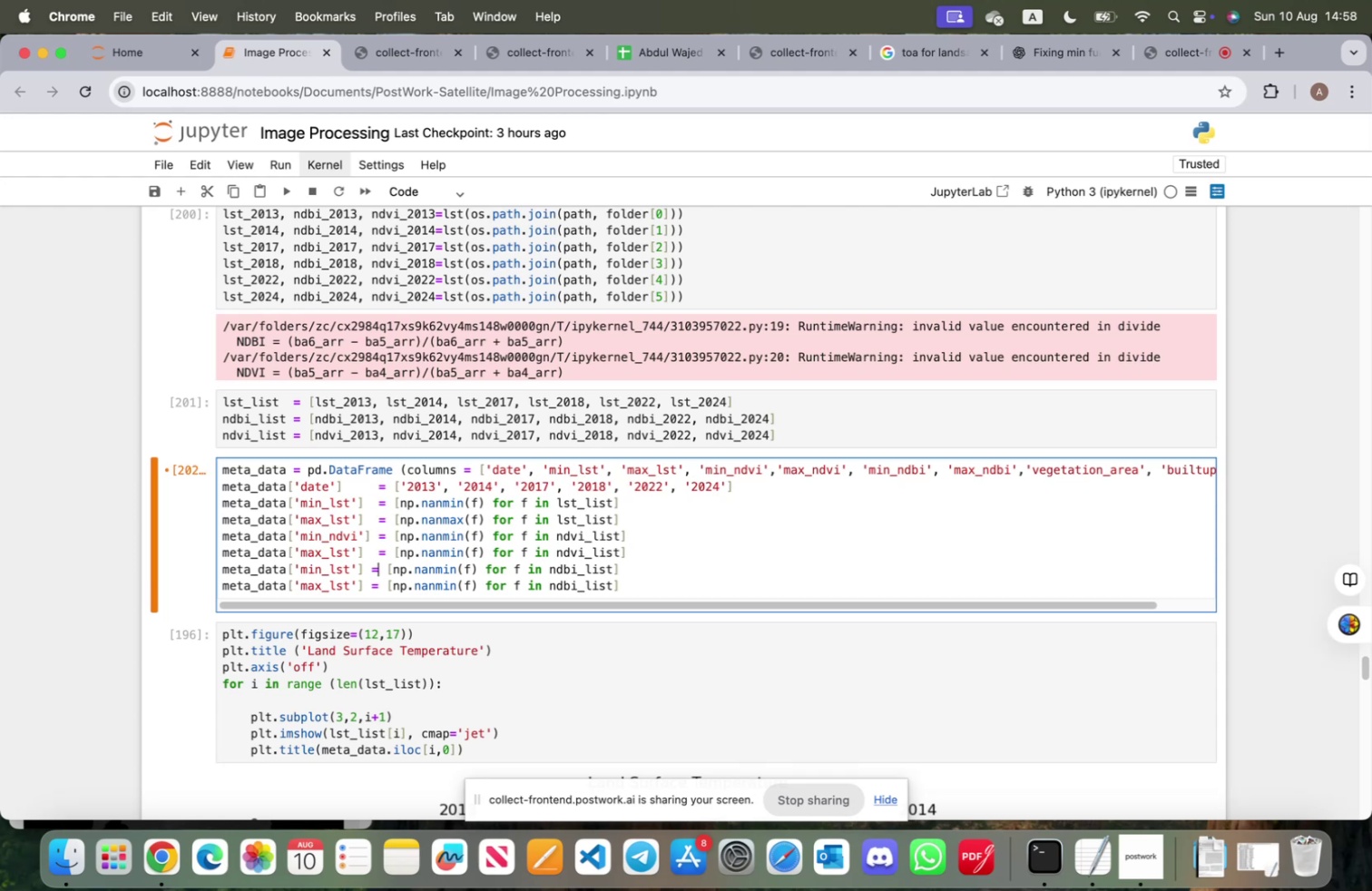 
key(ArrowLeft)
 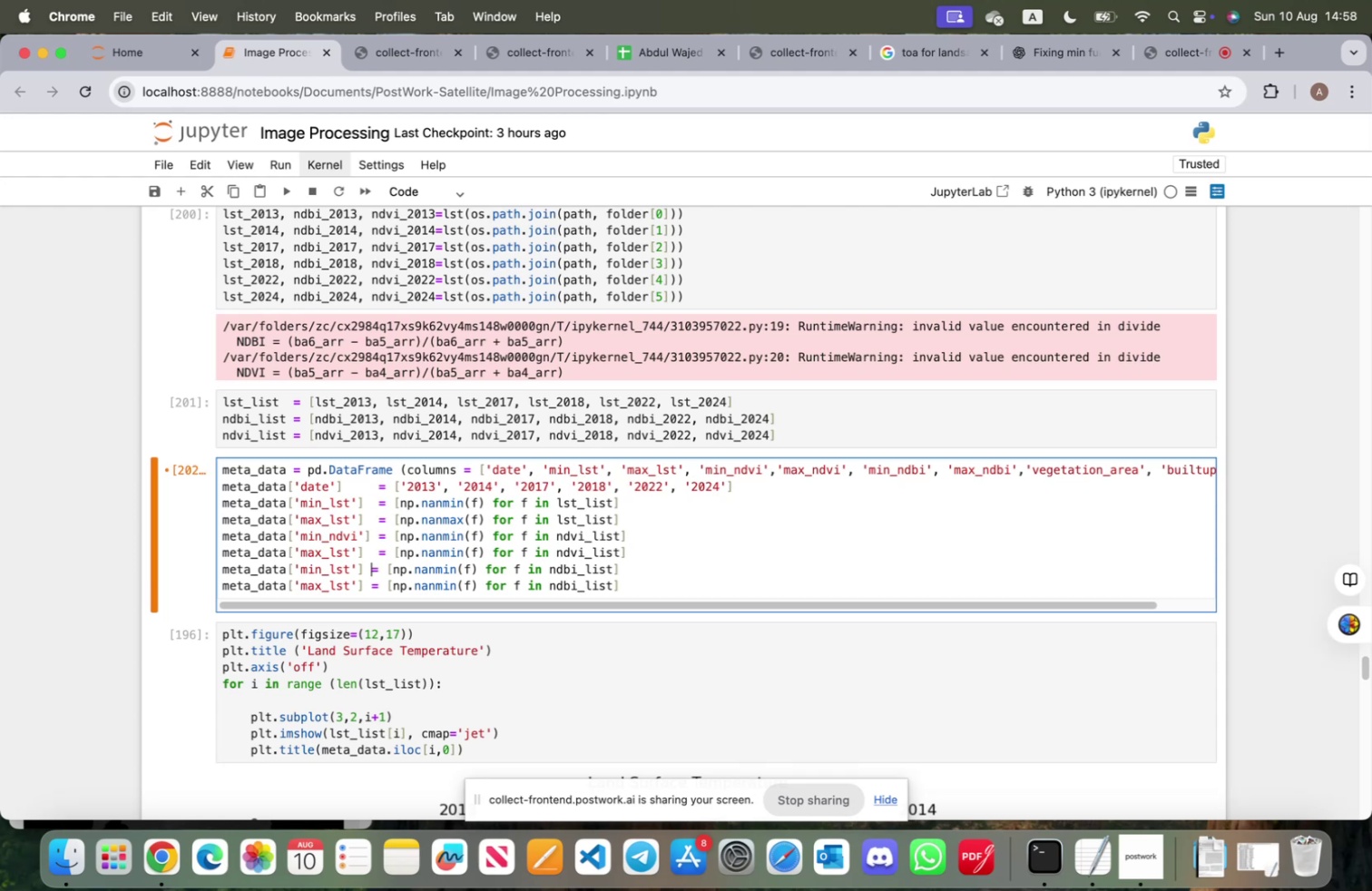 
key(Space)
 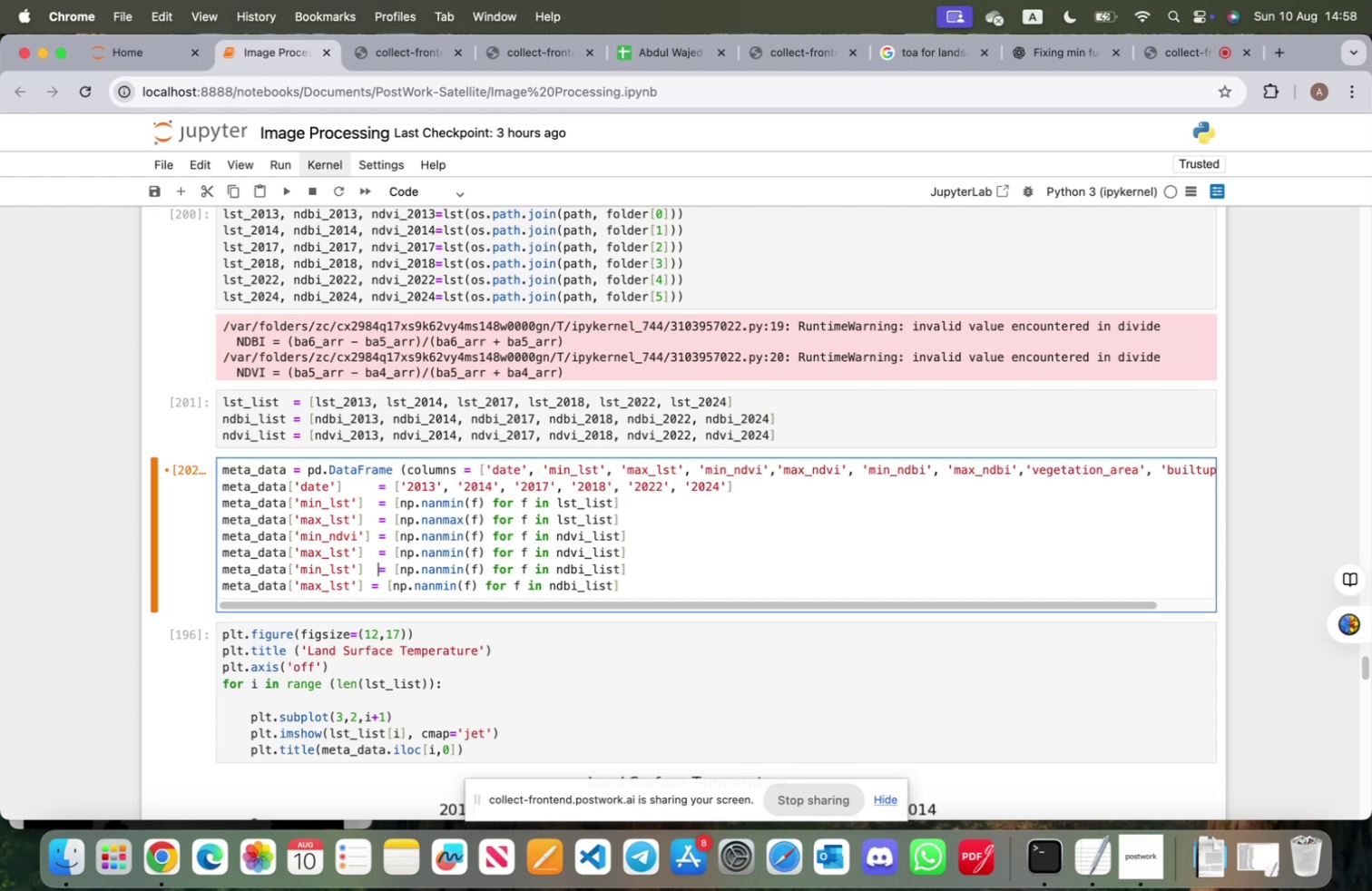 
key(ArrowDown)
 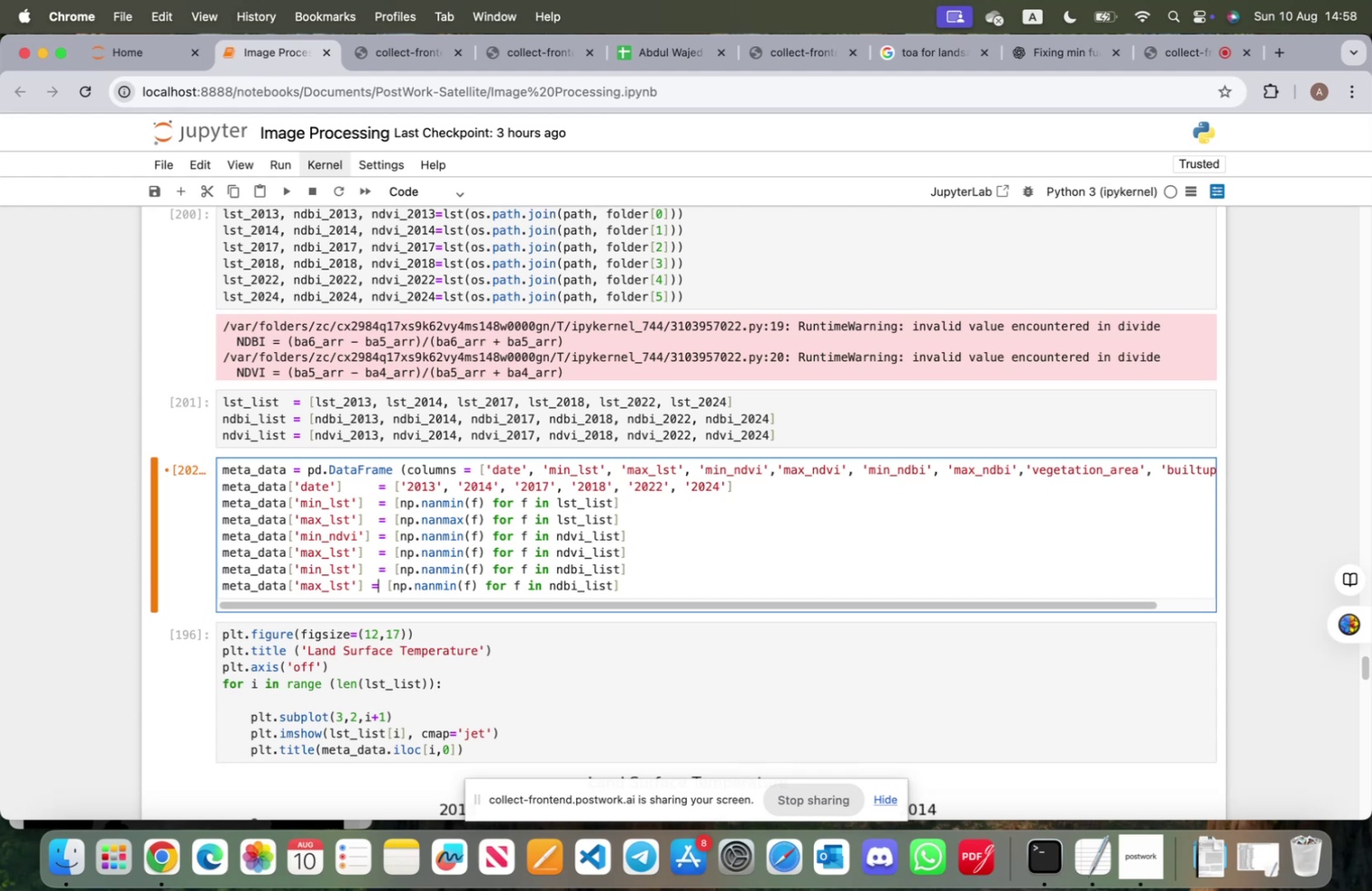 
key(ArrowLeft)
 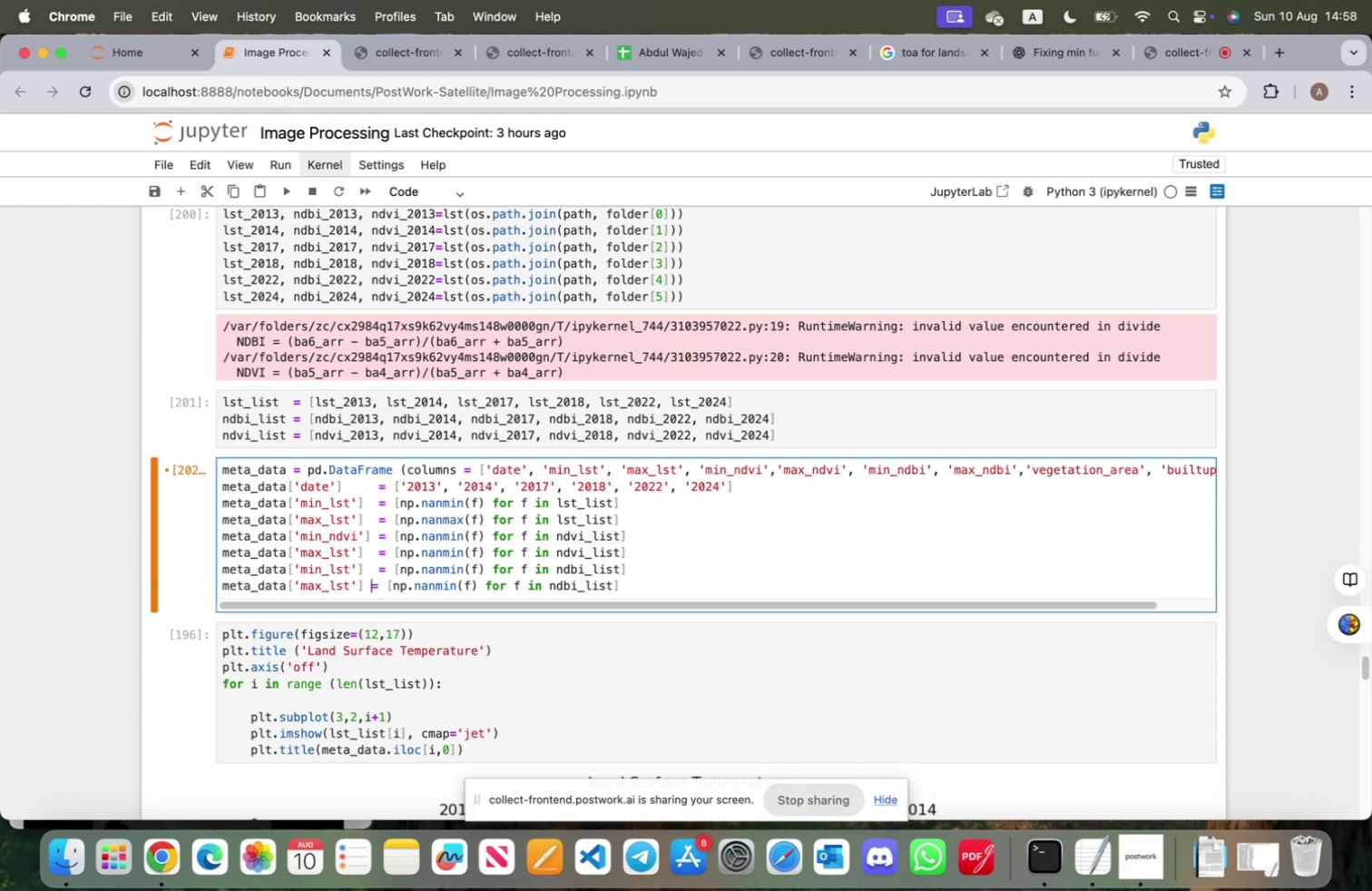 
key(Space)
 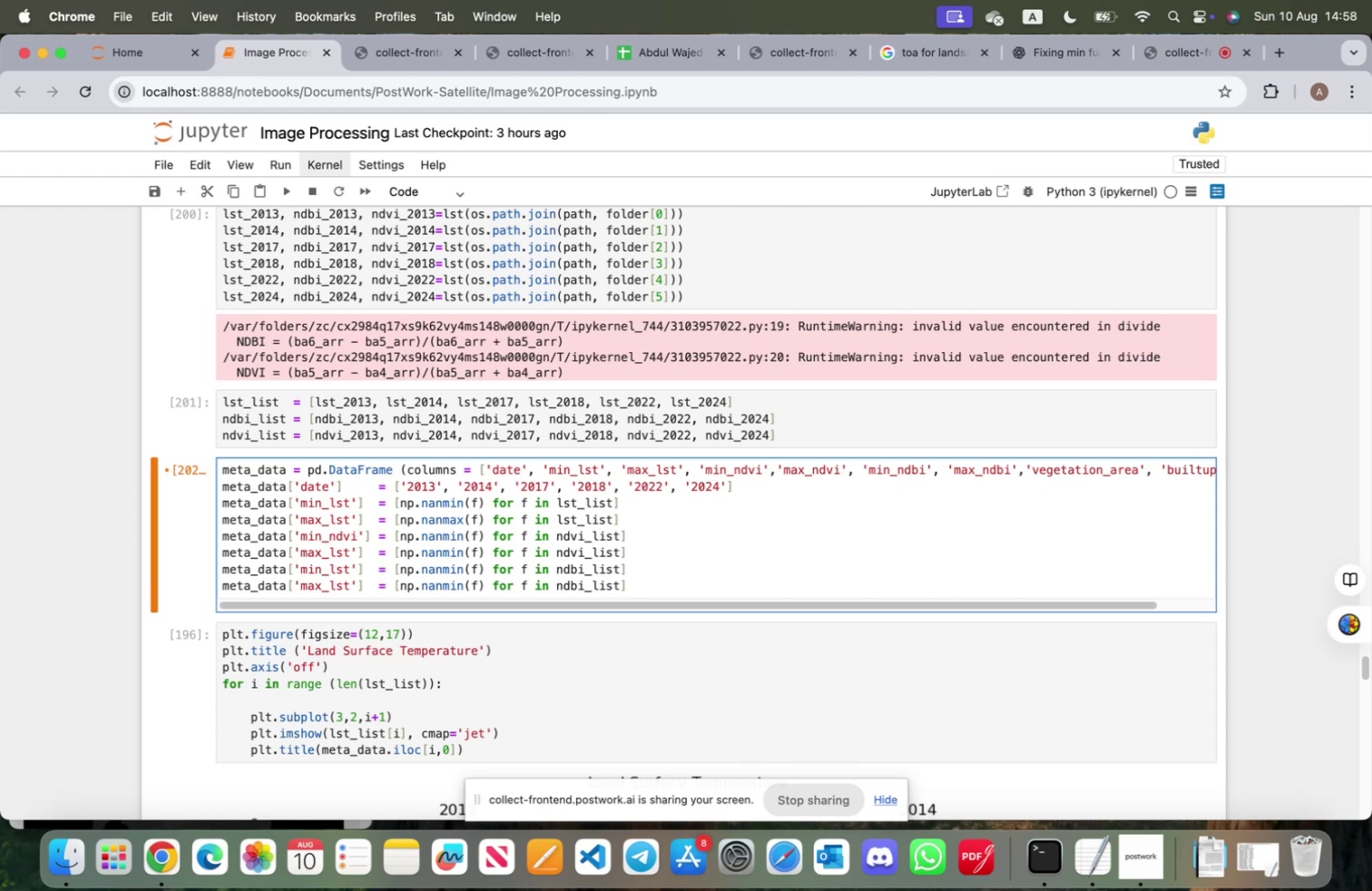 
key(Meta+CommandLeft)
 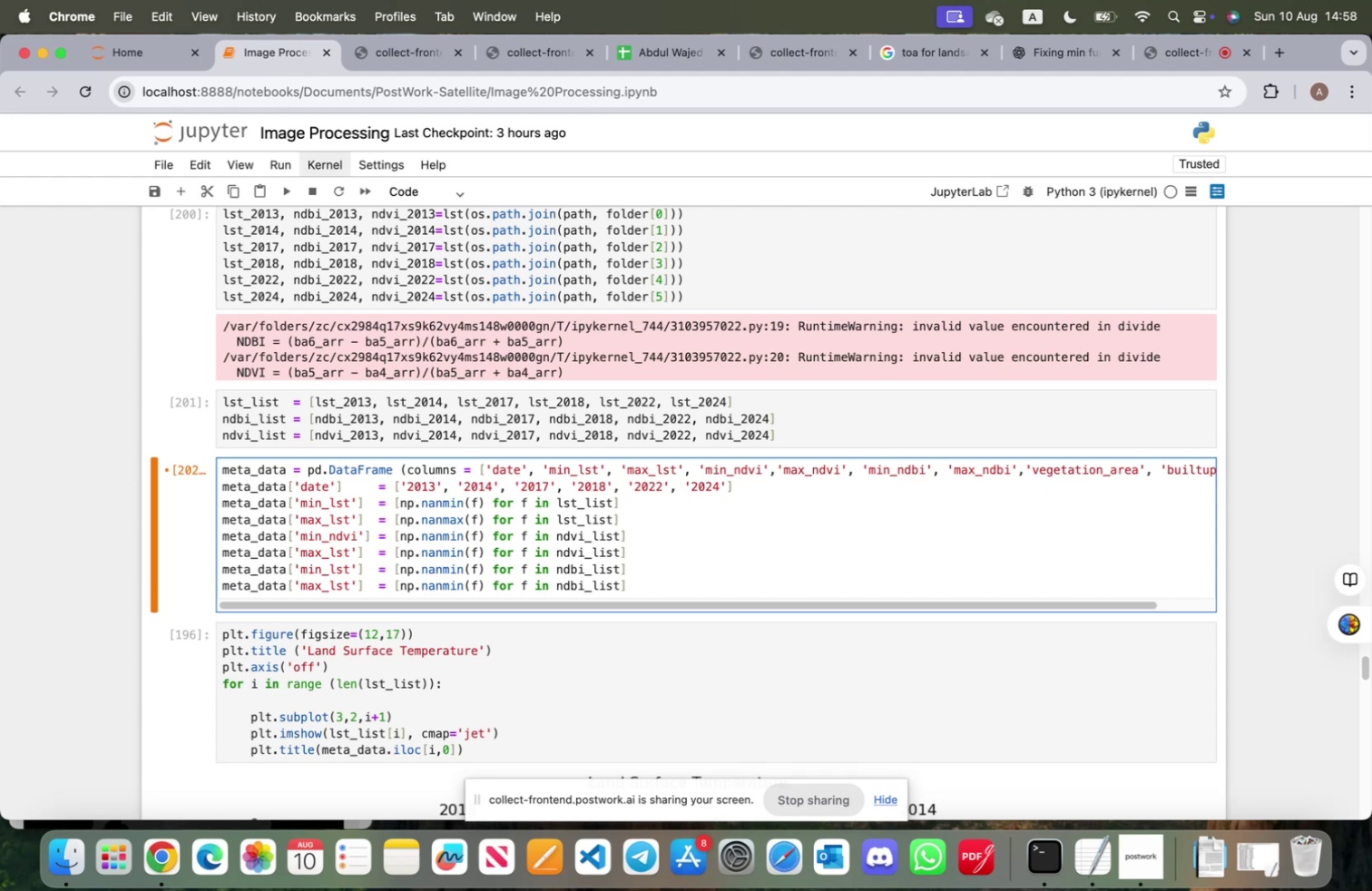 
key(Meta+S)
 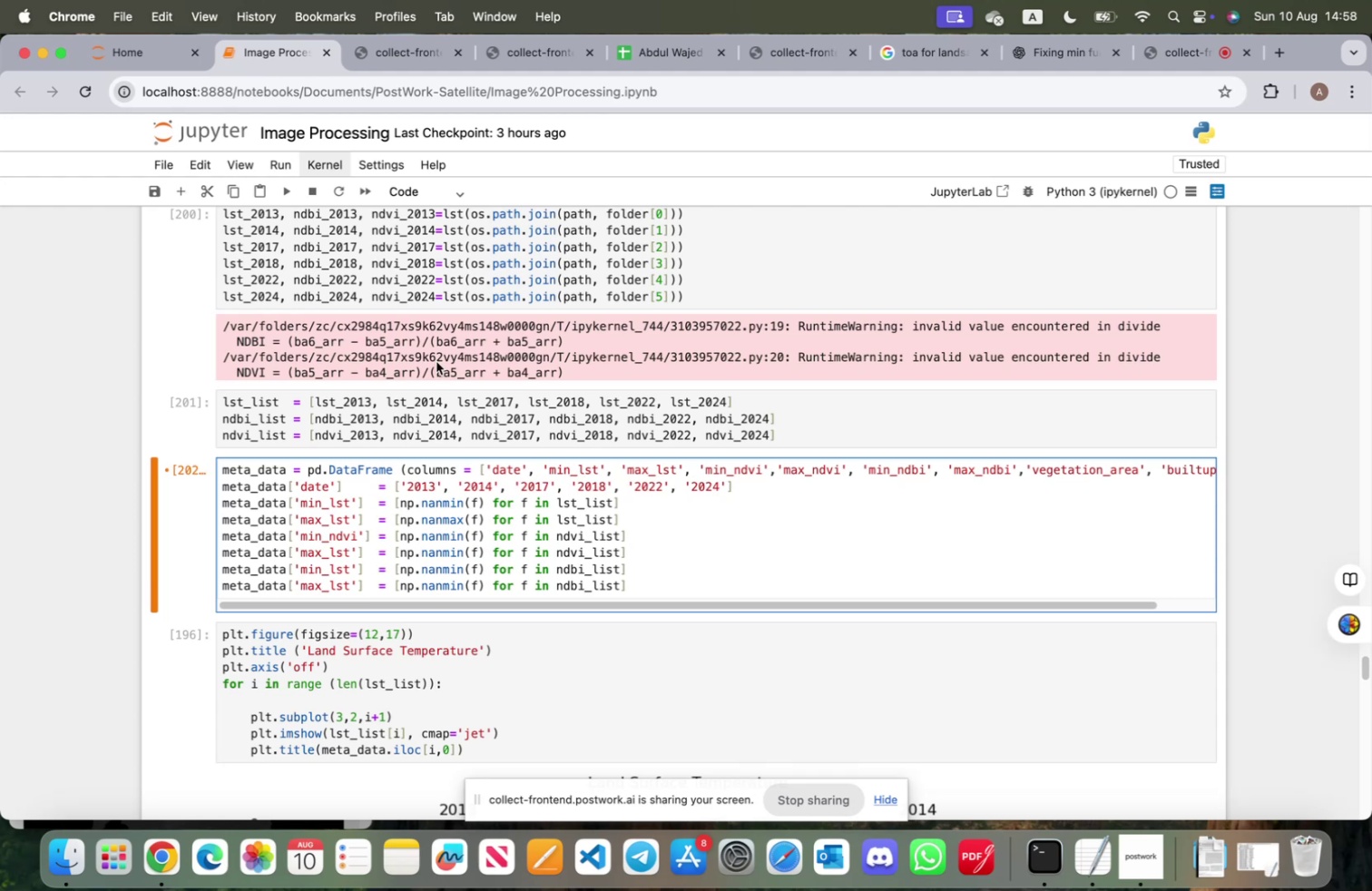 
scroll: coordinate [466, 416], scroll_direction: down, amount: 9.0
 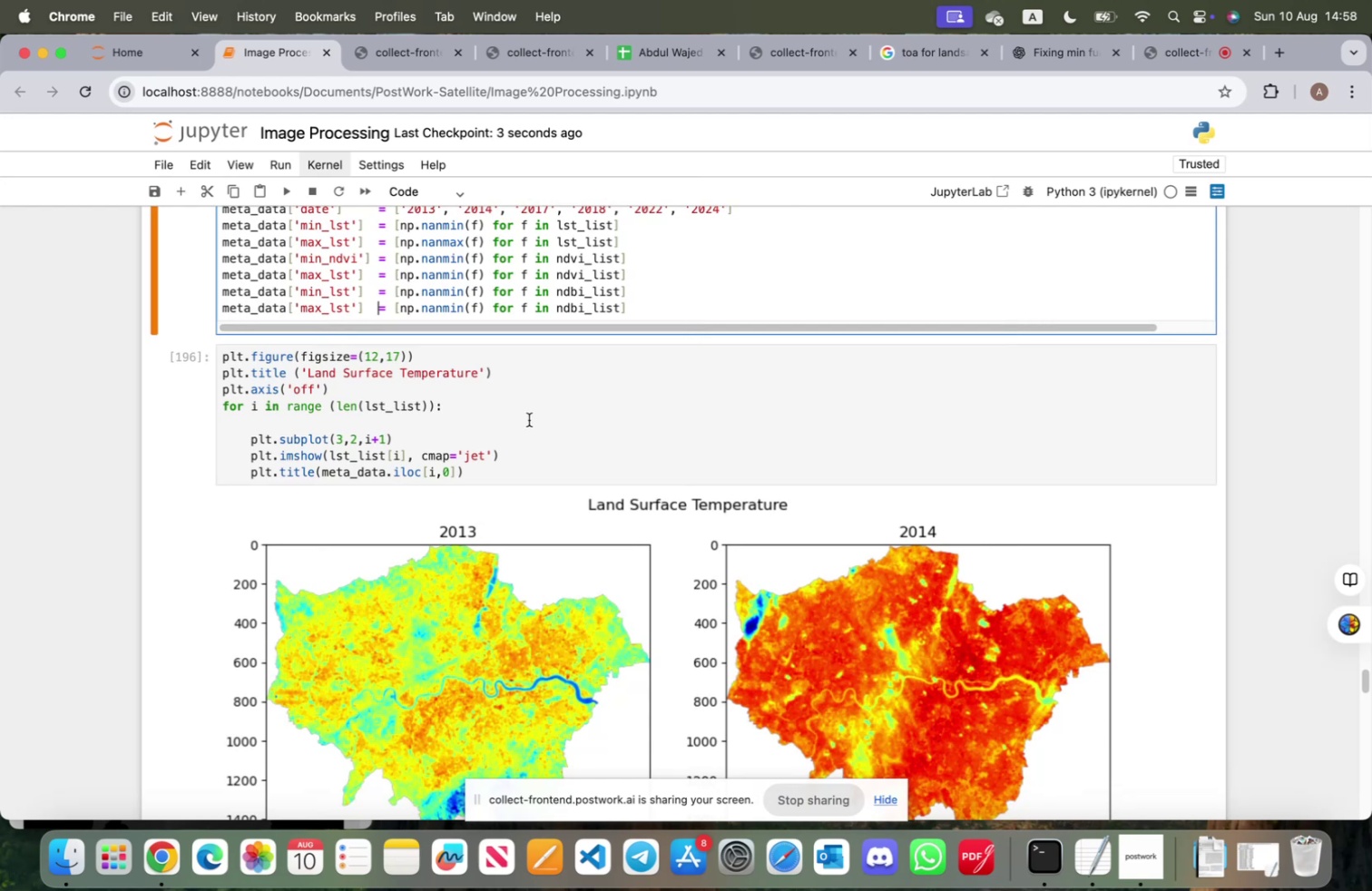 
scroll: coordinate [533, 420], scroll_direction: up, amount: 2.0
 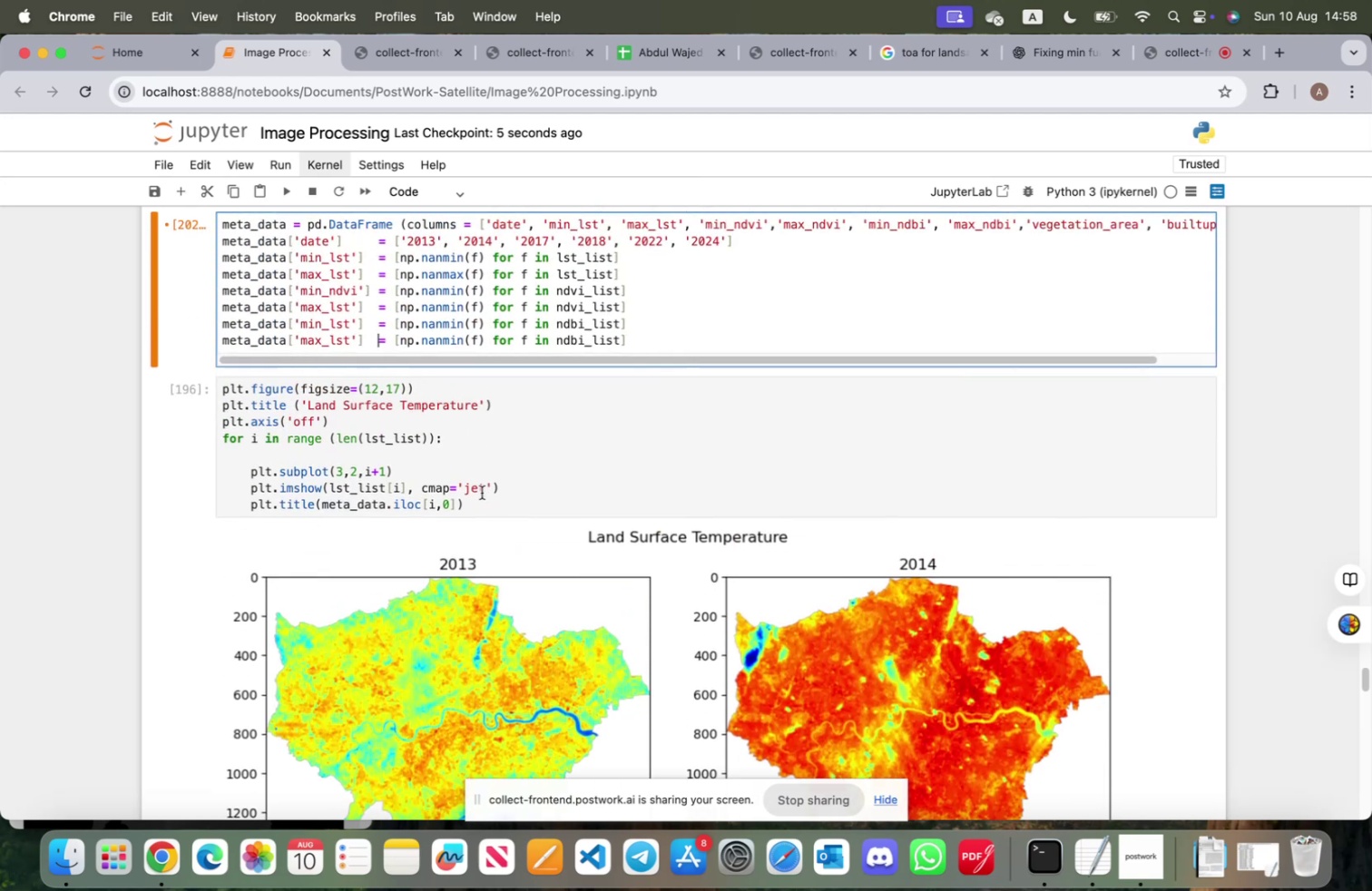 
left_click_drag(start_coordinate=[478, 503], to_coordinate=[212, 393])
 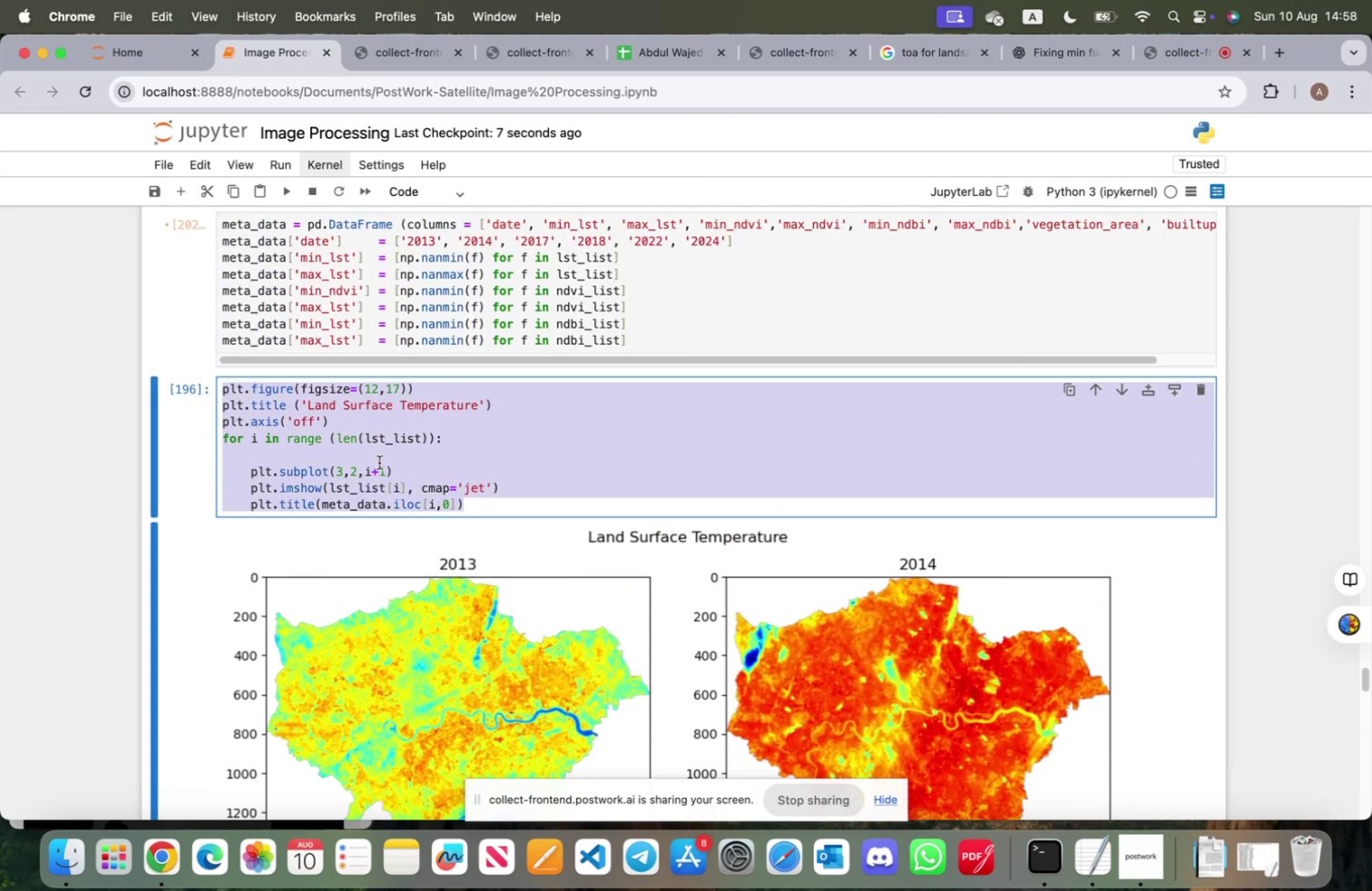 
key(Meta+CommandLeft)
 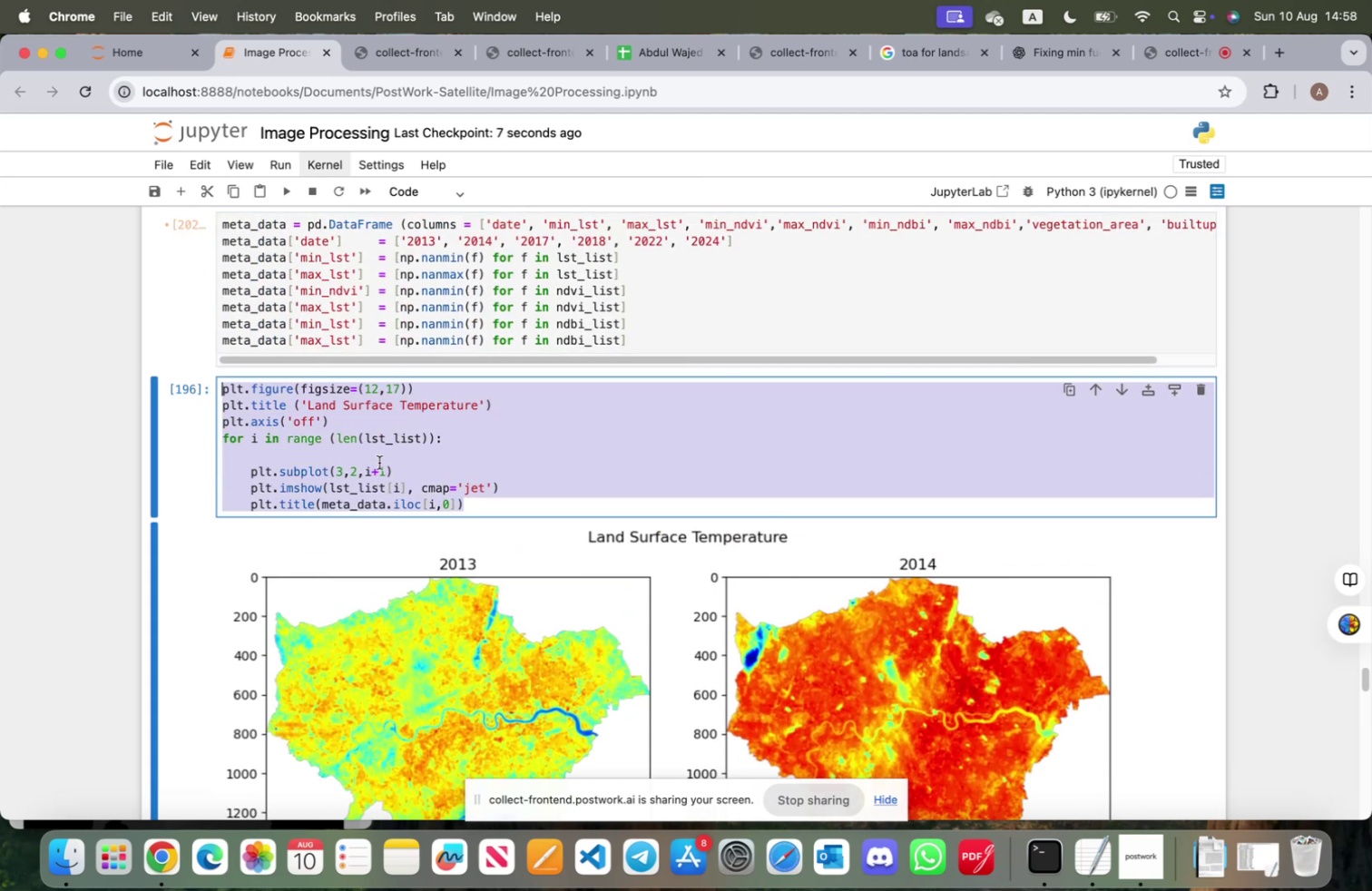 
key(Meta+C)
 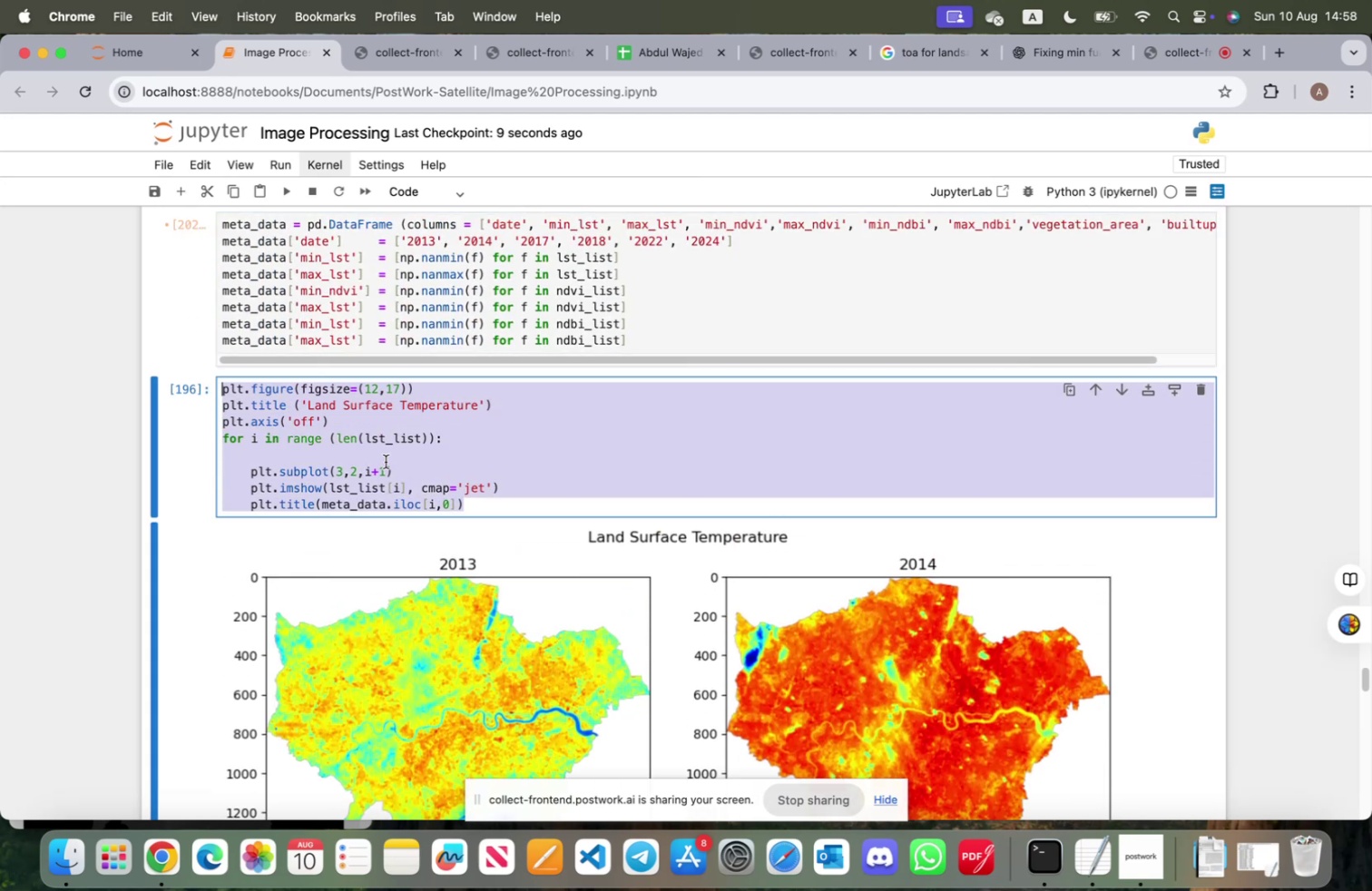 
scroll: coordinate [488, 496], scroll_direction: down, amount: 42.0
 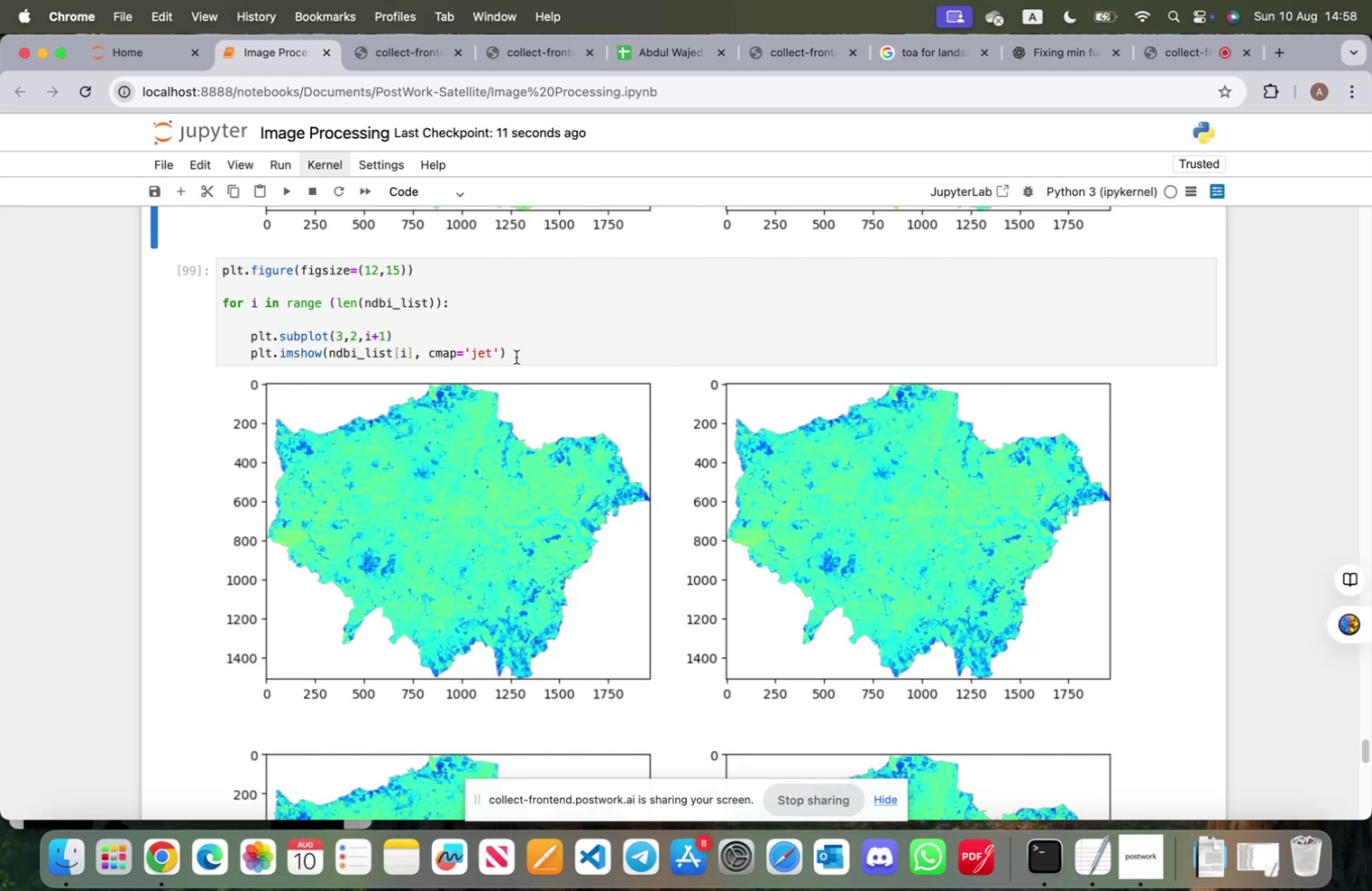 
left_click_drag(start_coordinate=[518, 353], to_coordinate=[181, 273])
 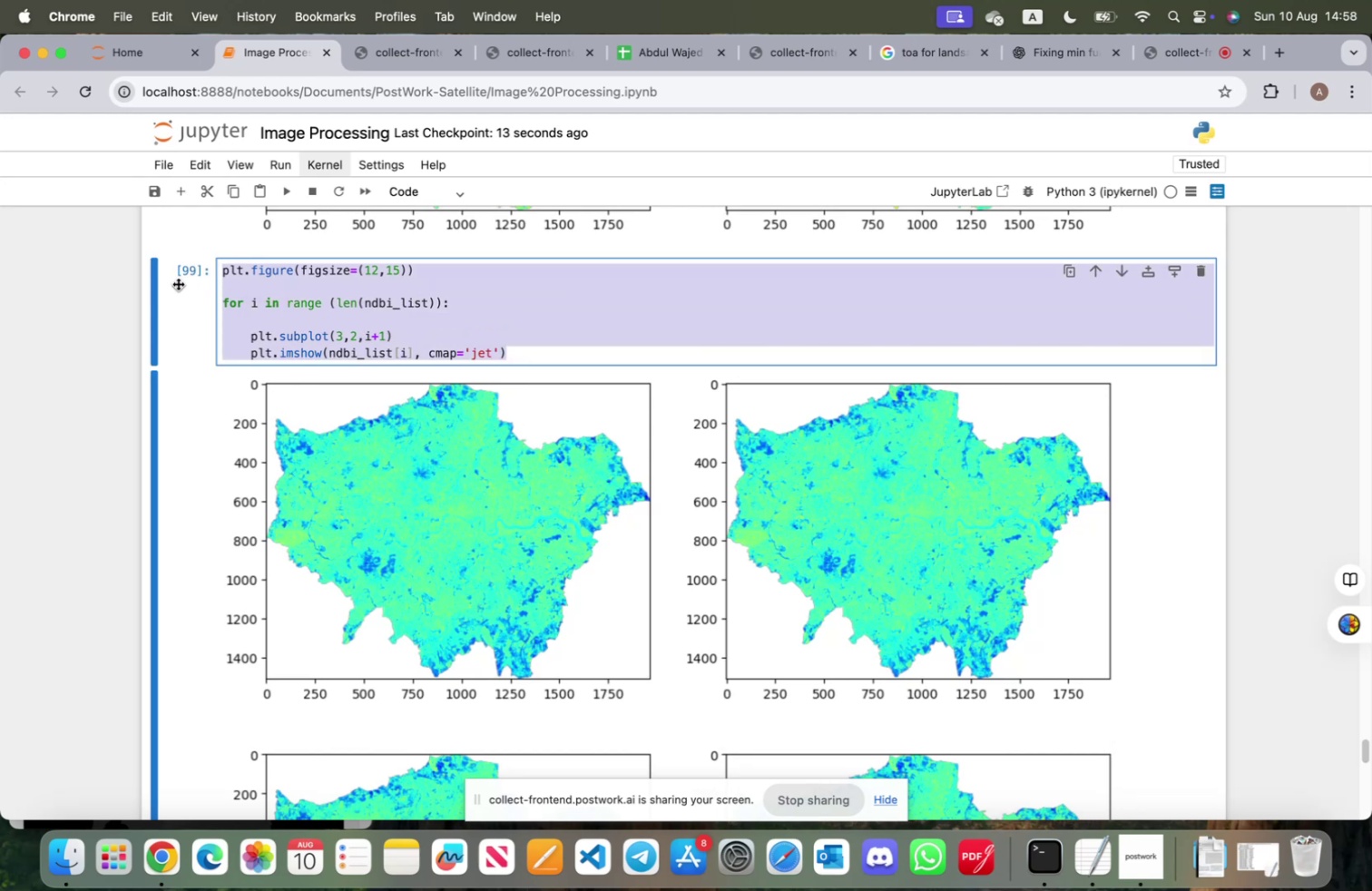 
key(Meta+V)
 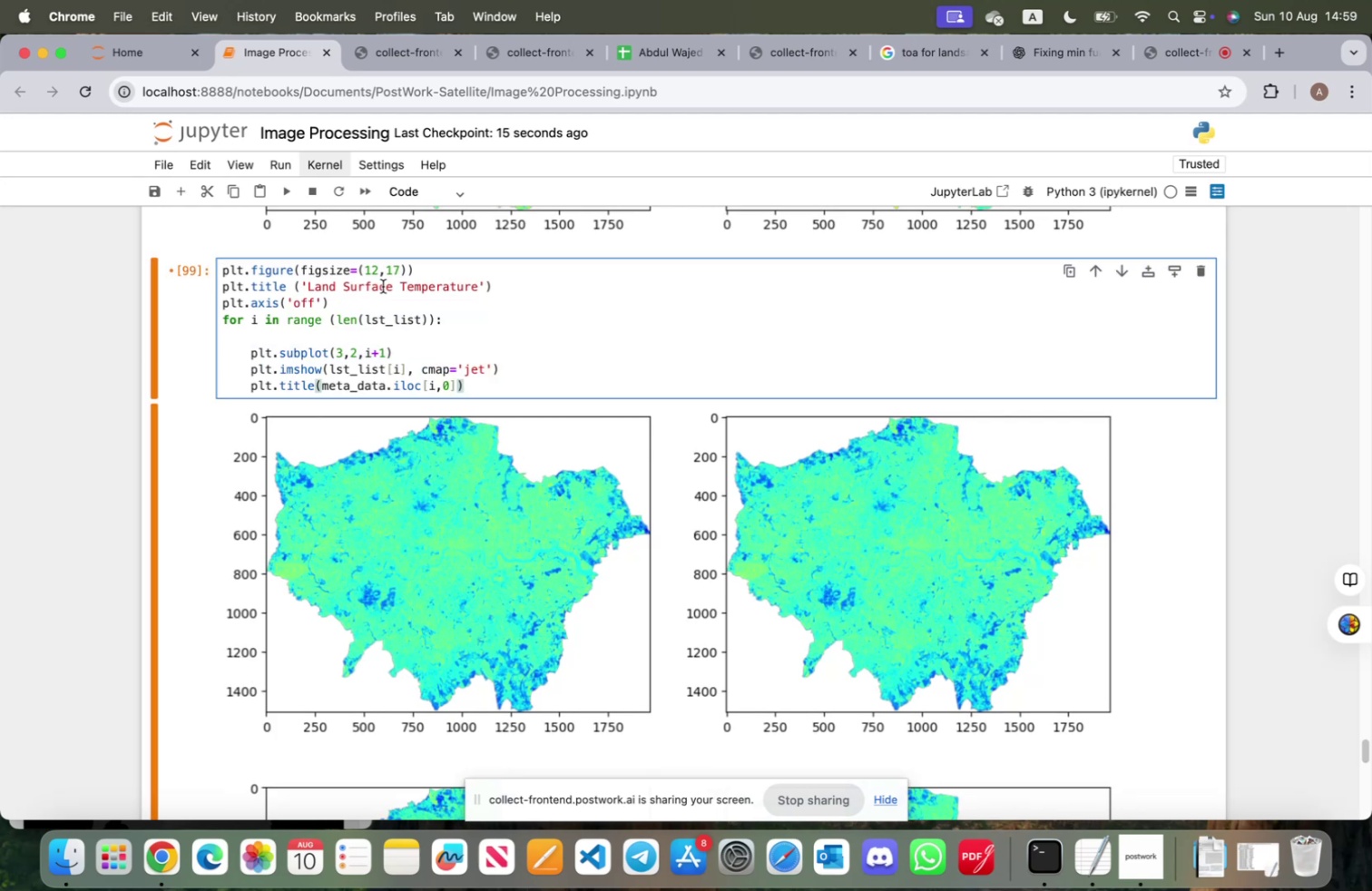 
left_click_drag(start_coordinate=[393, 287], to_coordinate=[308, 287])
 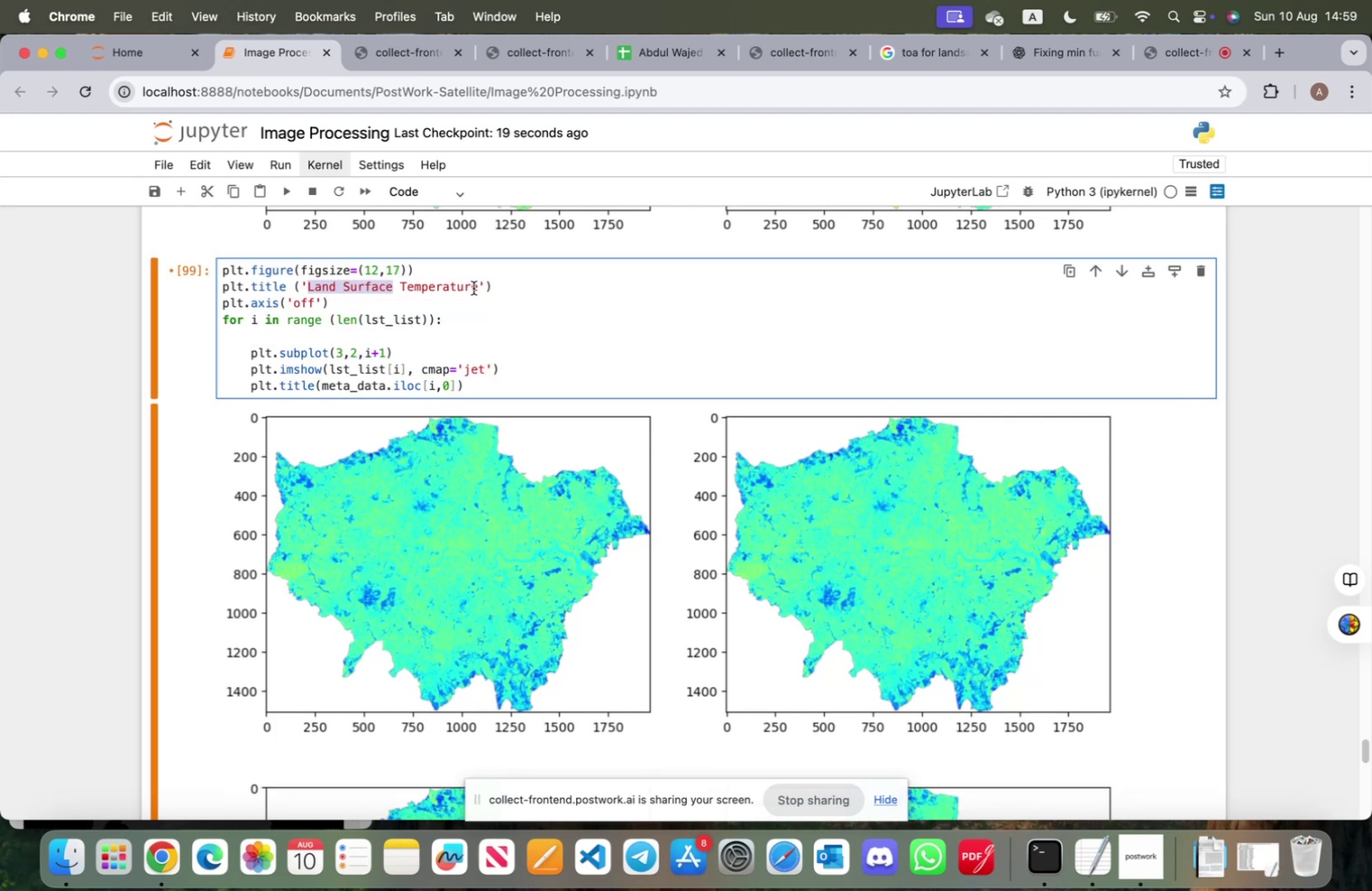 
left_click_drag(start_coordinate=[478, 287], to_coordinate=[309, 282])
 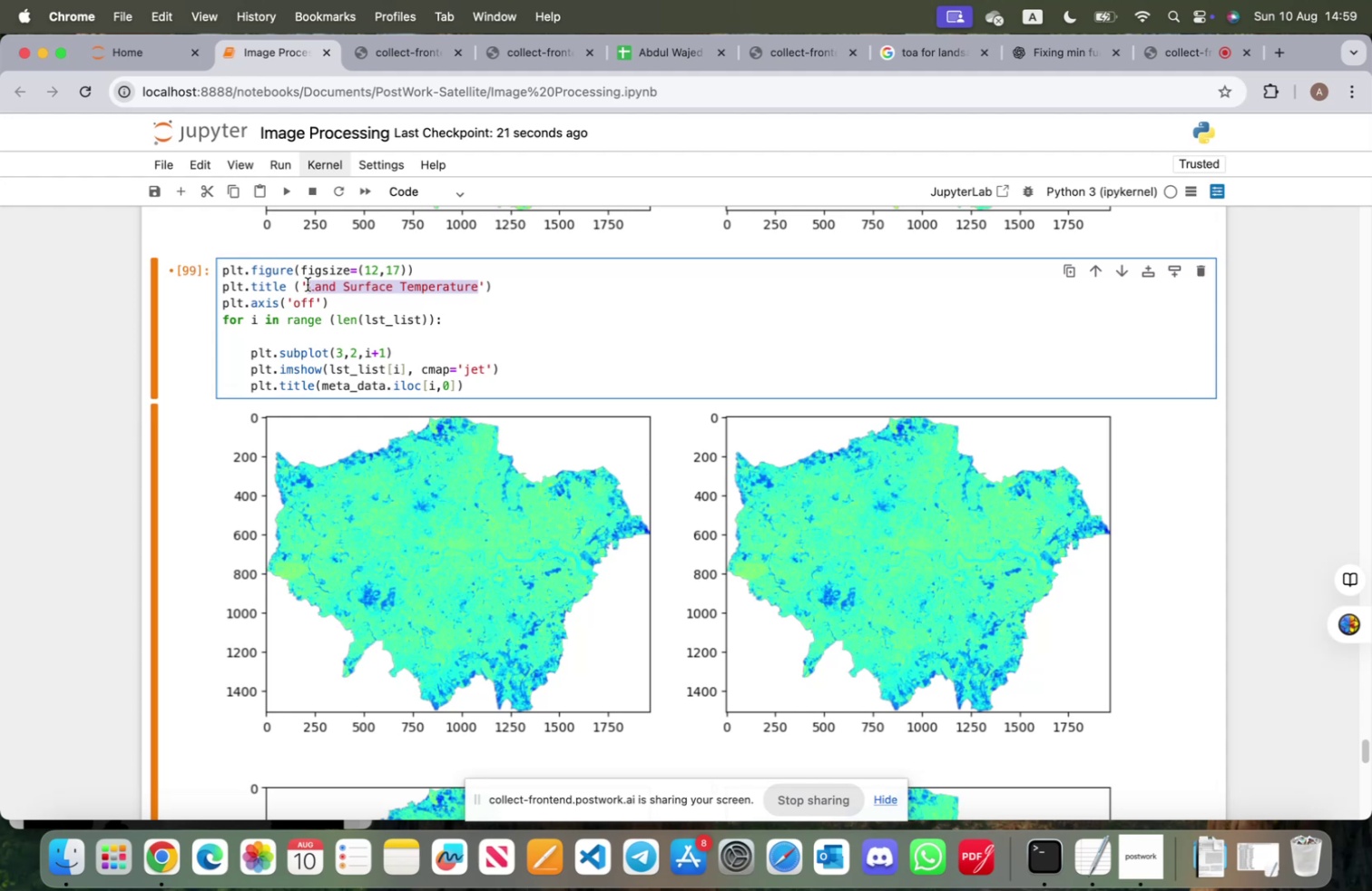 
type(NDVI)
key(Backspace)
key(Backspace)
key(Backspace)
key(Backspace)
type(Vegetation Index)
 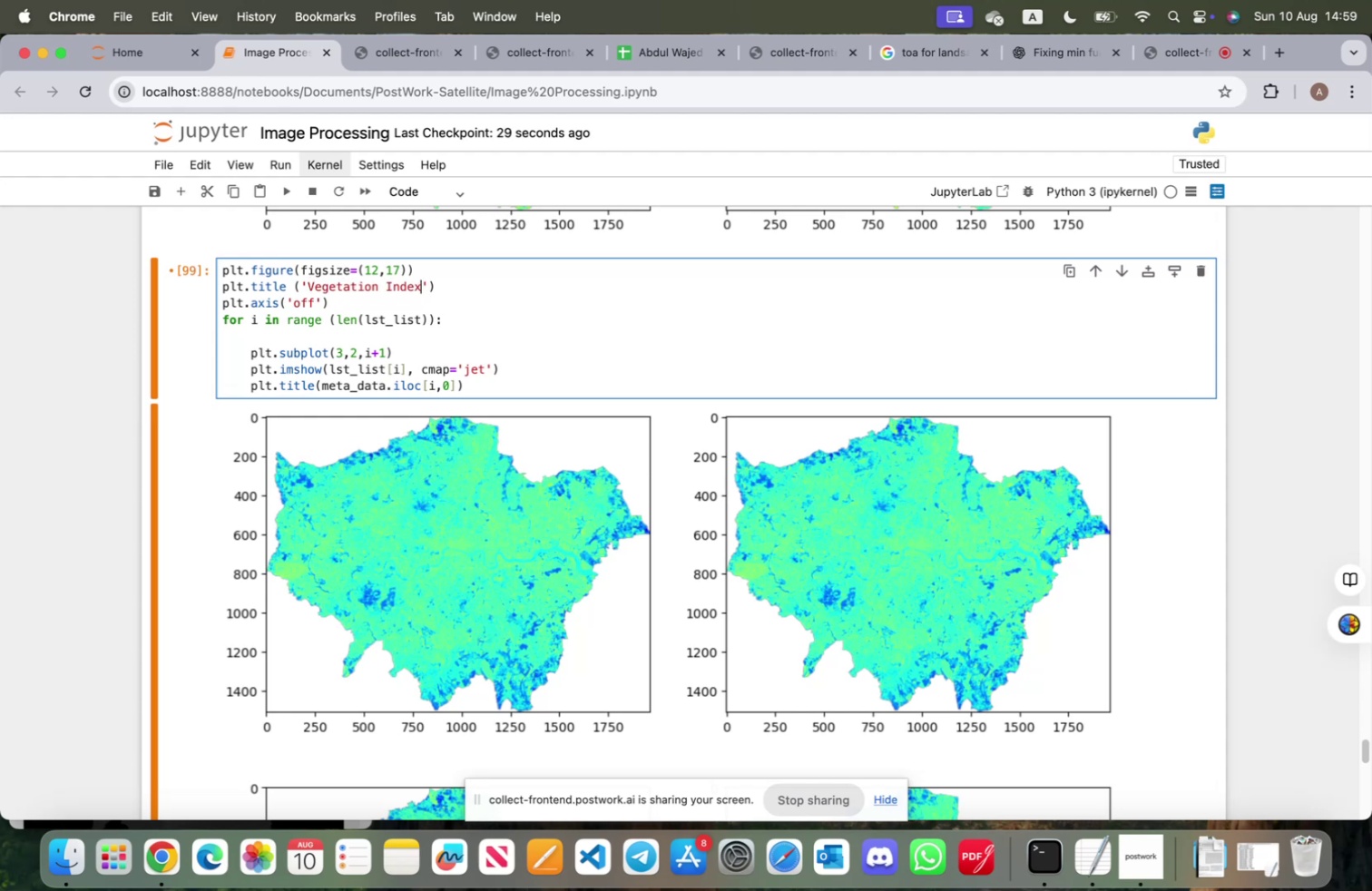 
wait(5.5)
 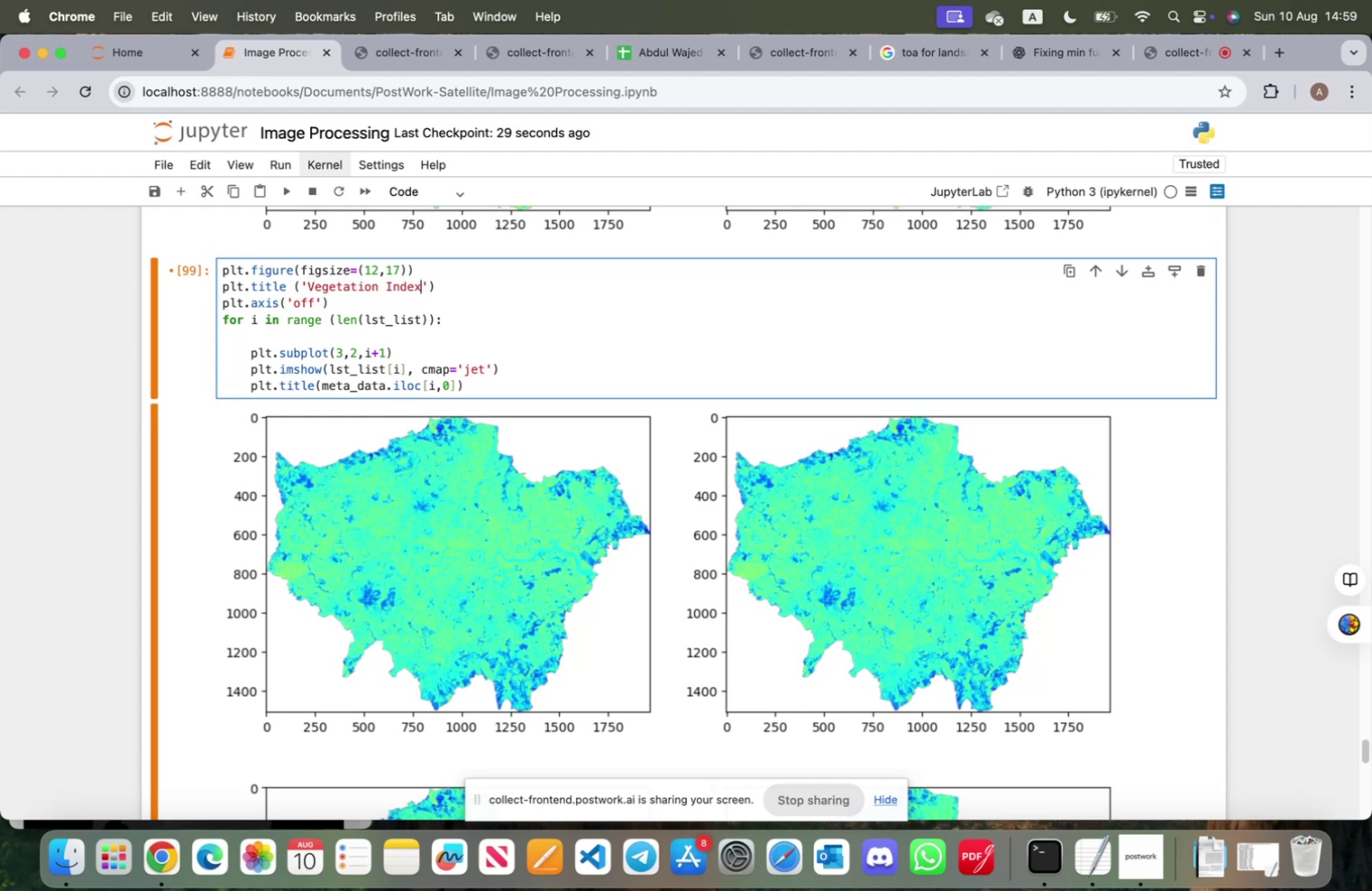 
left_click([348, 367])
 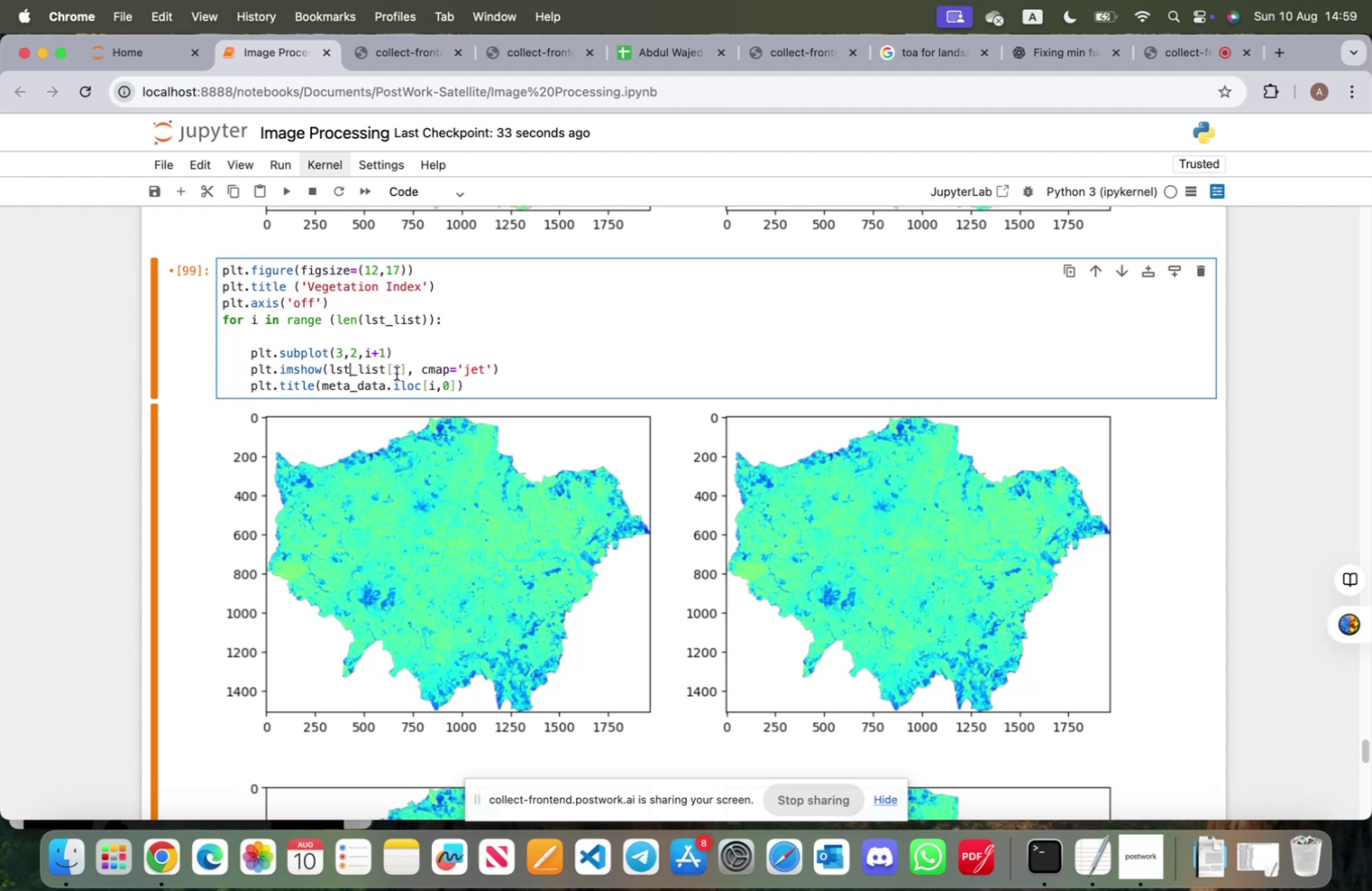 
key(Backspace)
key(Backspace)
key(Backspace)
type(ndvi)
 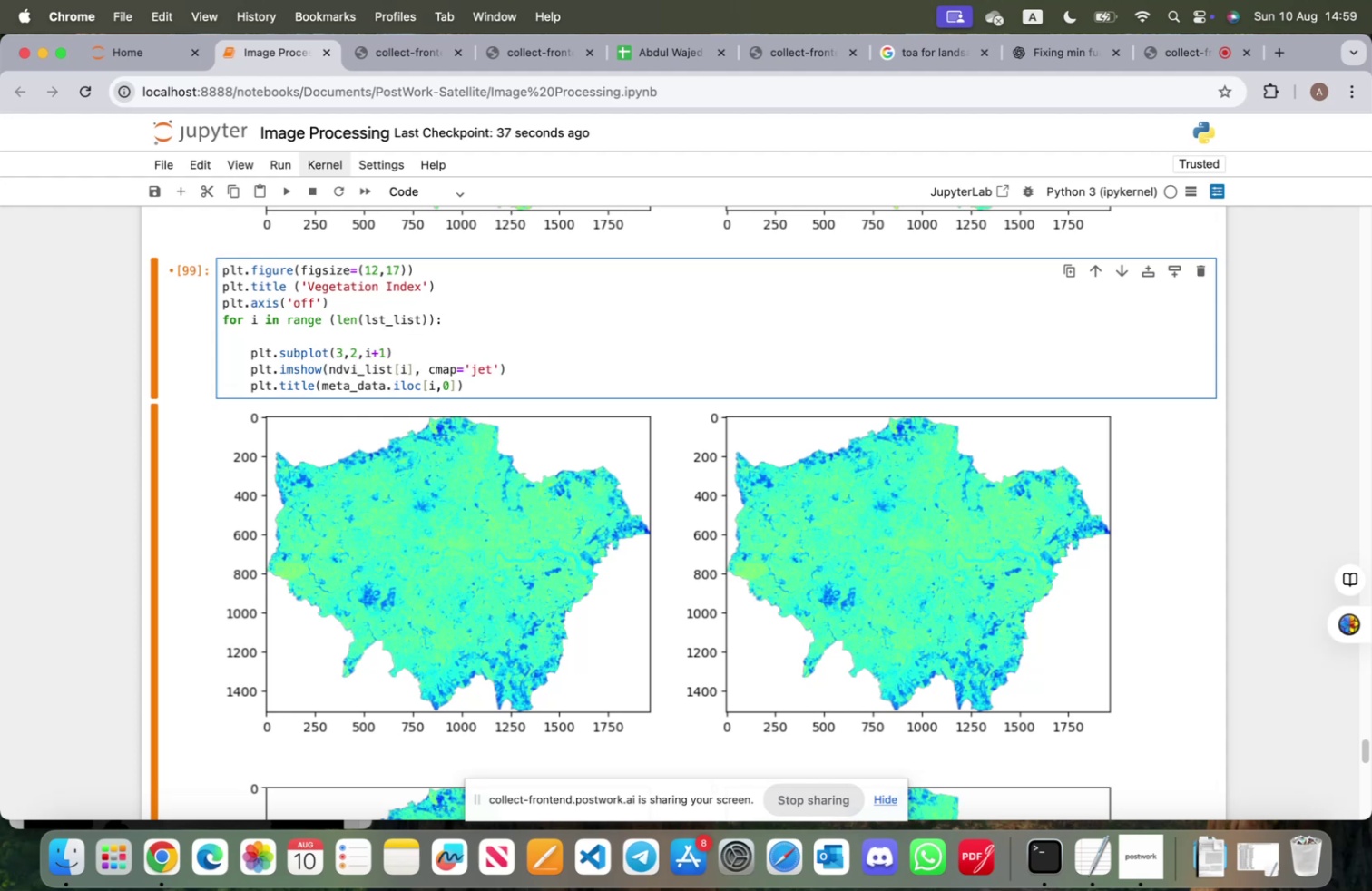 
key(Shift+Enter)
 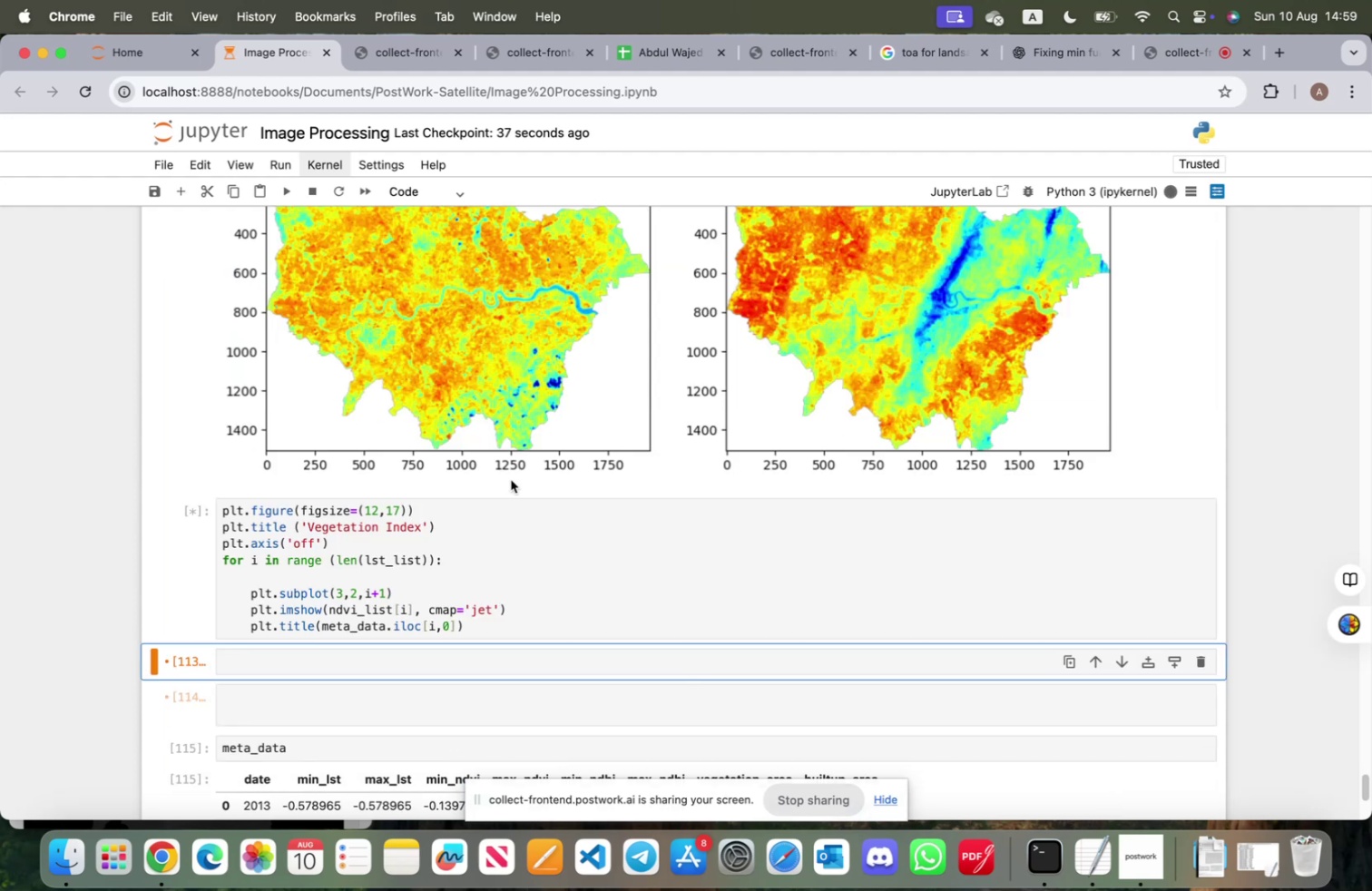 
scroll: coordinate [447, 514], scroll_direction: down, amount: 8.0
 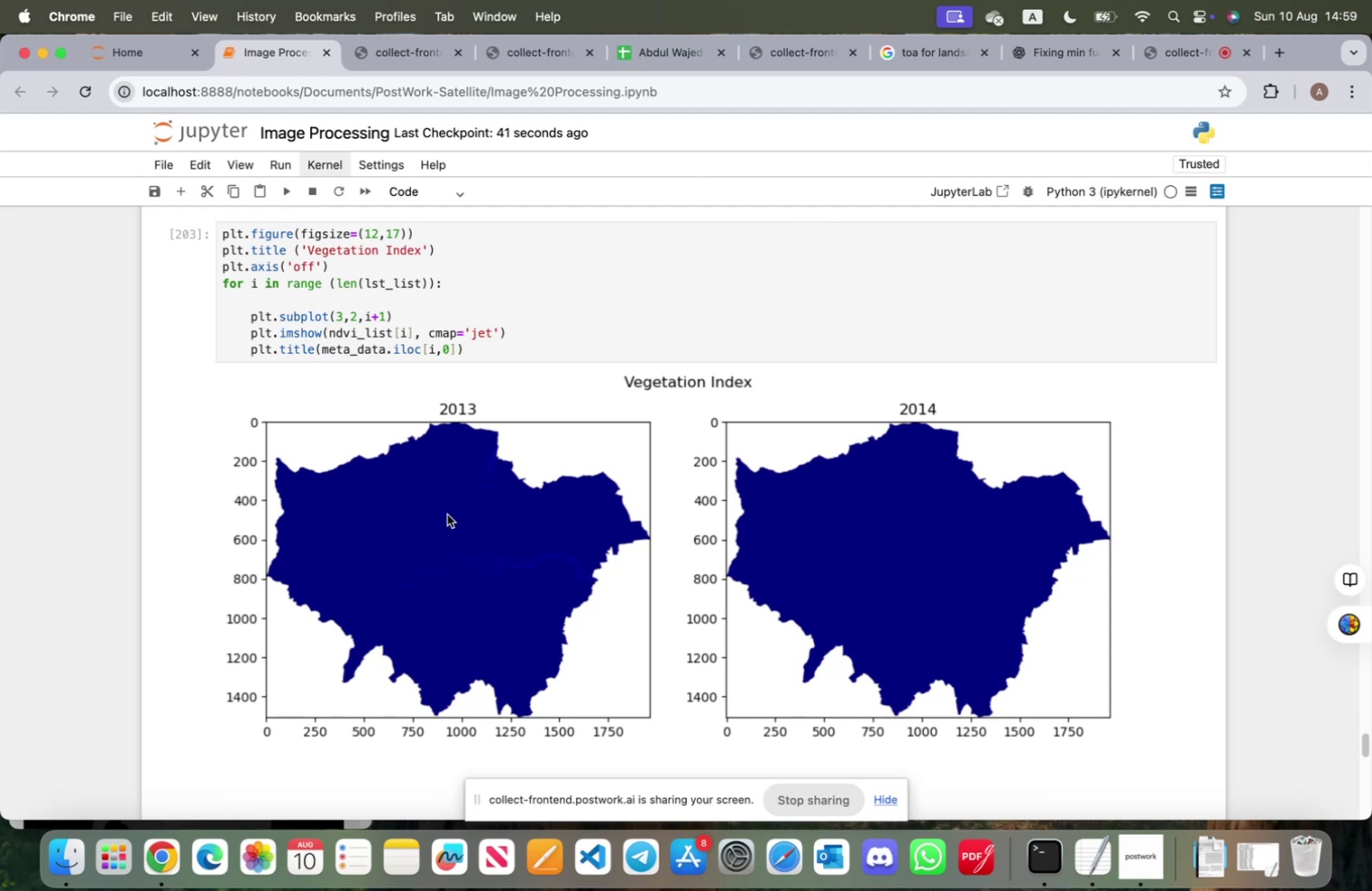 
wait(5.32)
 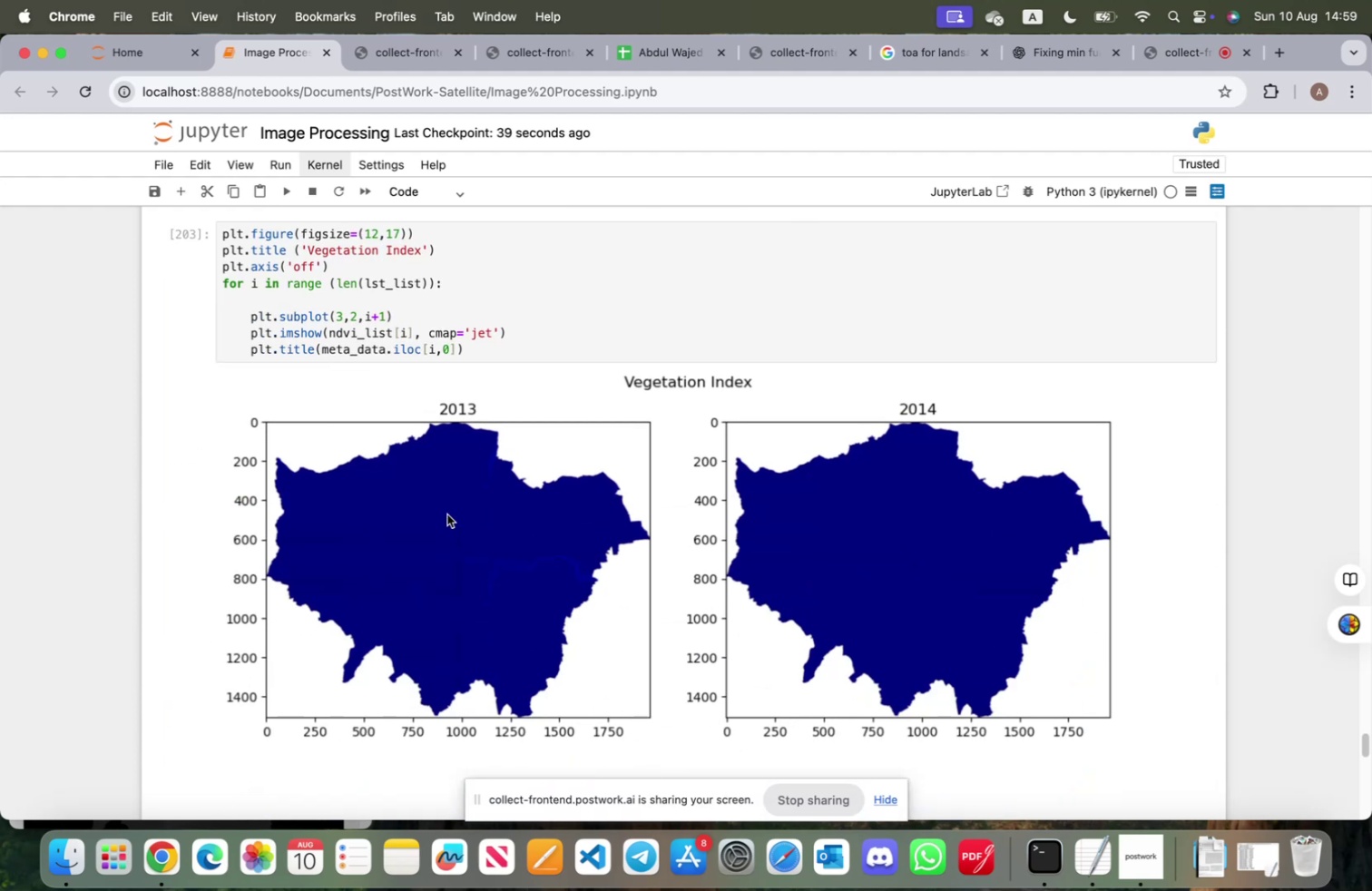 
left_click([493, 328])
 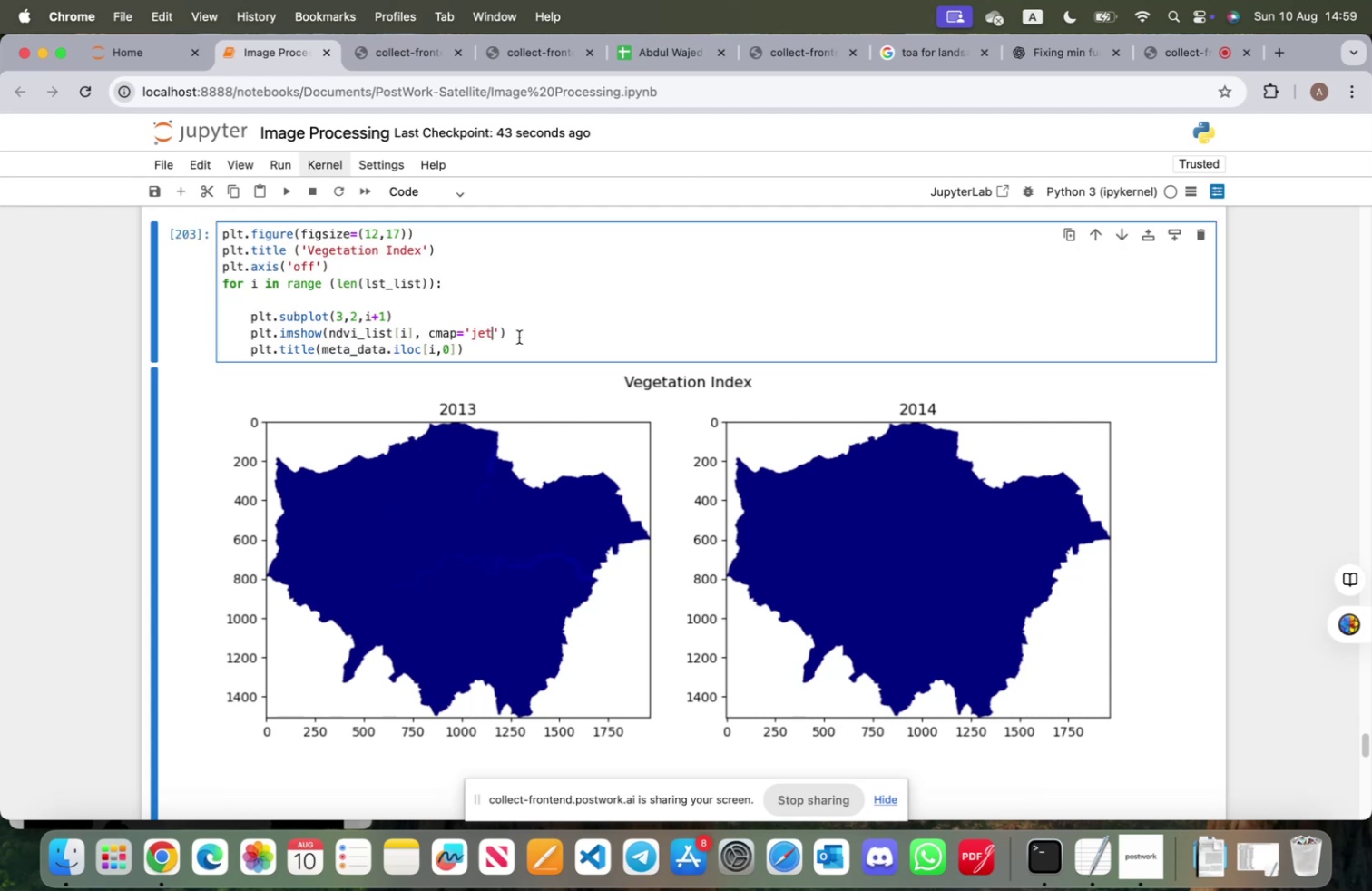 
key(Backspace)
key(Backspace)
key(Backspace)
type(Greens)
 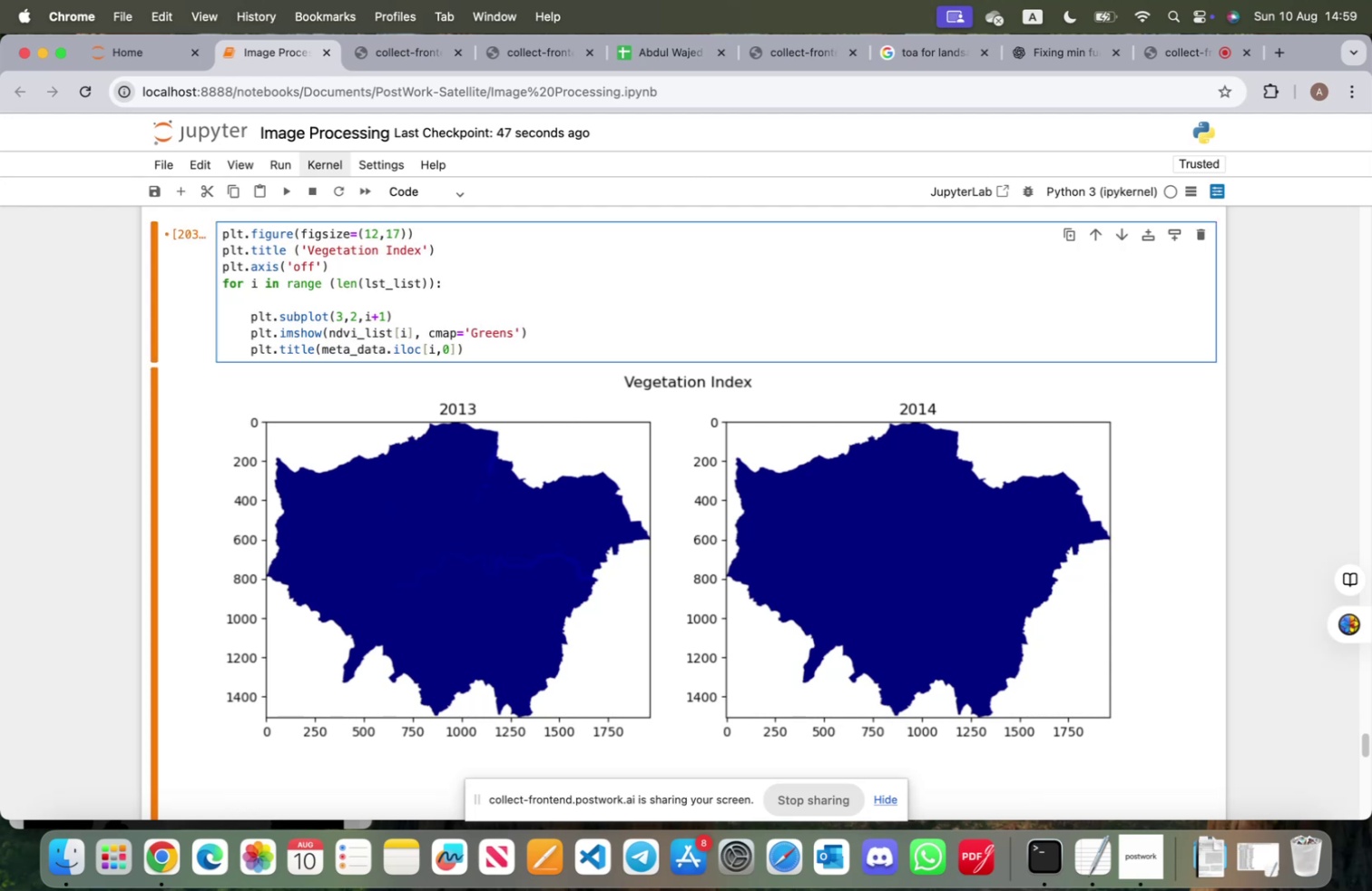 
key(Shift+Enter)
 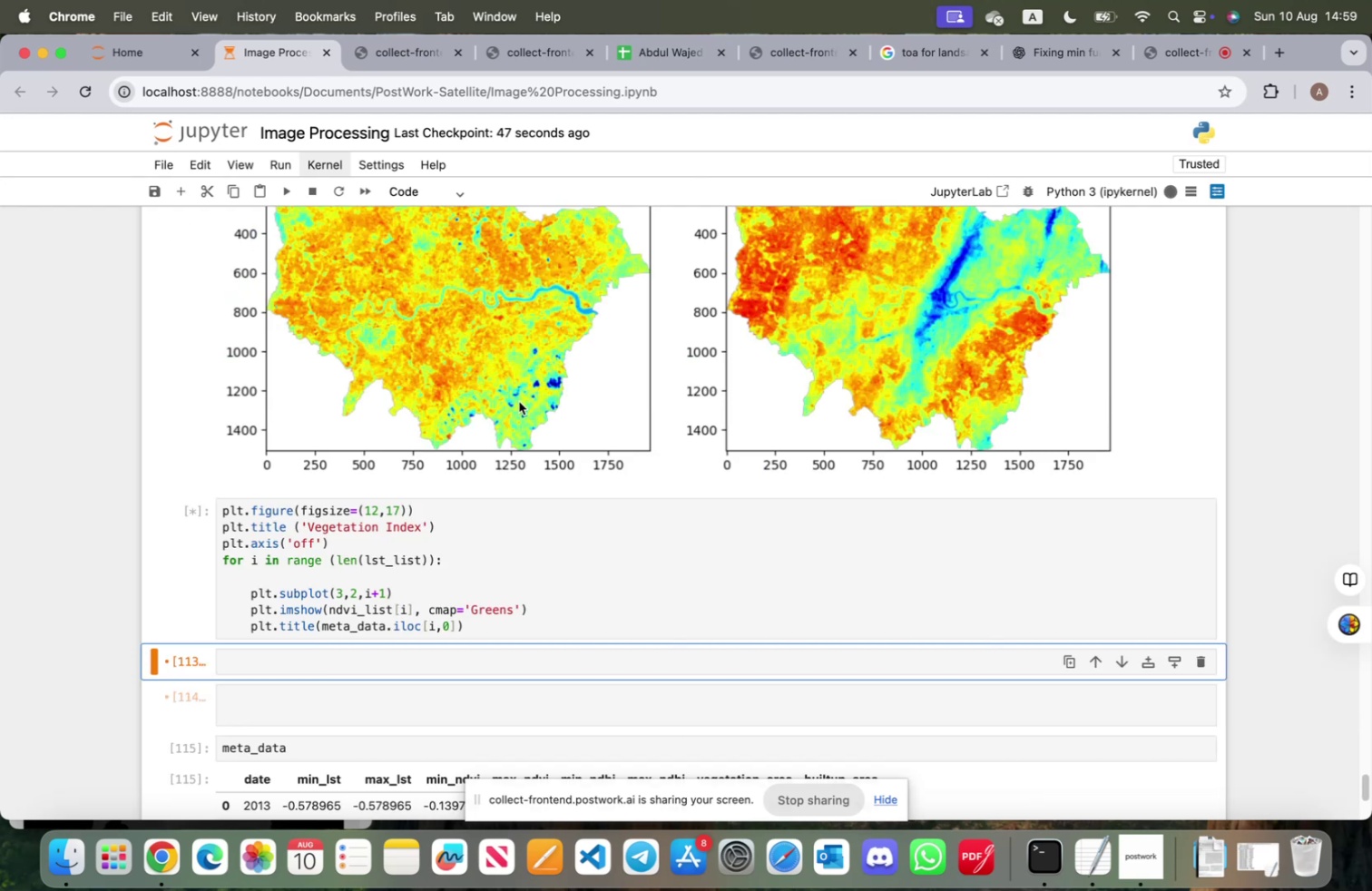 
scroll: coordinate [510, 426], scroll_direction: down, amount: 43.0
 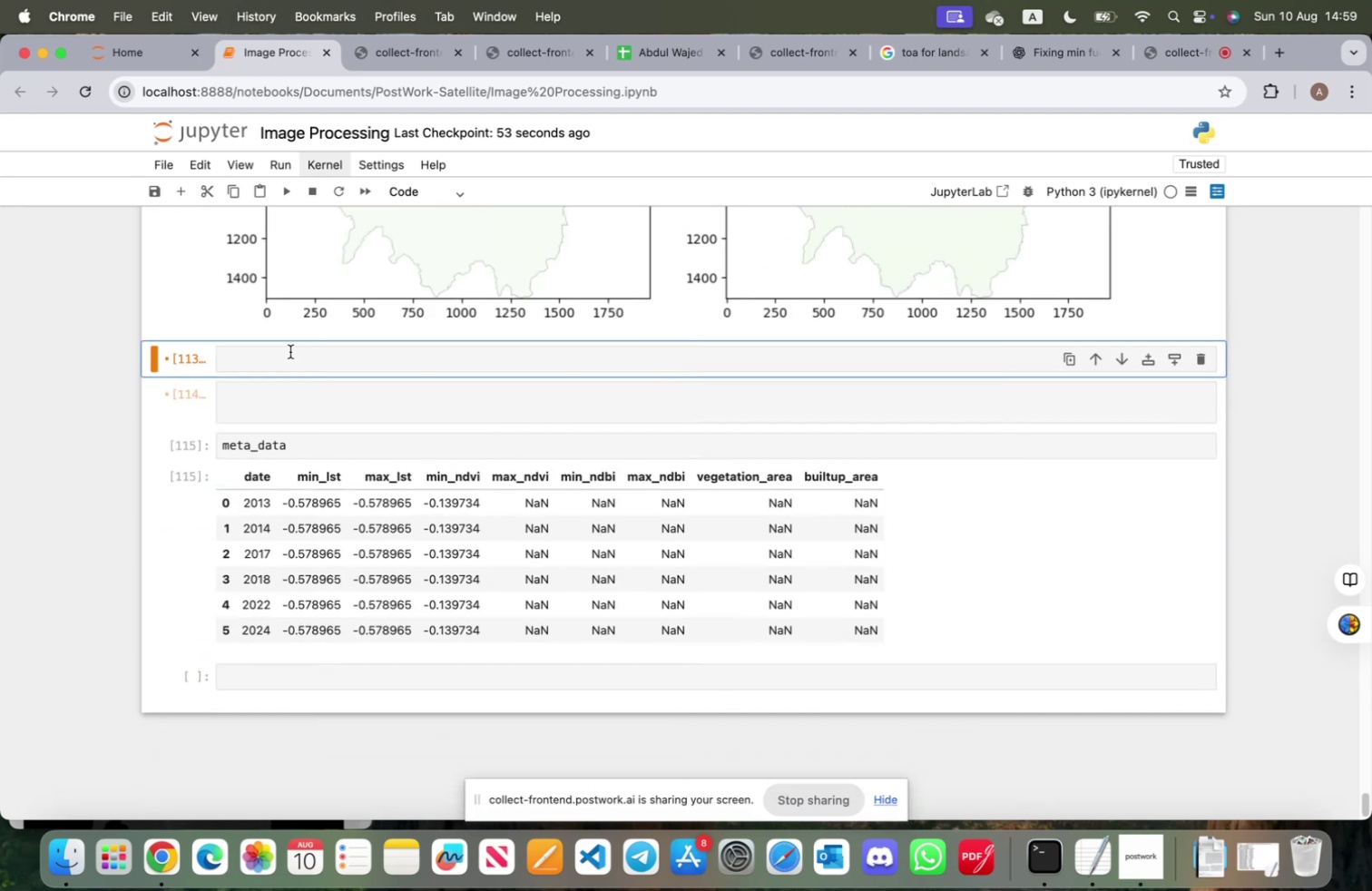 
left_click([292, 363])
 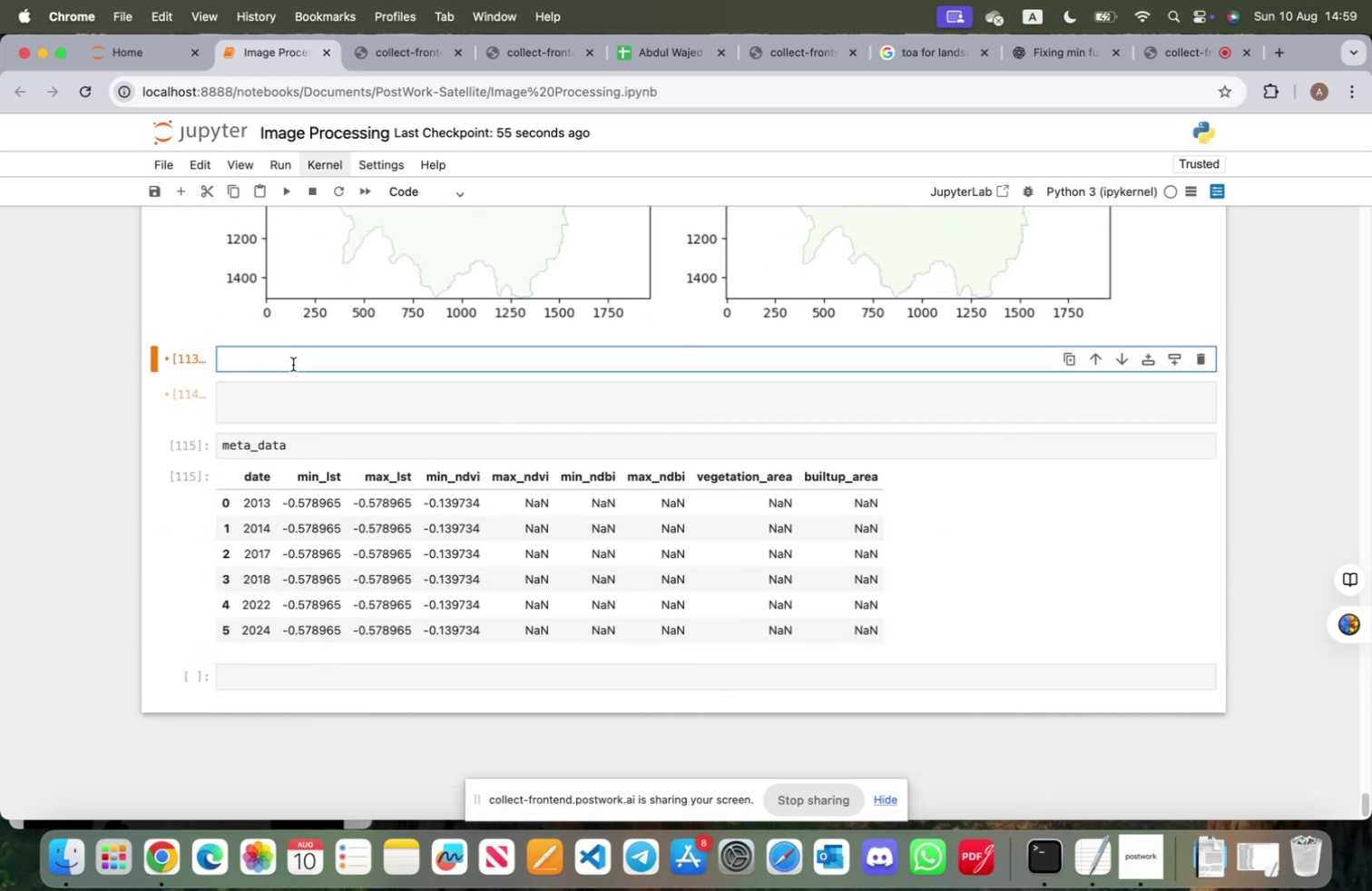 
key(Meta+V)
 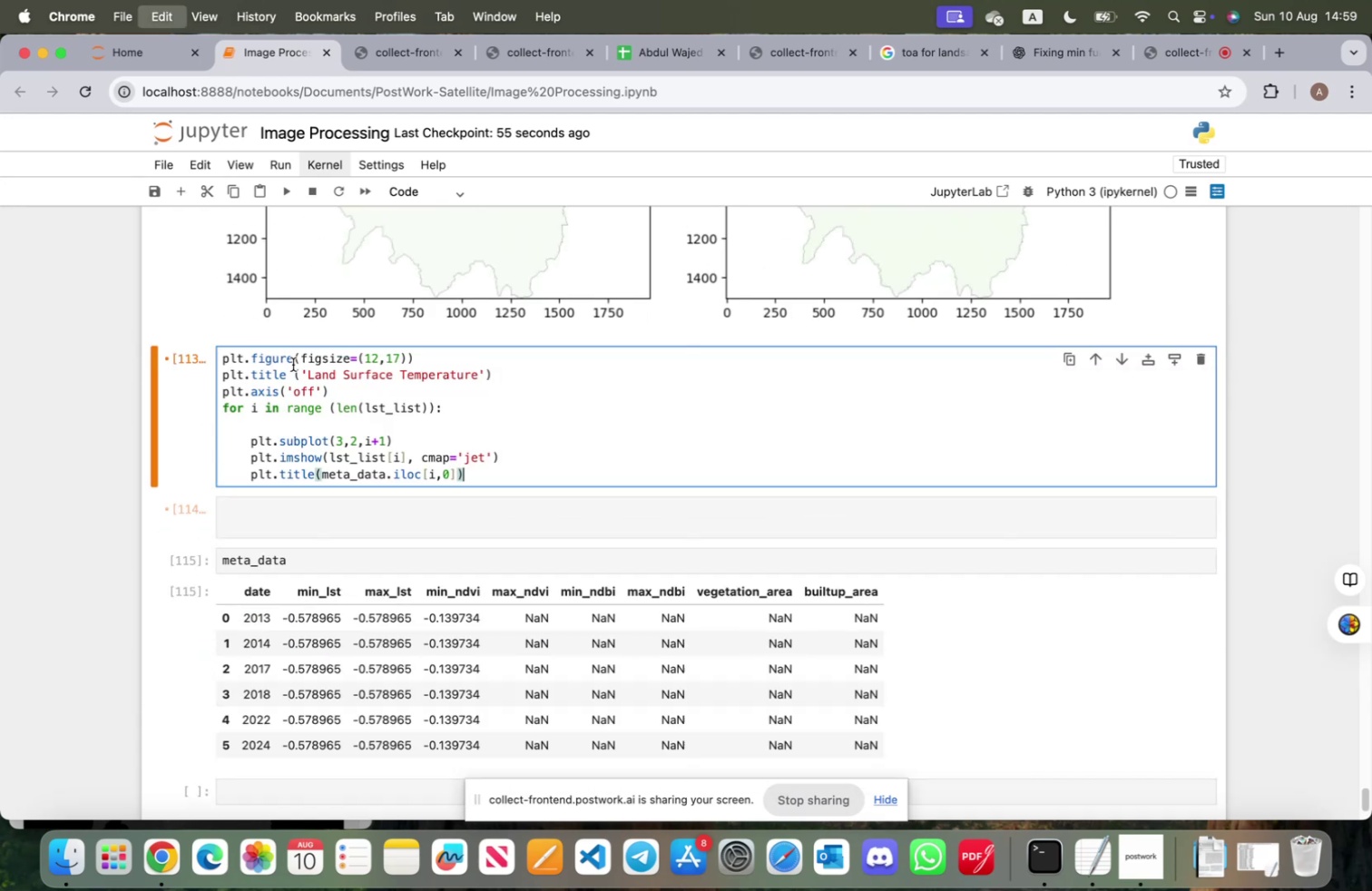 
key(Meta+V)
 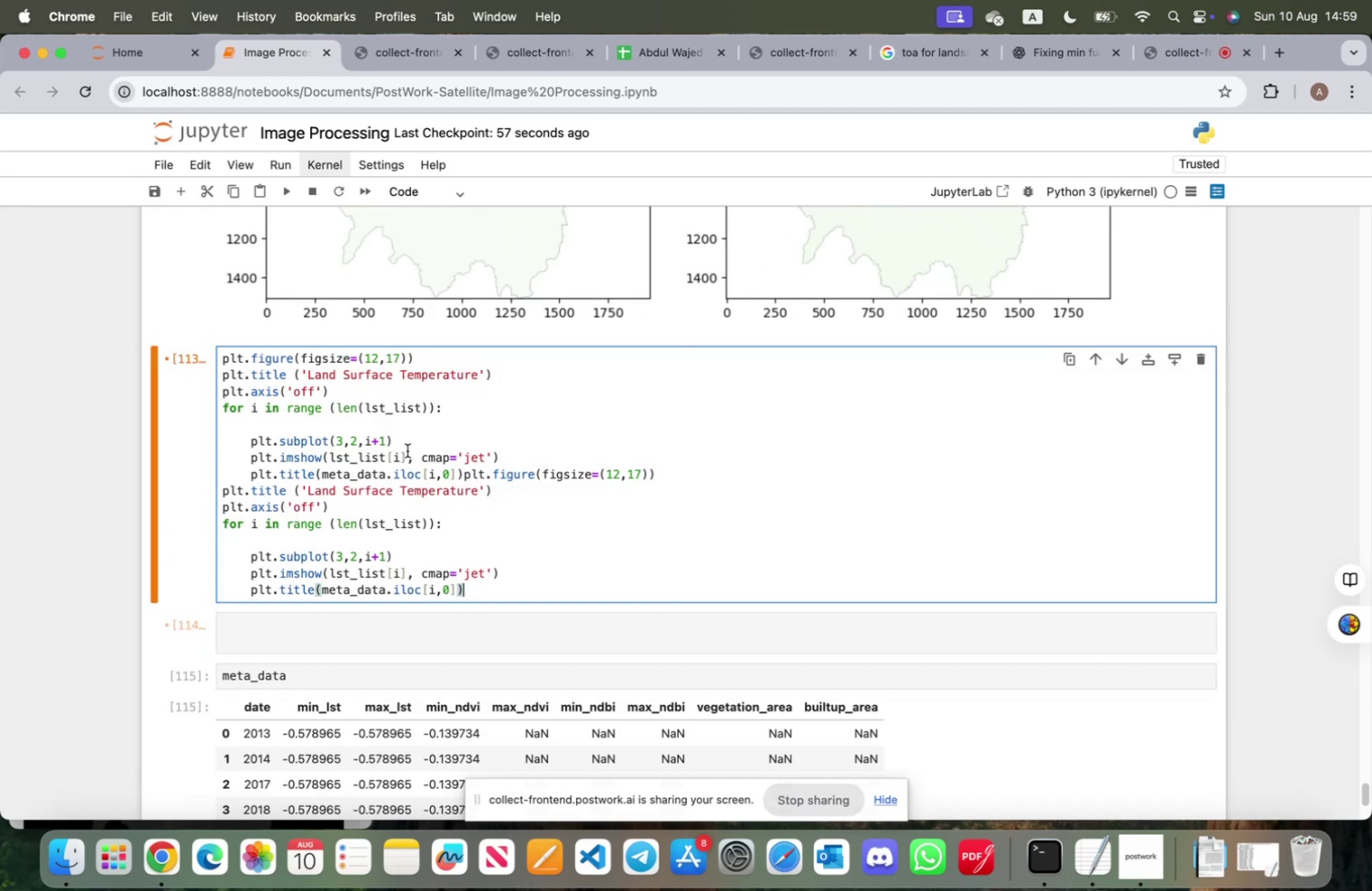 
key(Meta+CommandLeft)
 